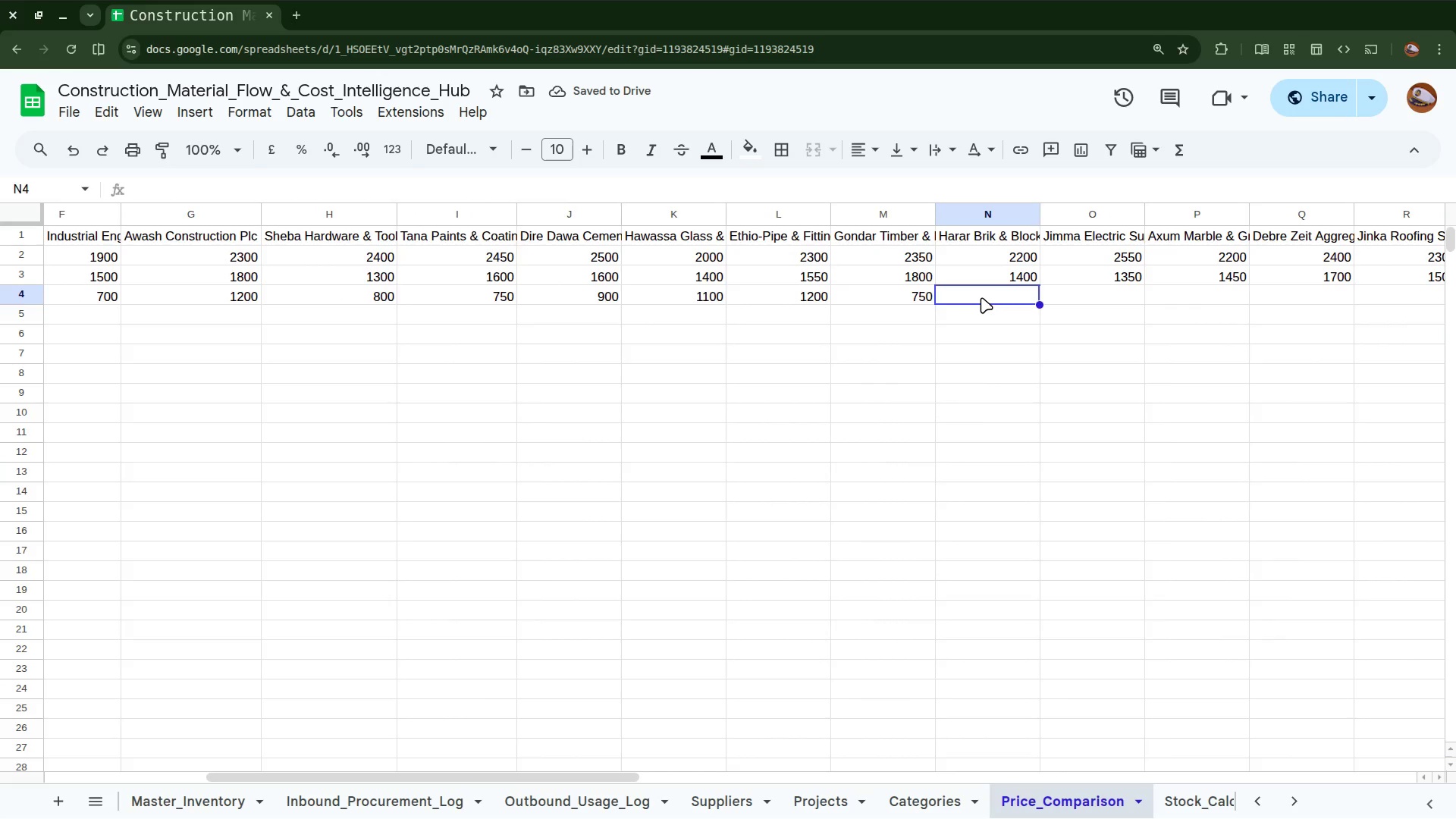 
type(900)
 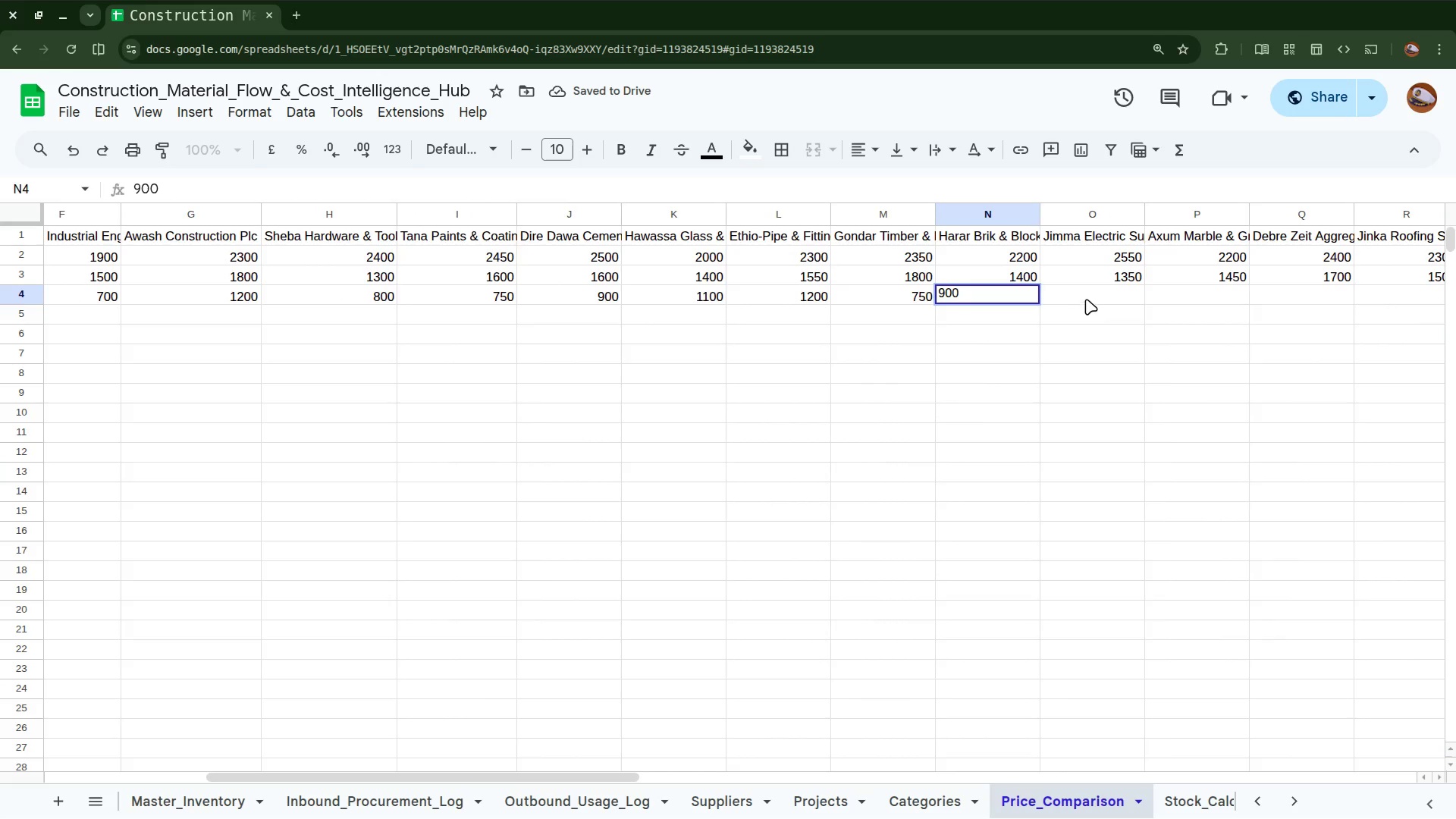 
left_click([1086, 297])
 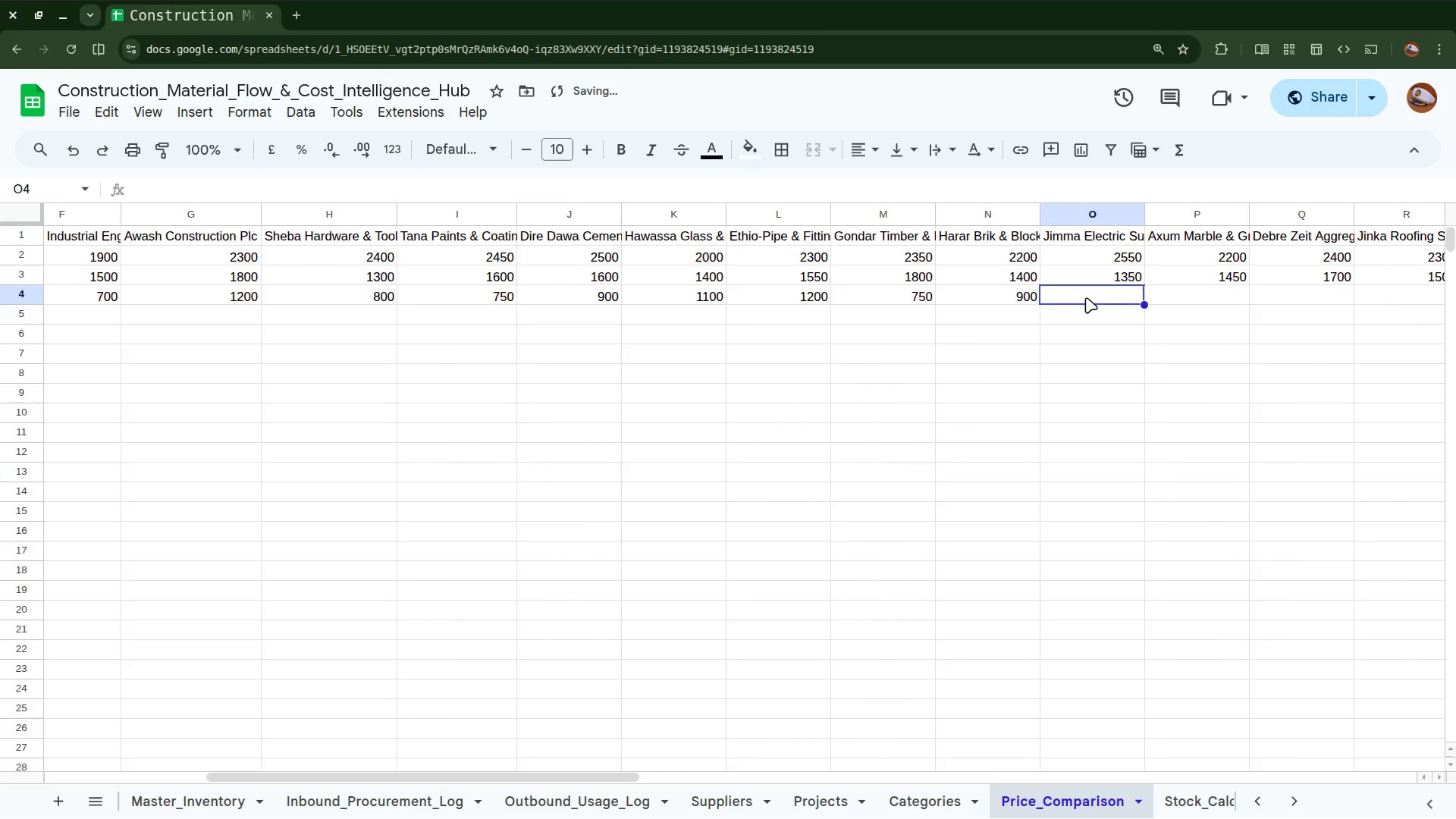 
type(1000)
 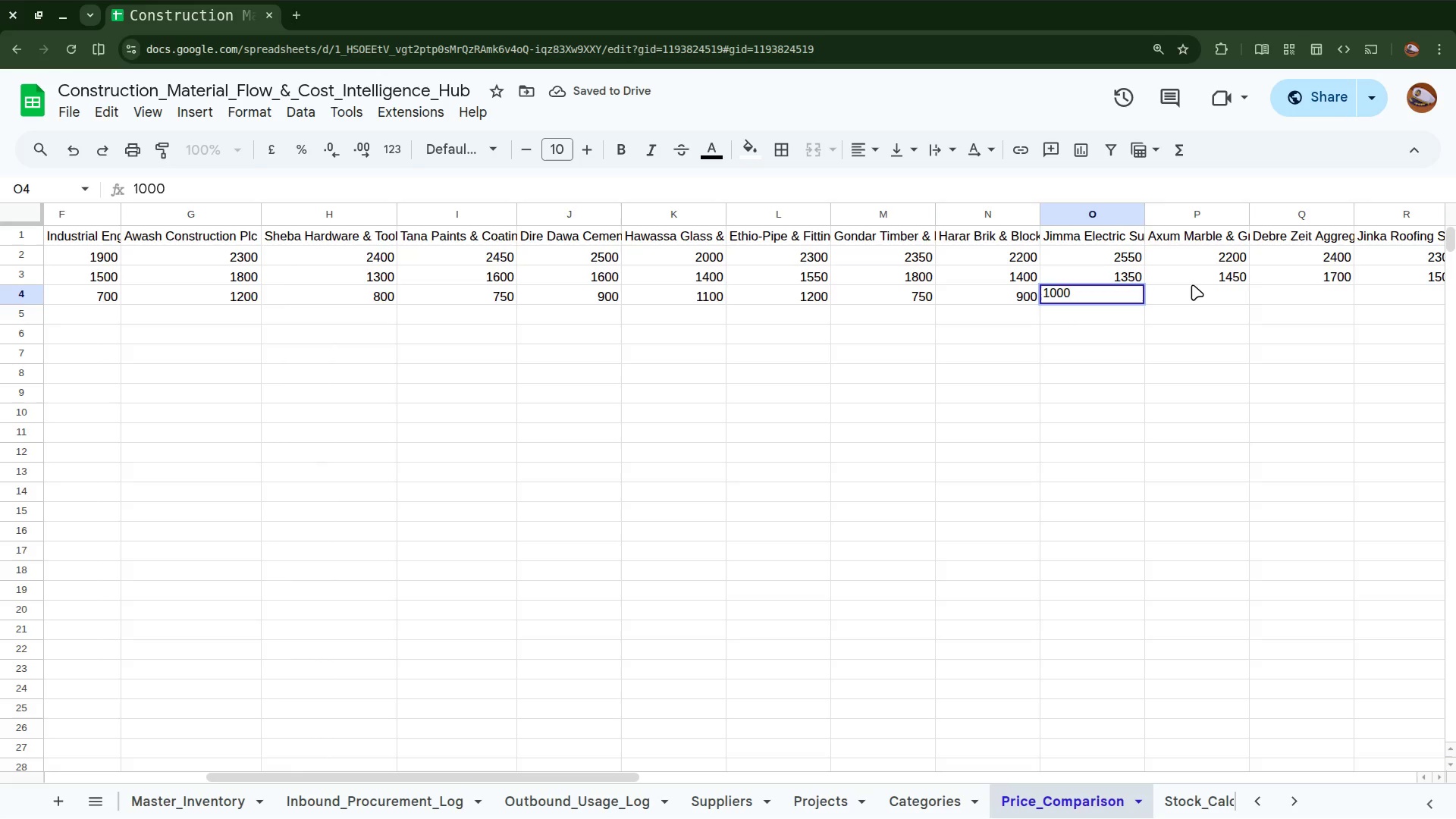 
left_click([1191, 284])
 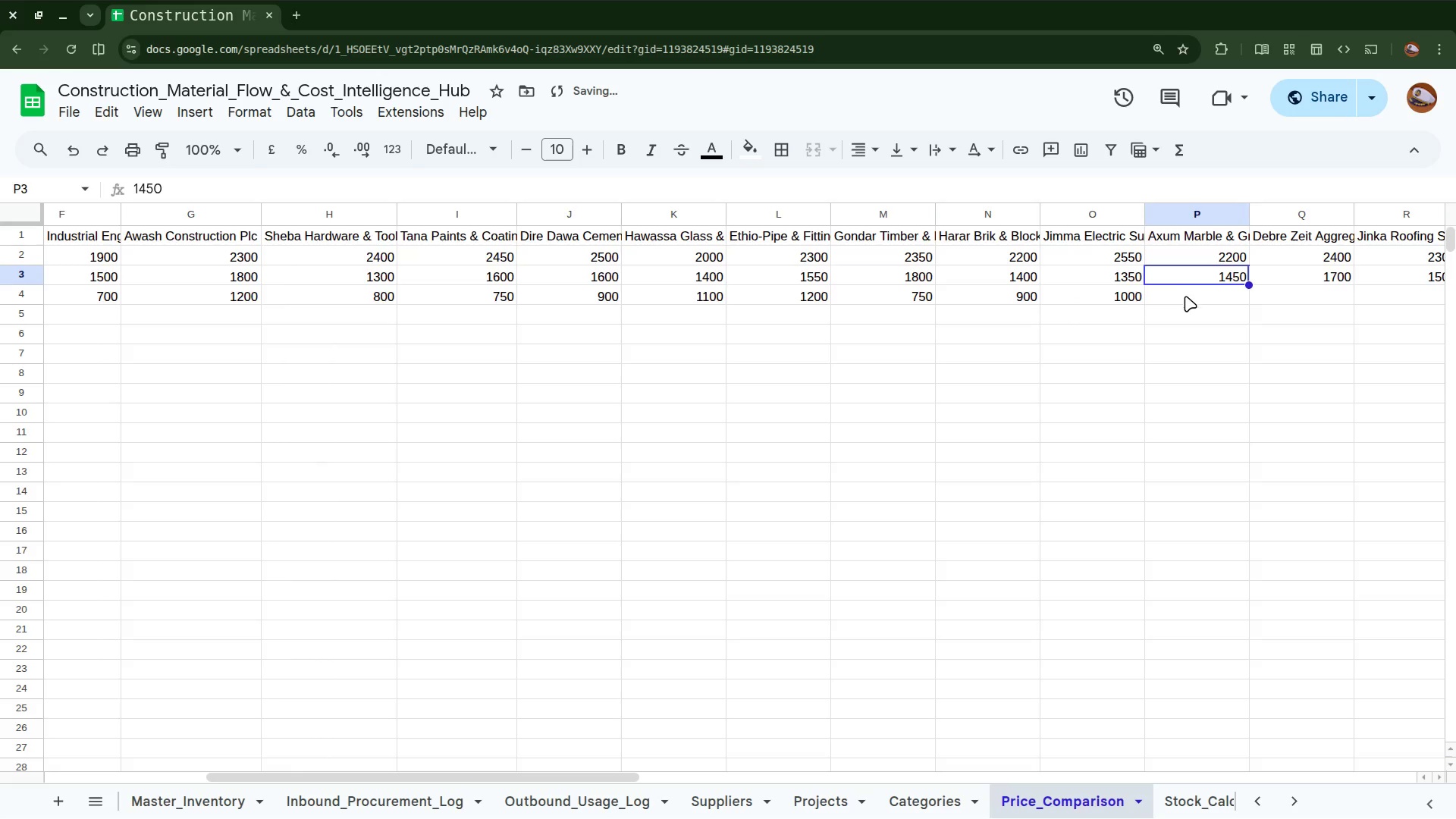 
left_click([1184, 297])
 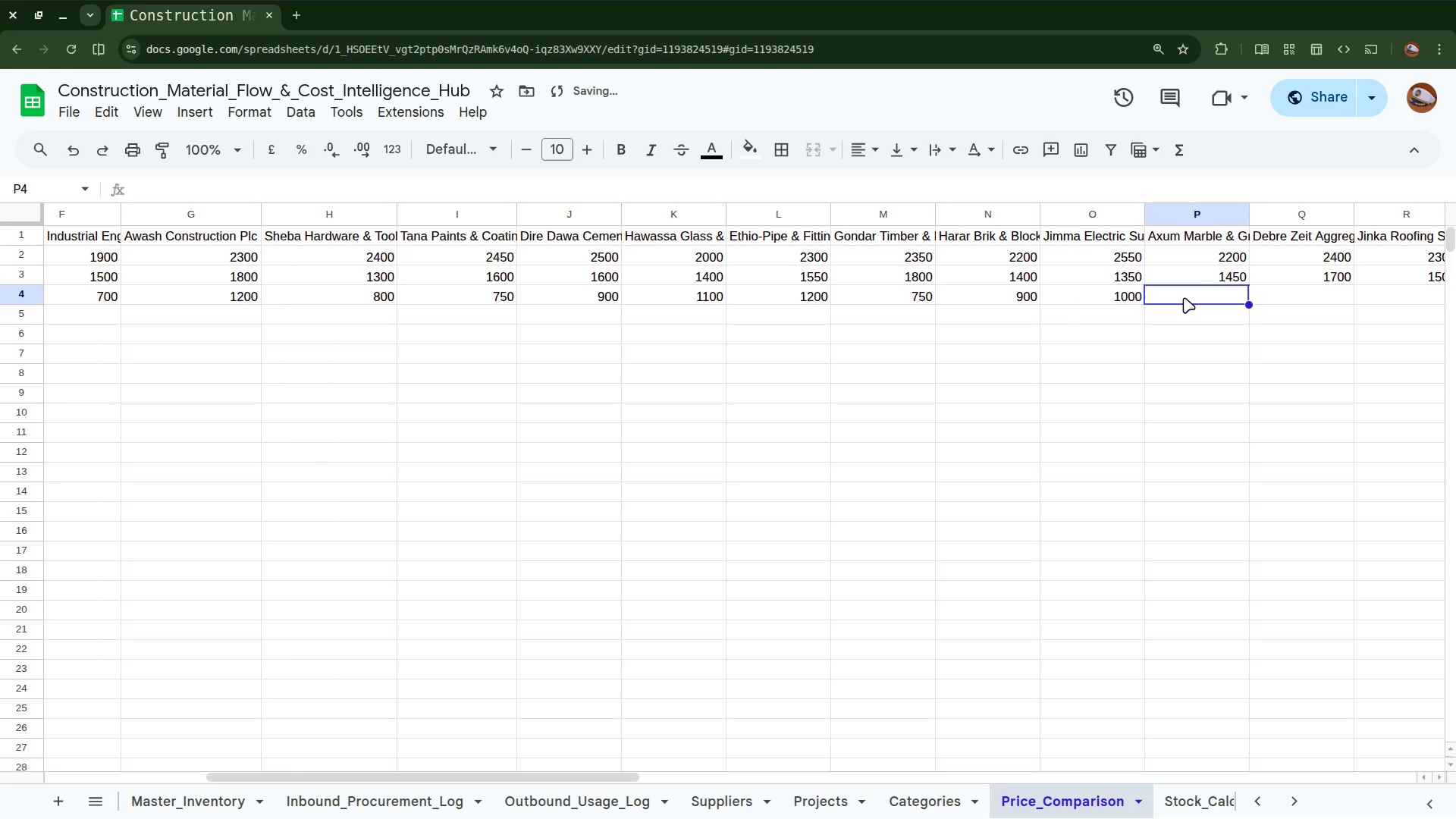 
type(150)
 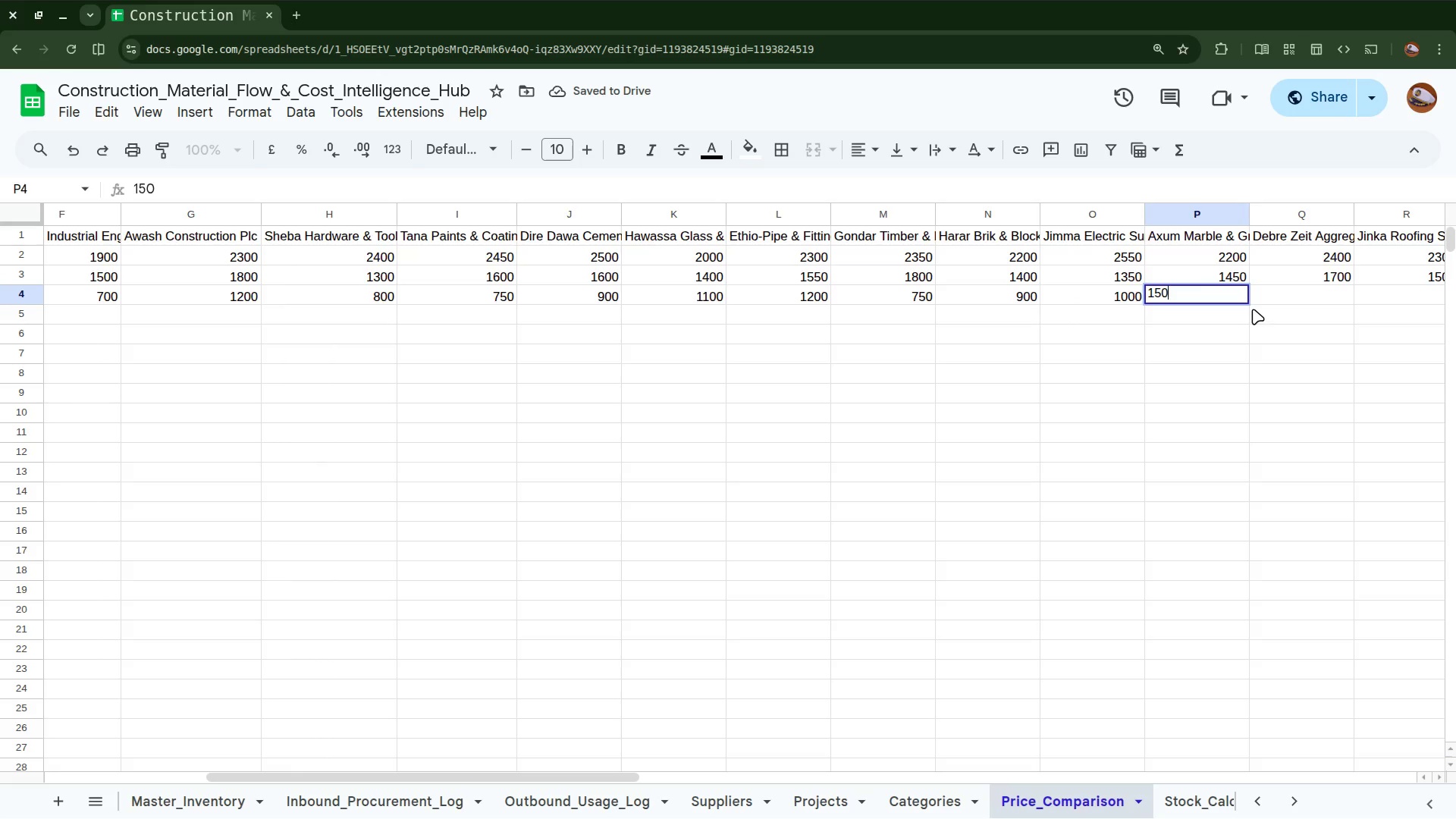 
key(Backspace)
key(Backspace)
type(050)
 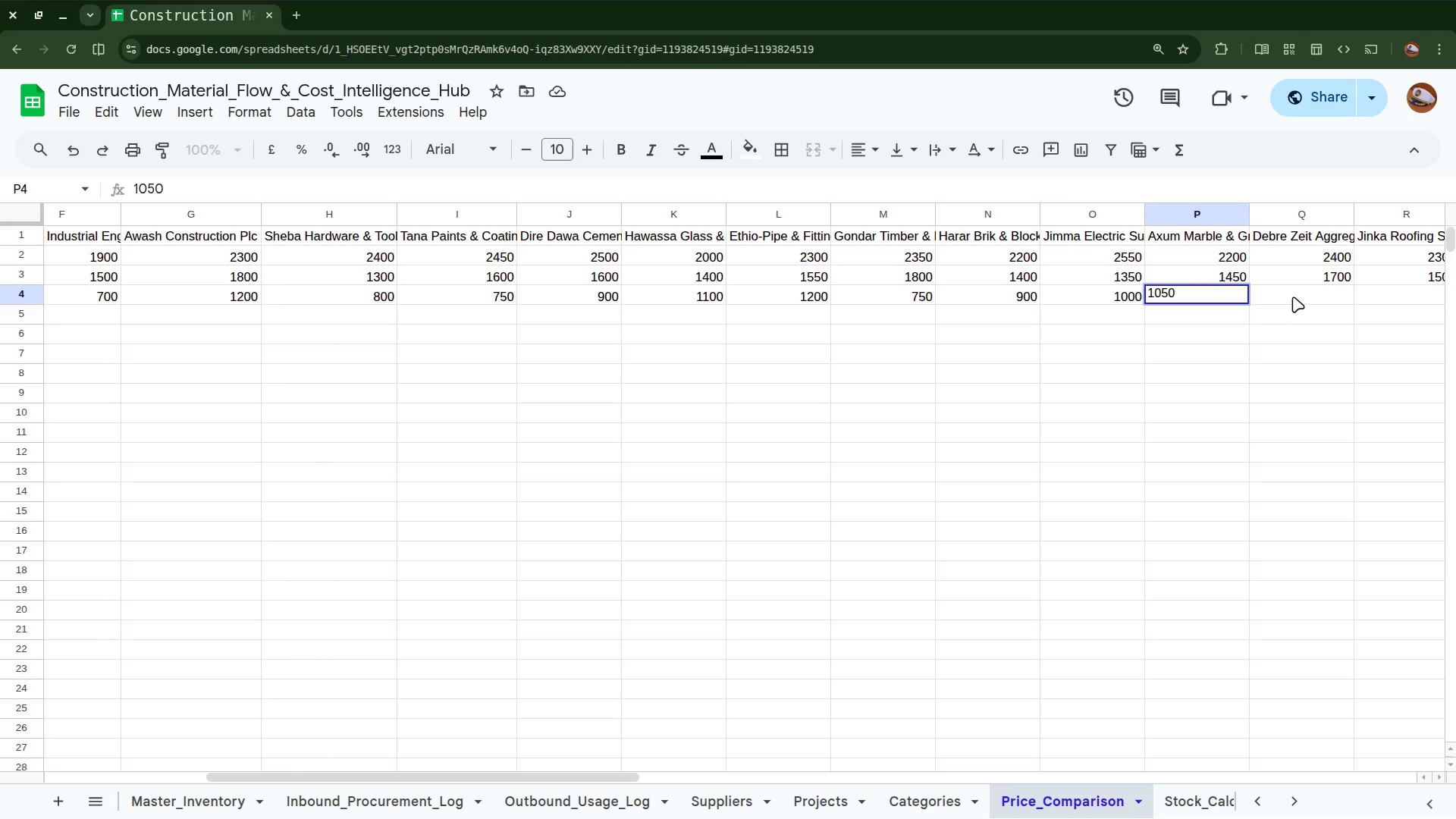 
left_click([1292, 297])
 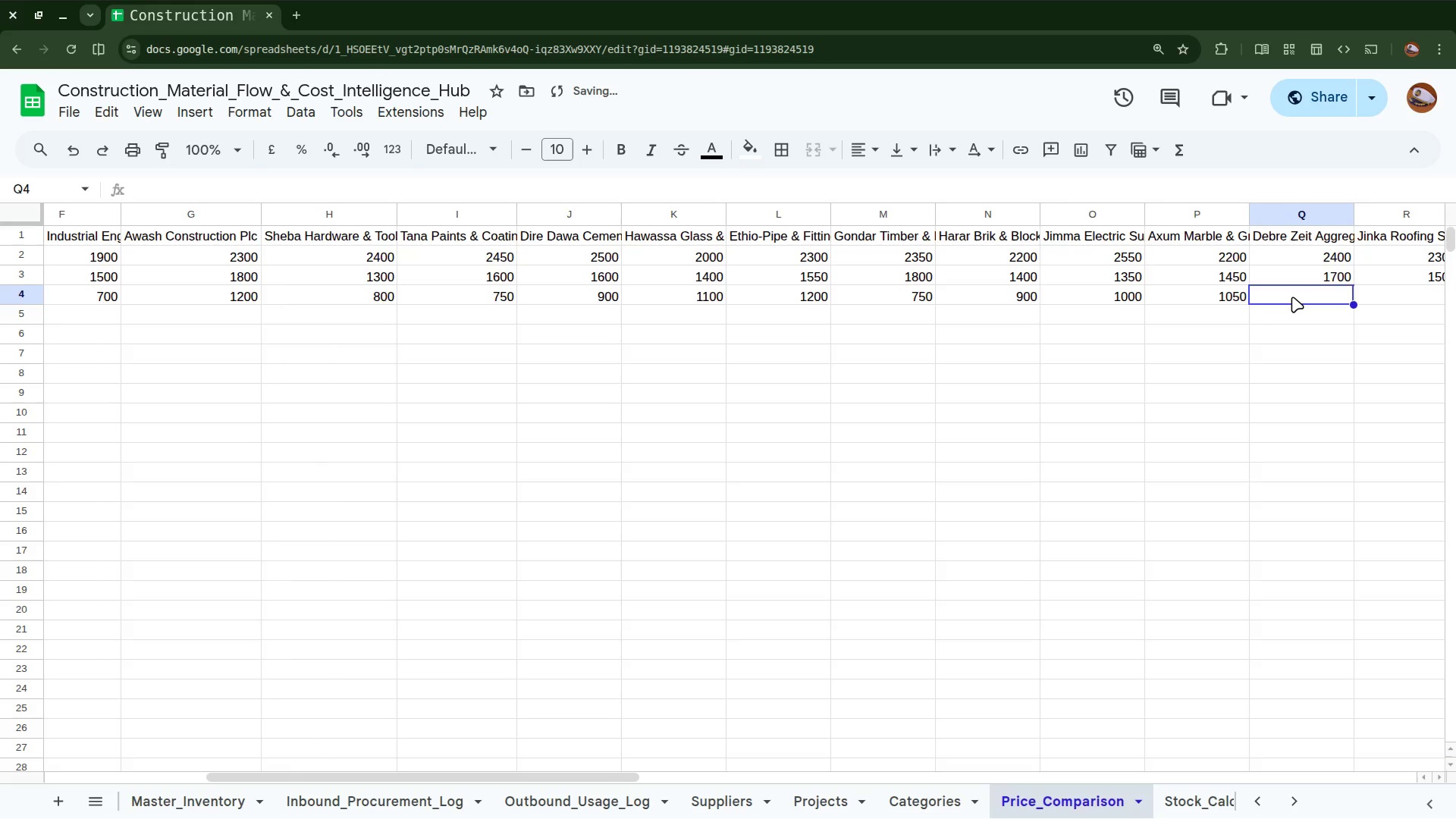 
type(200)
 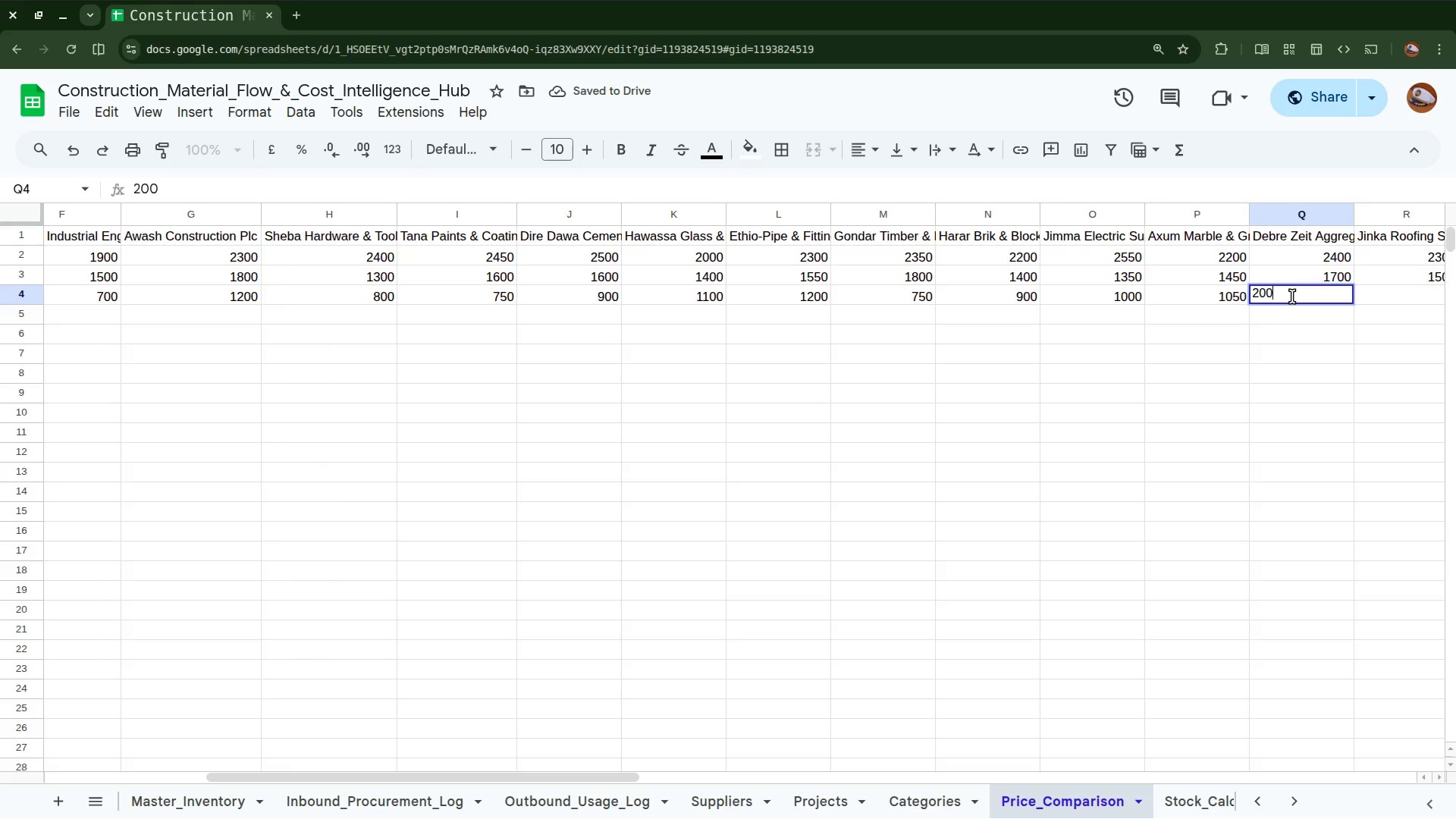 
key(Backspace)
key(Backspace)
key(Backspace)
type(1700)
key(Backspace)
key(Backspace)
key(Backspace)
type(200)
 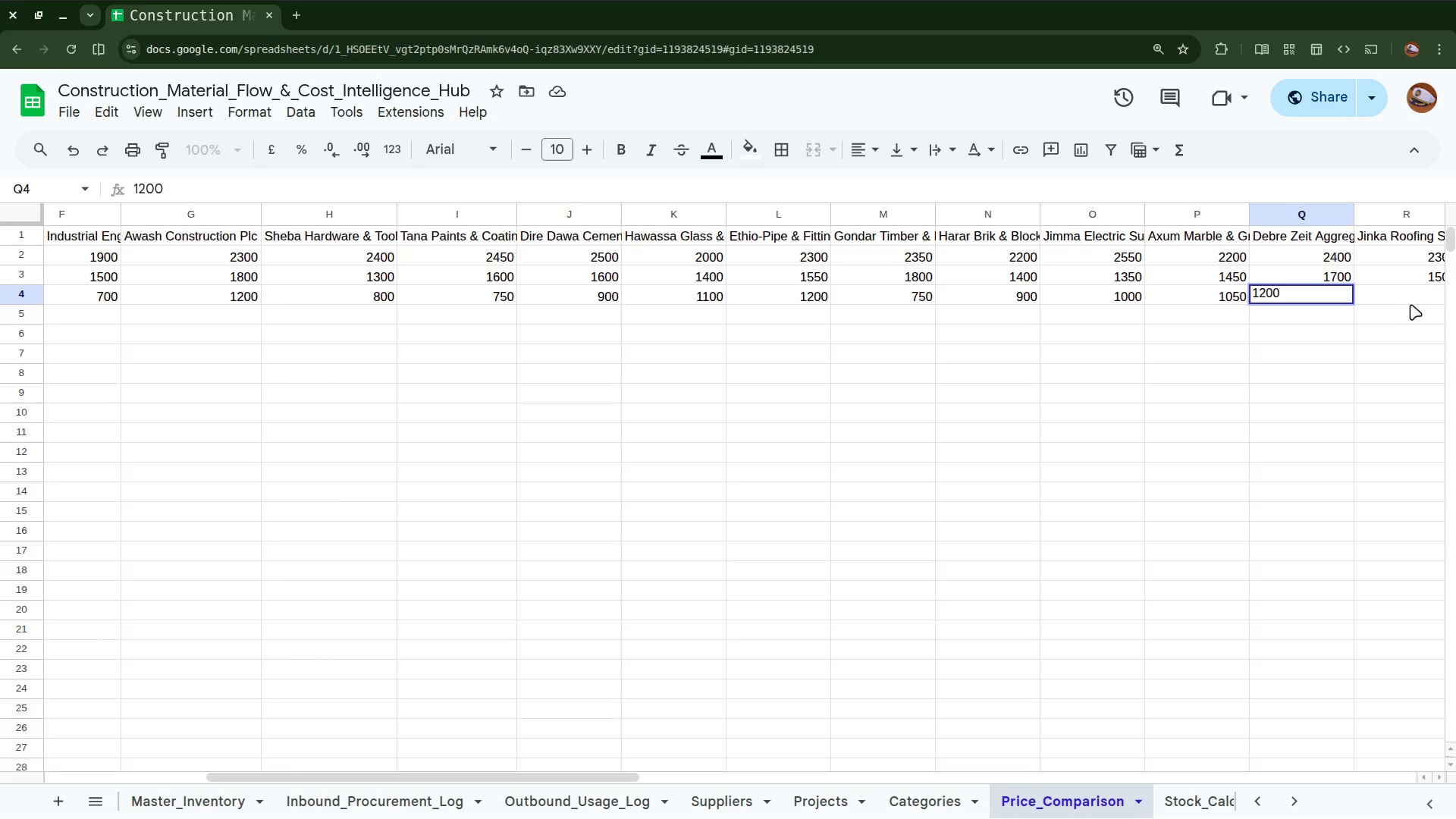 
left_click([1408, 304])
 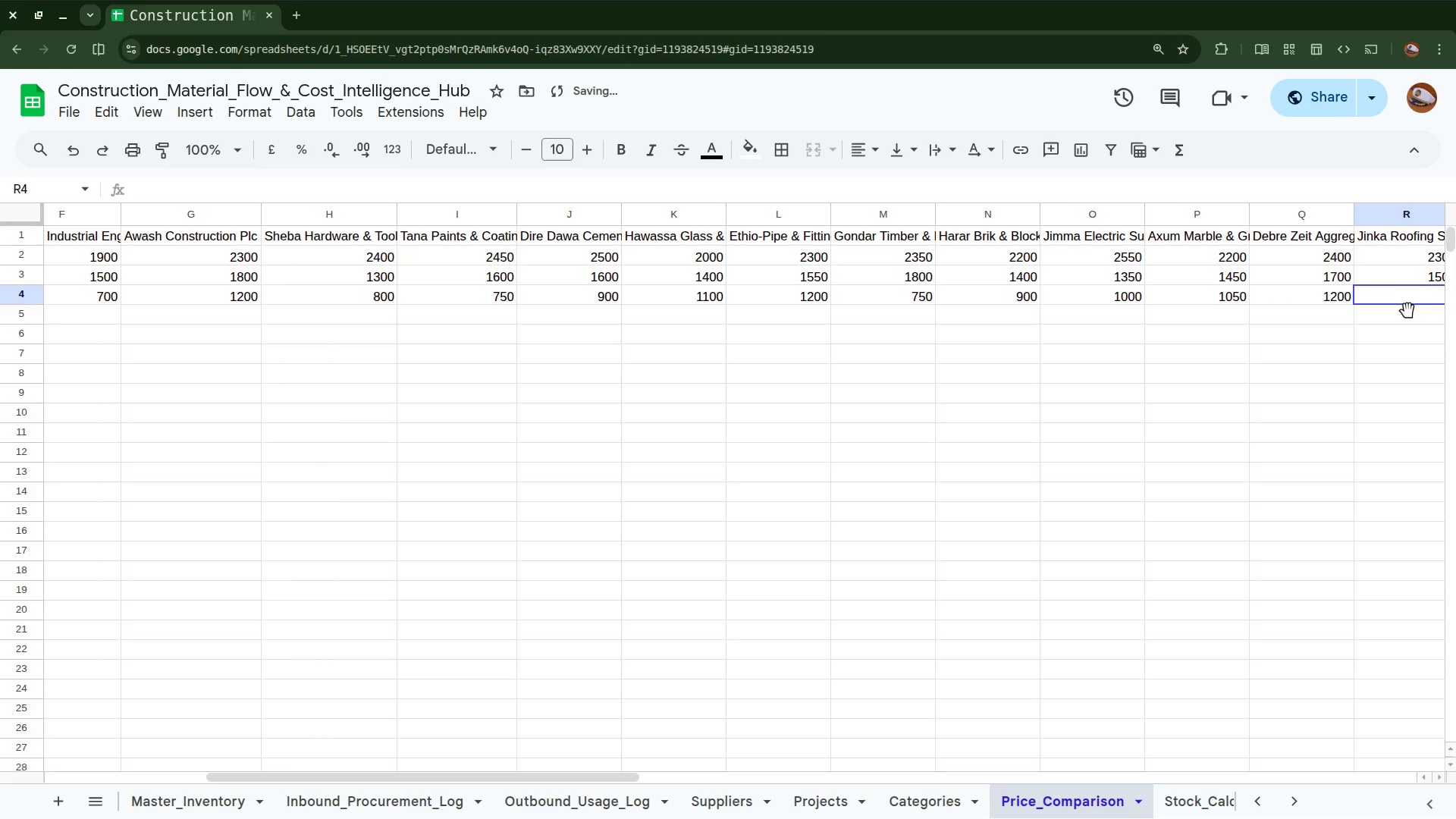 
scroll: coordinate [1408, 304], scroll_direction: down, amount: 8.0
 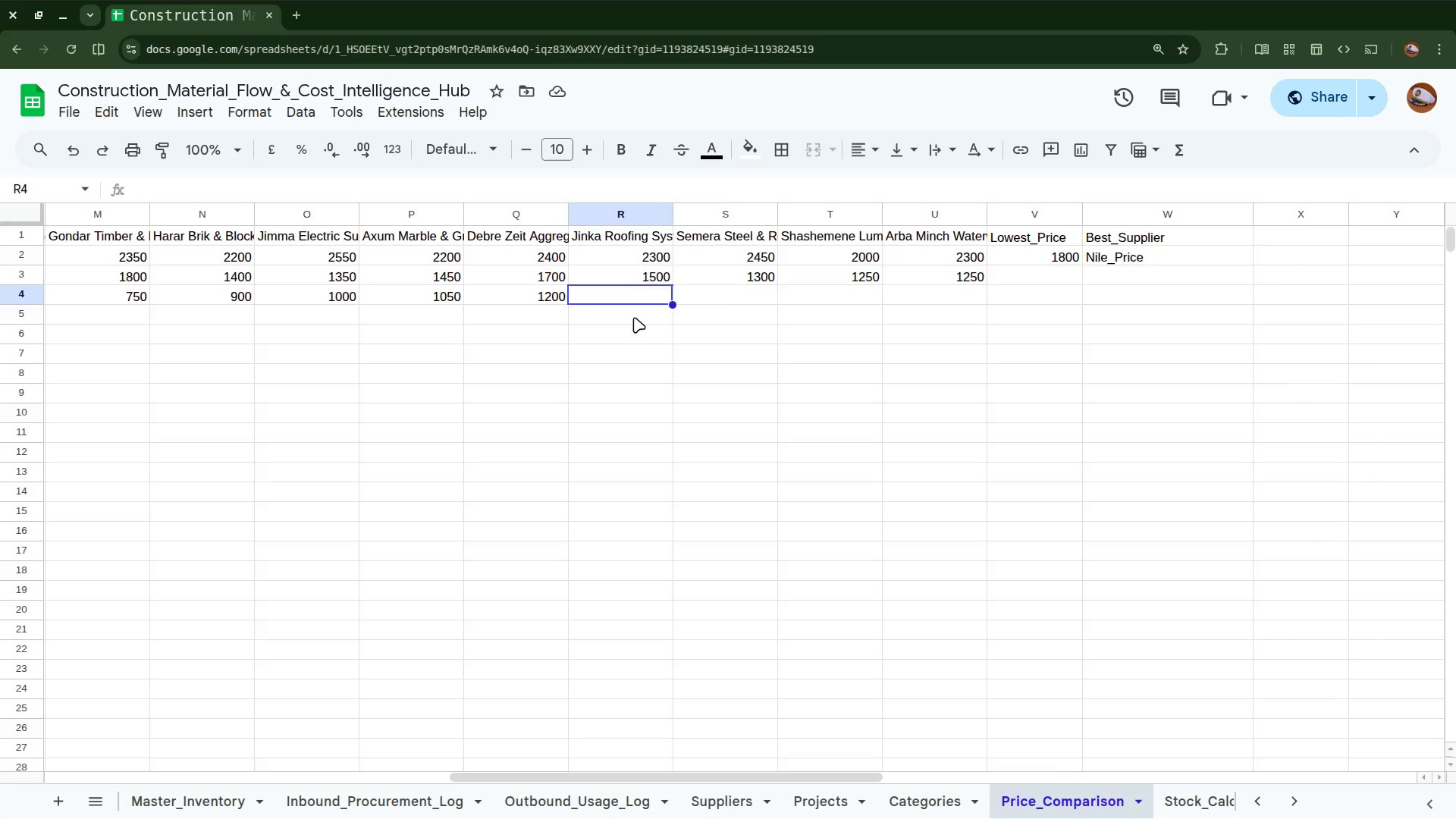 
type(850)
 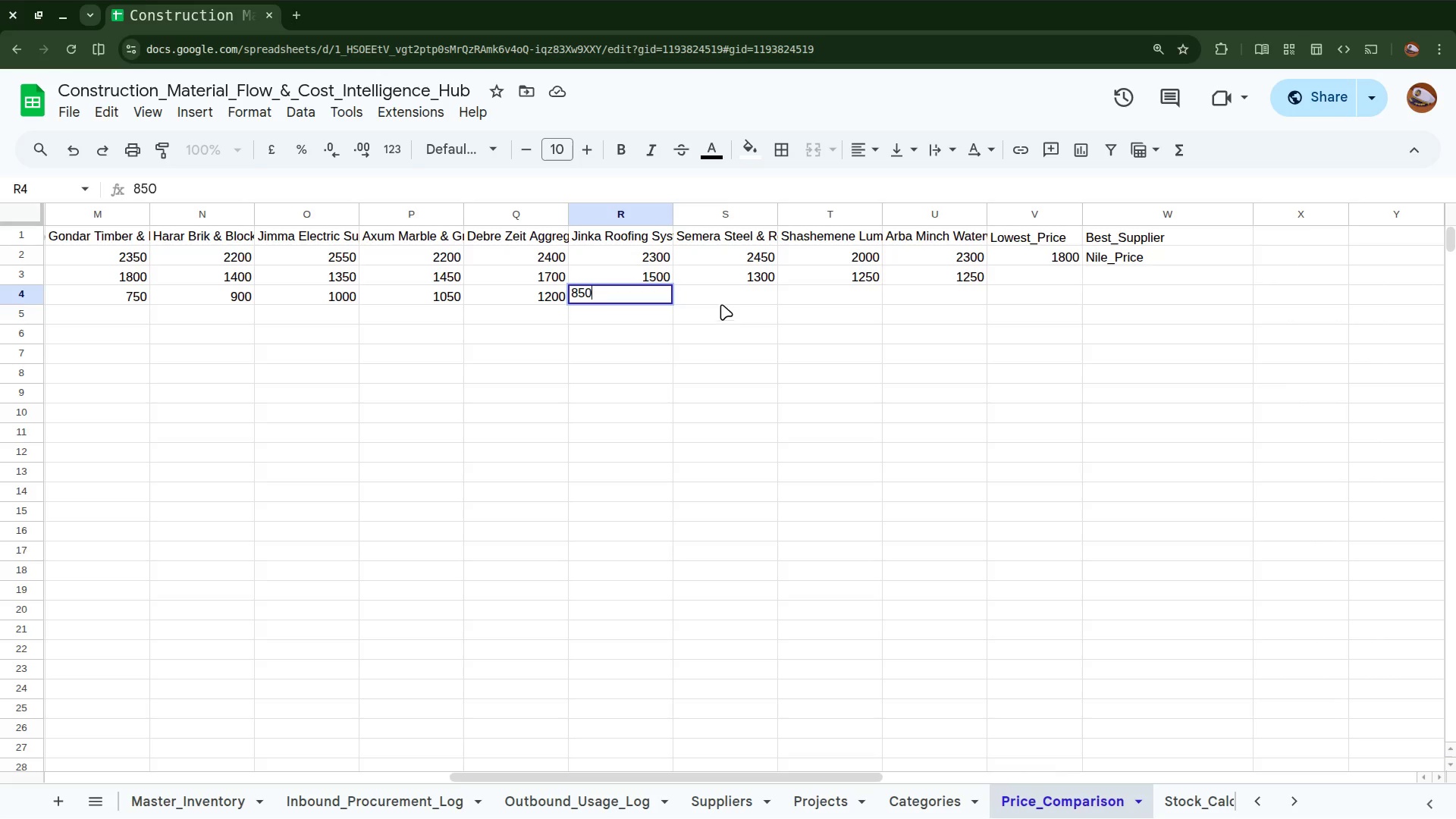 
left_click([721, 297])
 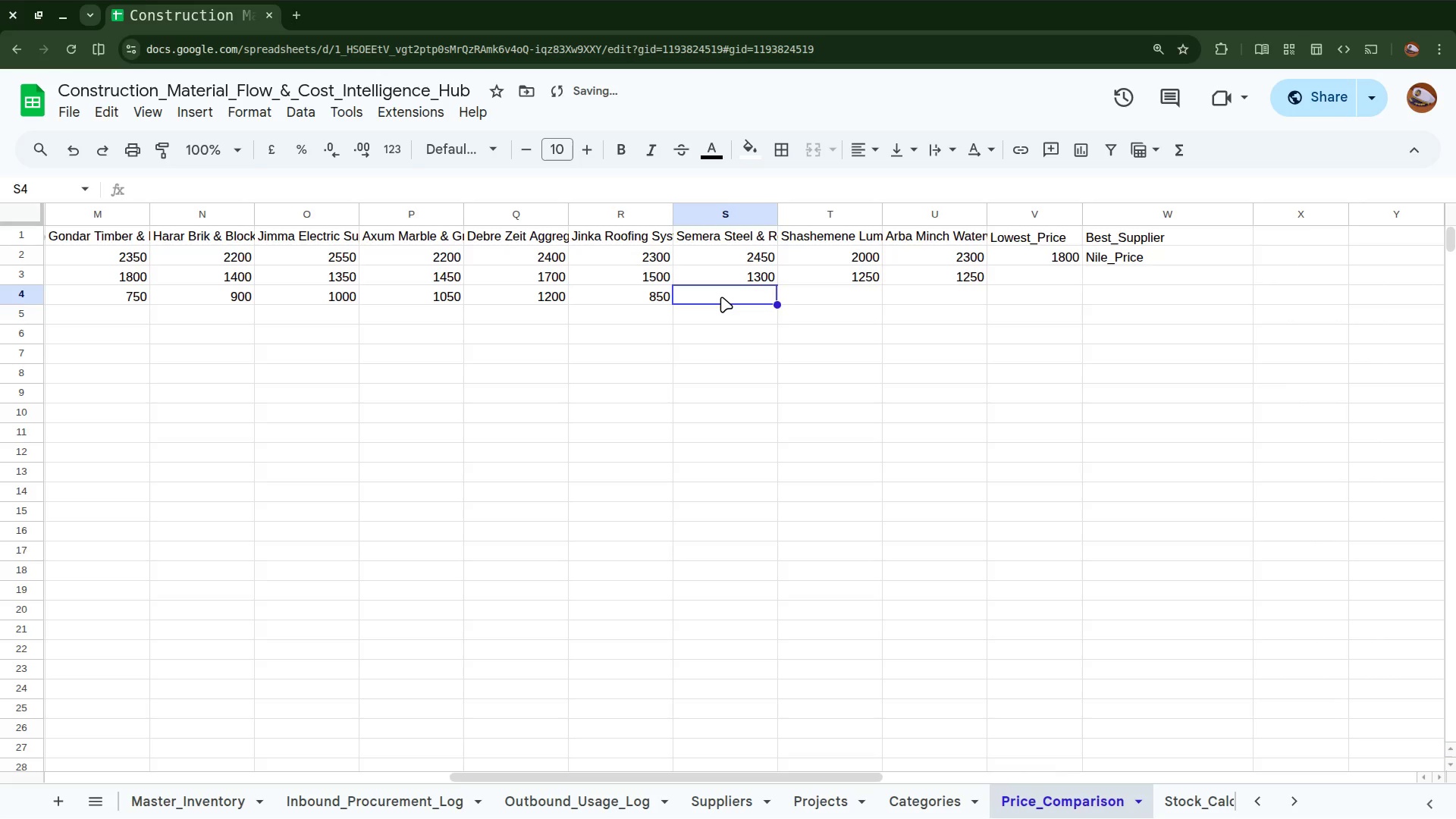 
type(1000)
 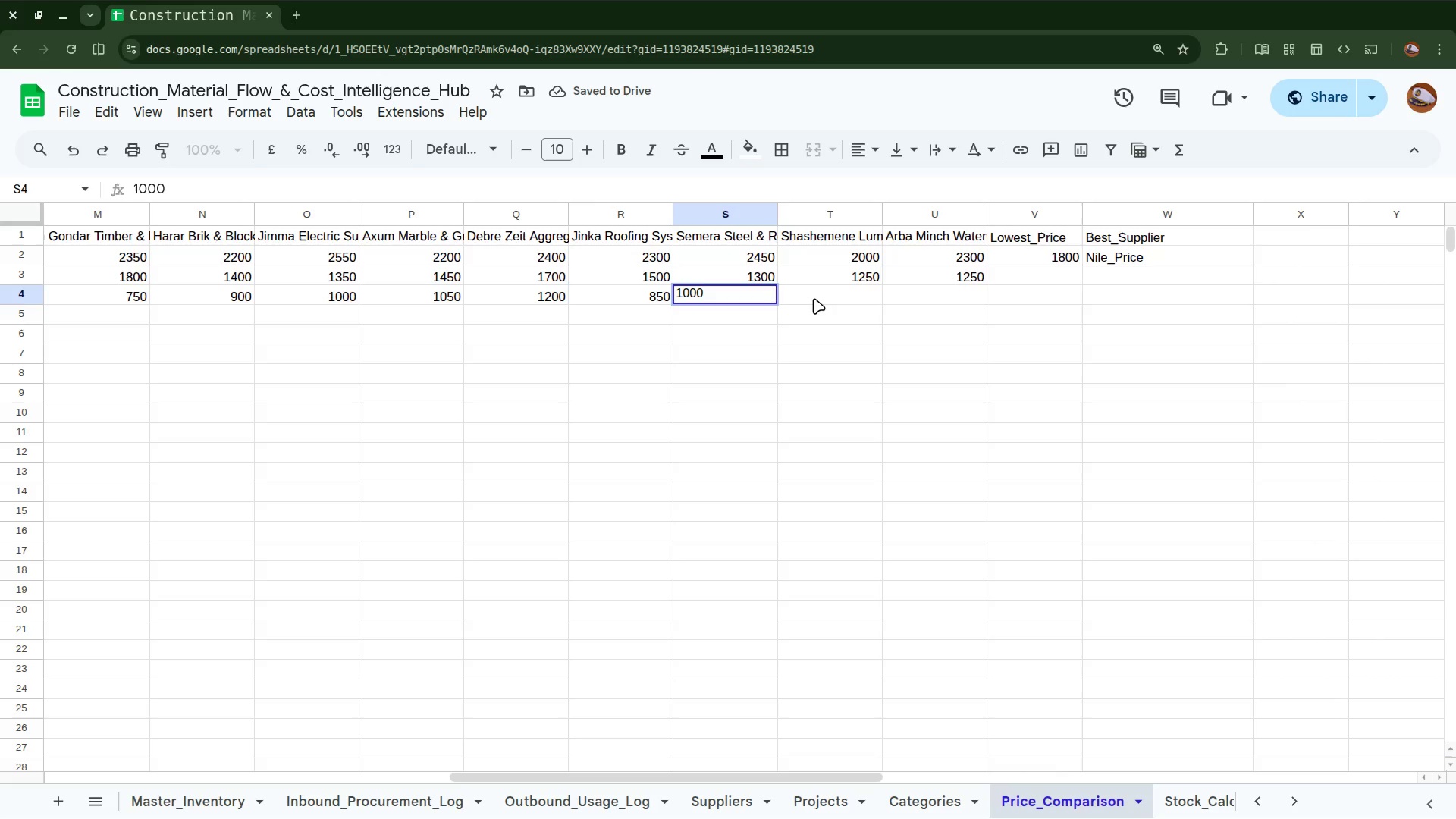 
left_click([814, 298])
 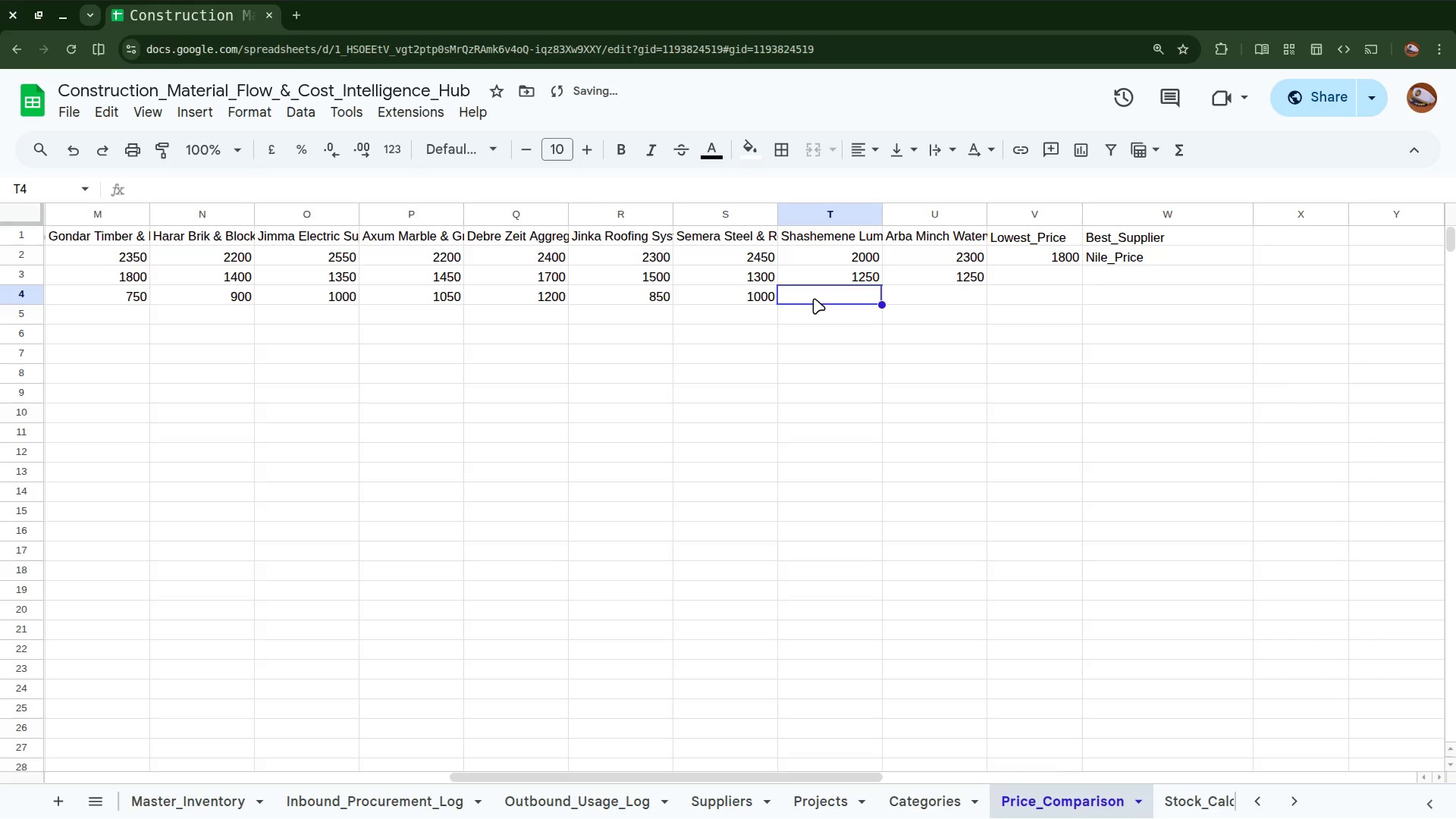 
type(900)
 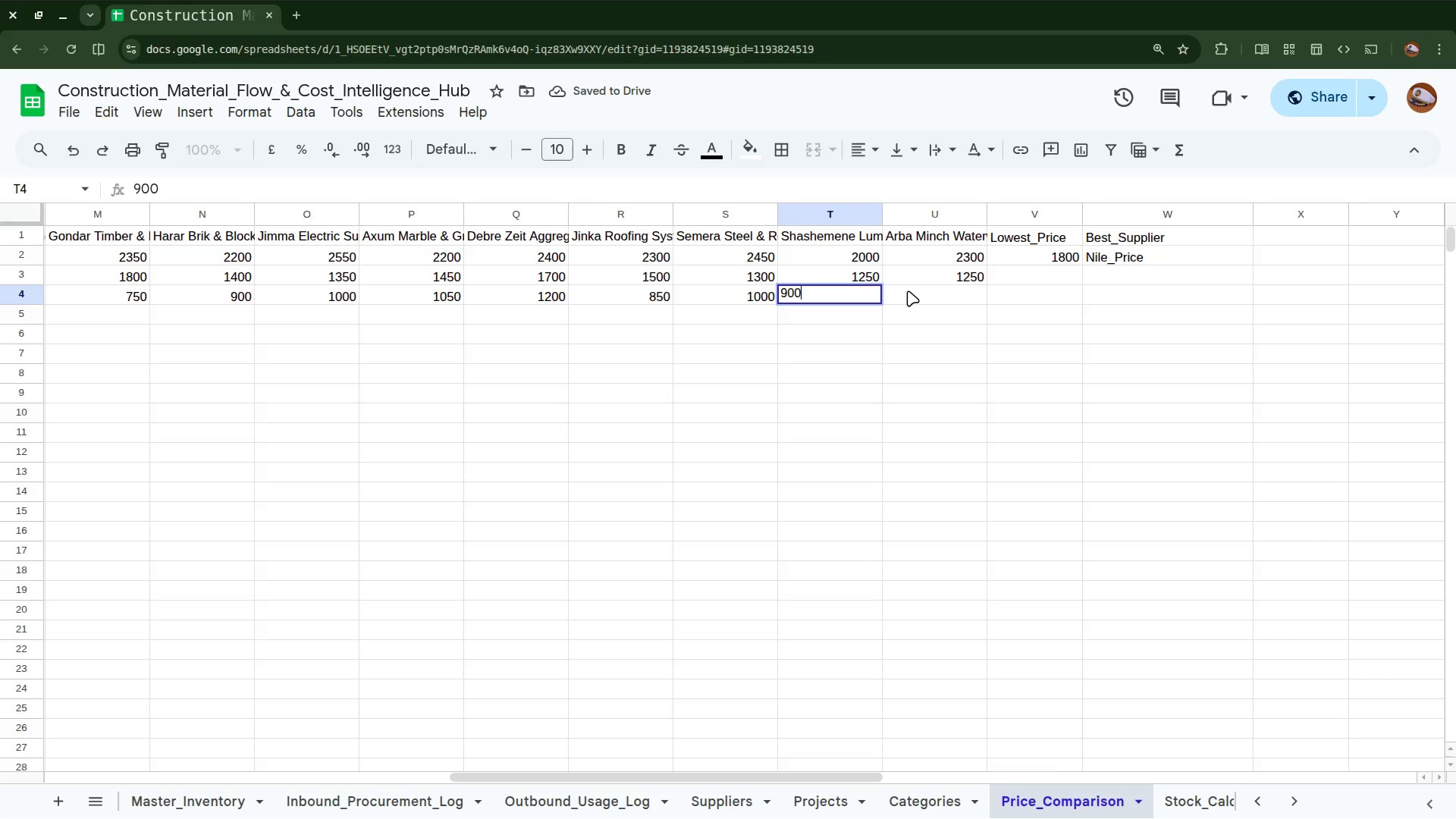 
left_click([916, 297])
 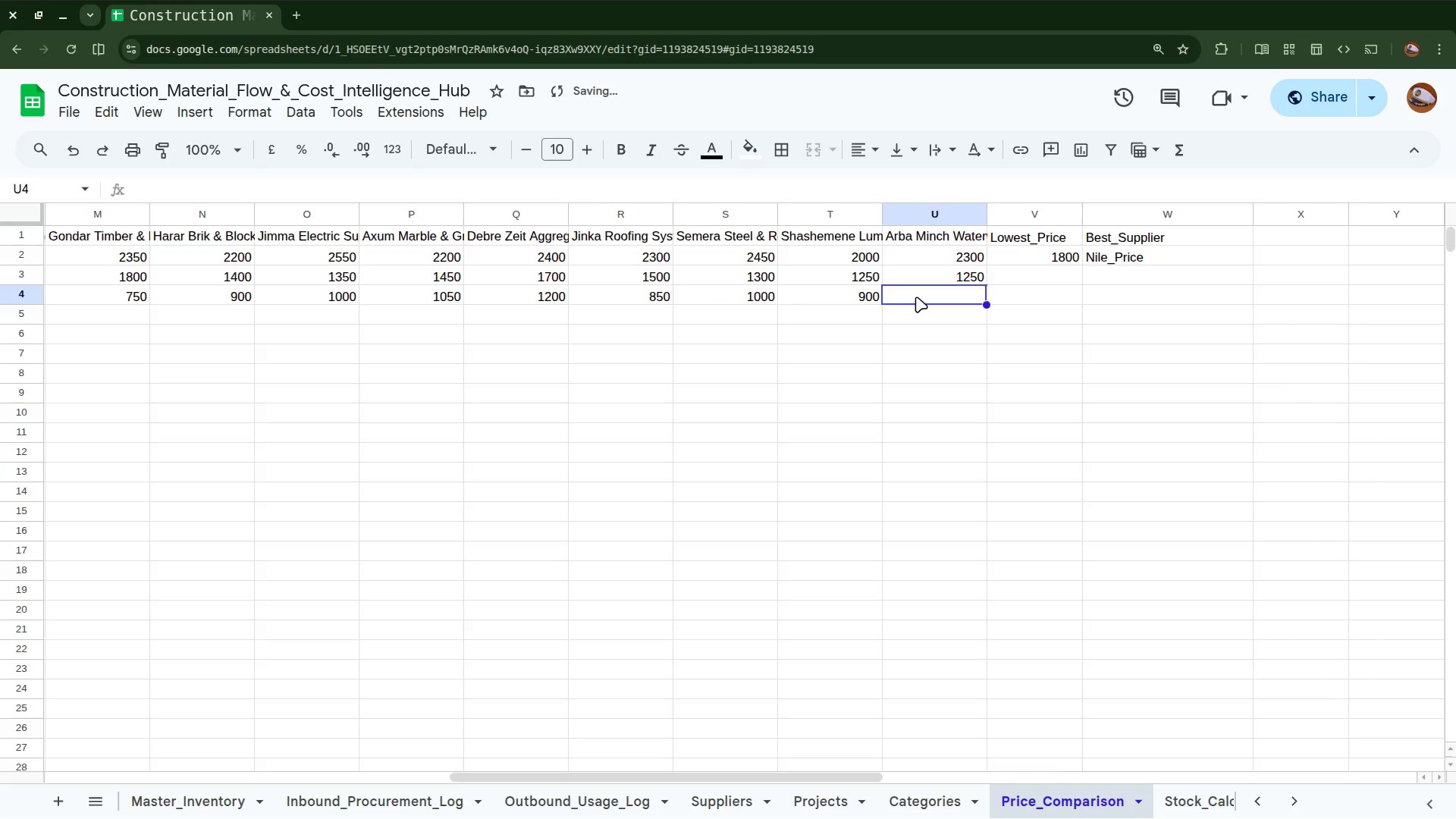 
type(950)
 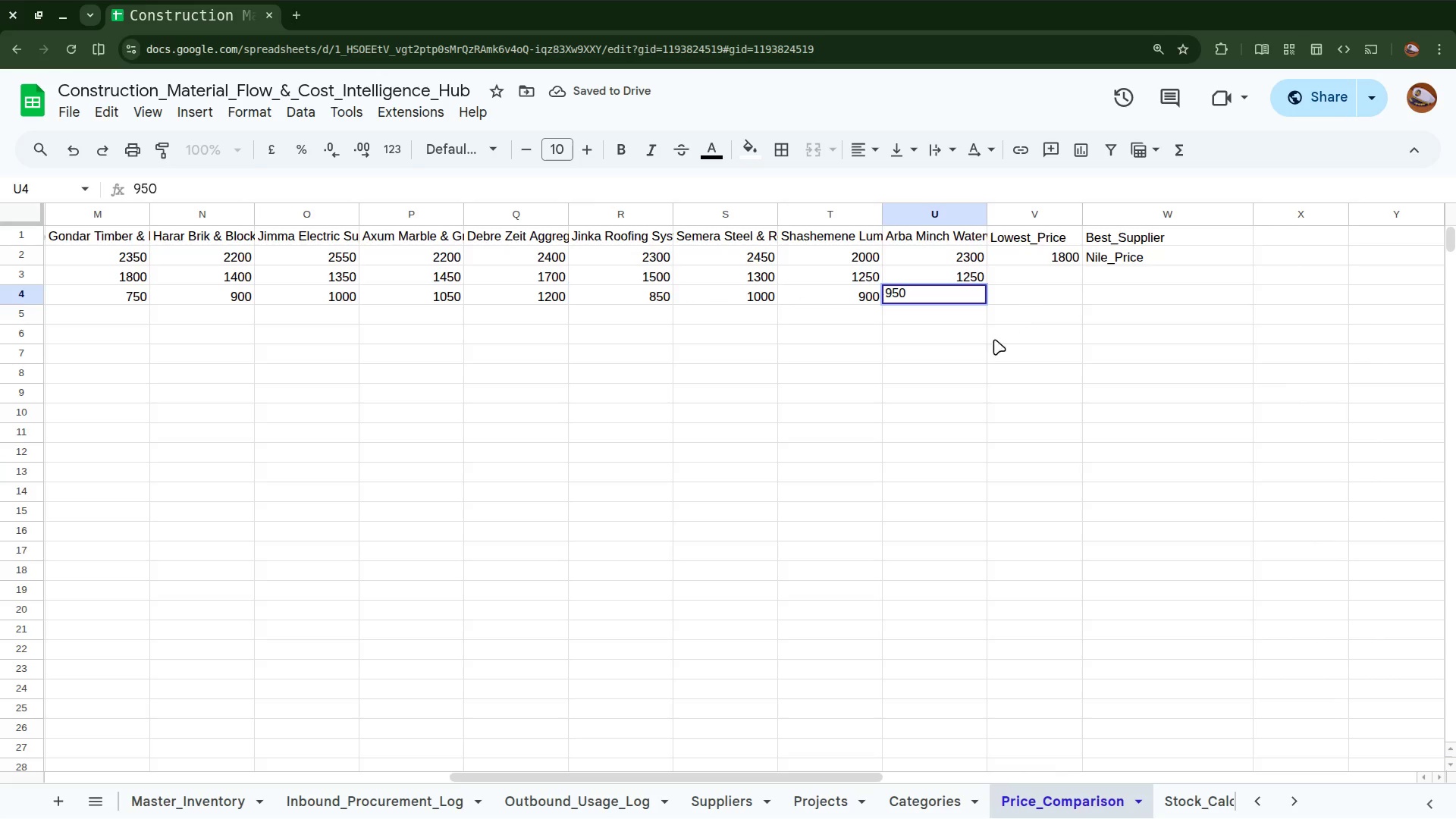 
left_click([962, 354])
 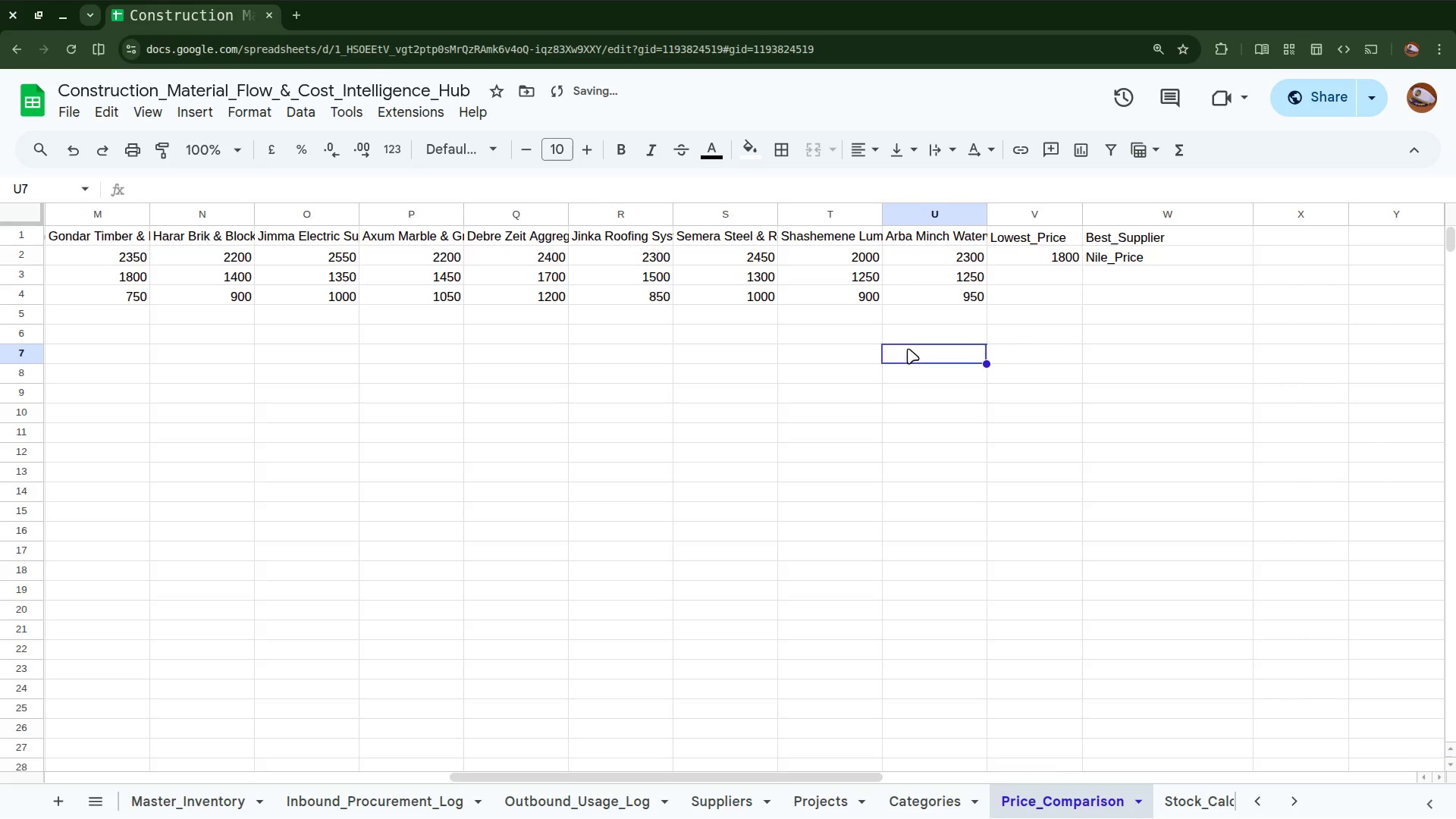 
left_click([928, 318])
 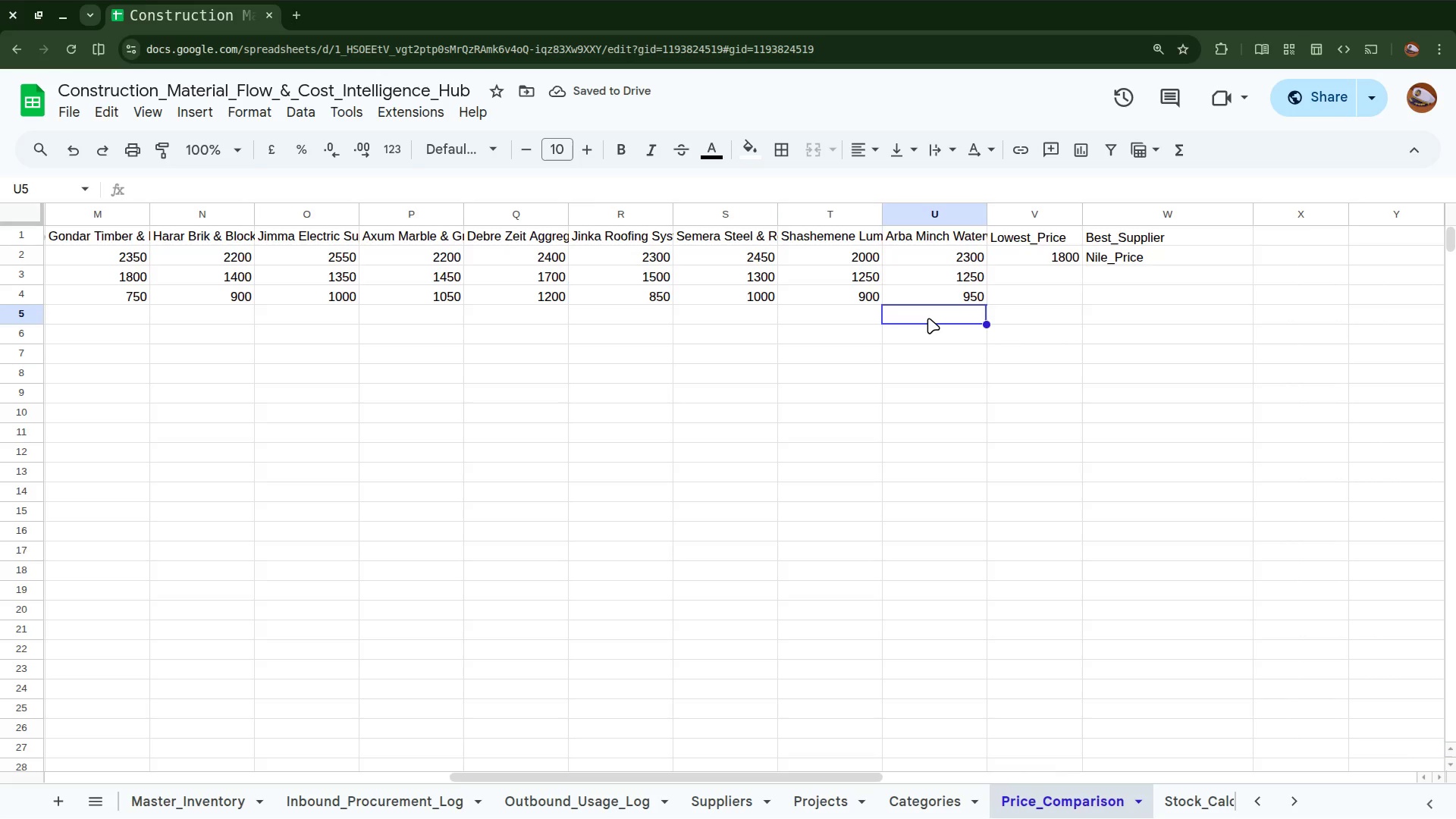 
scroll: coordinate [928, 318], scroll_direction: up, amount: 22.0
 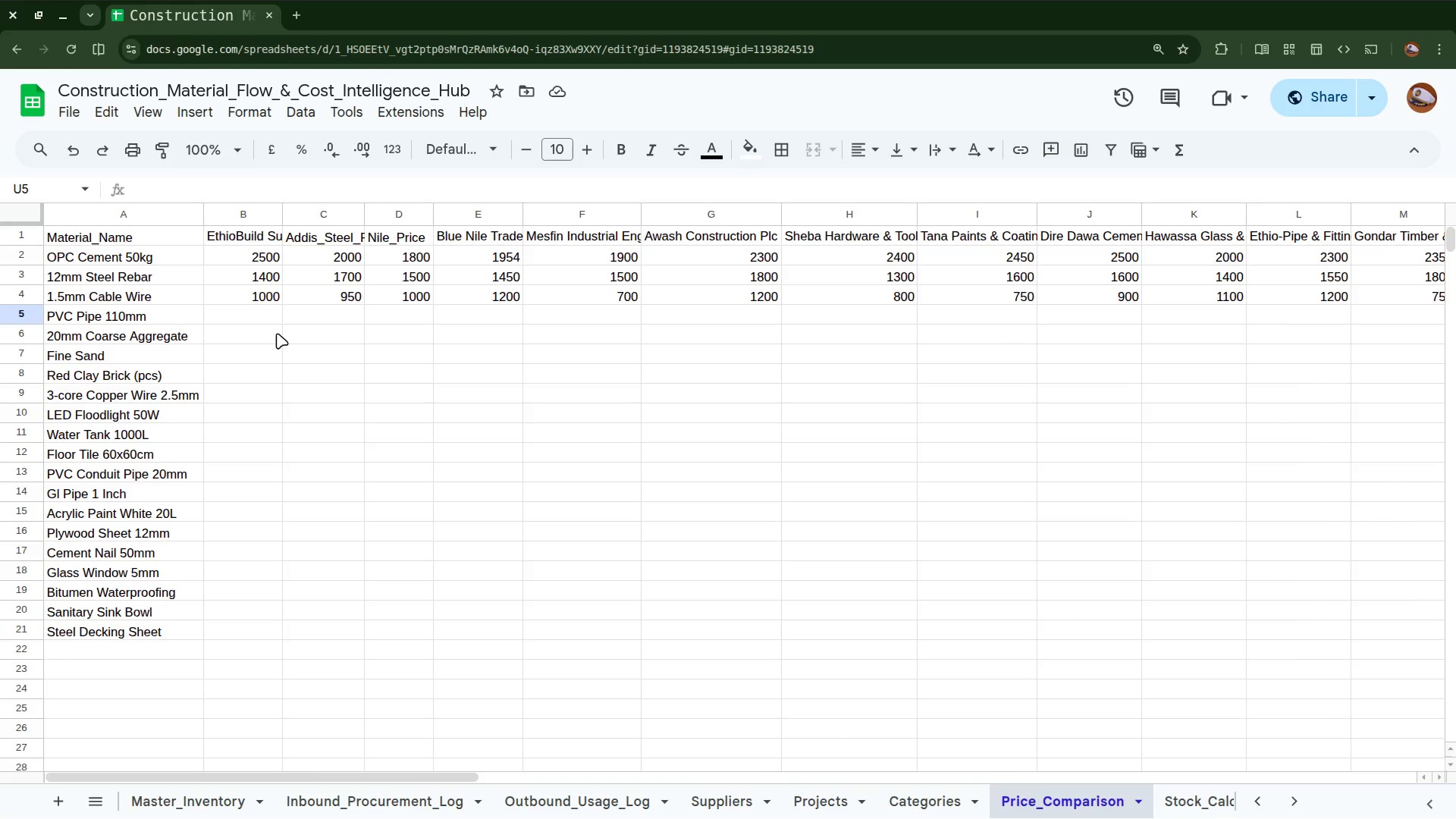 
left_click([255, 311])
 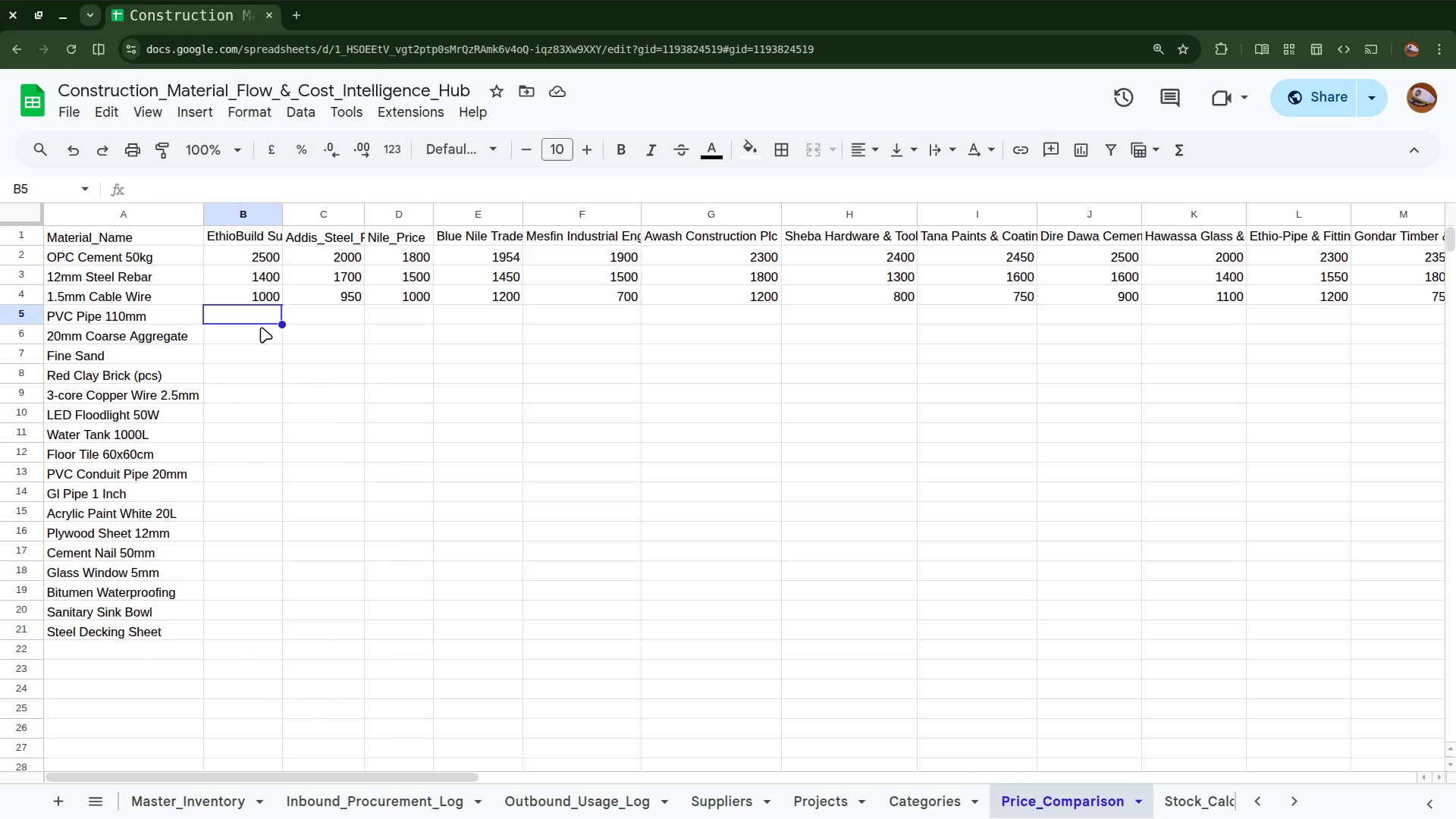 
wait(24.18)
 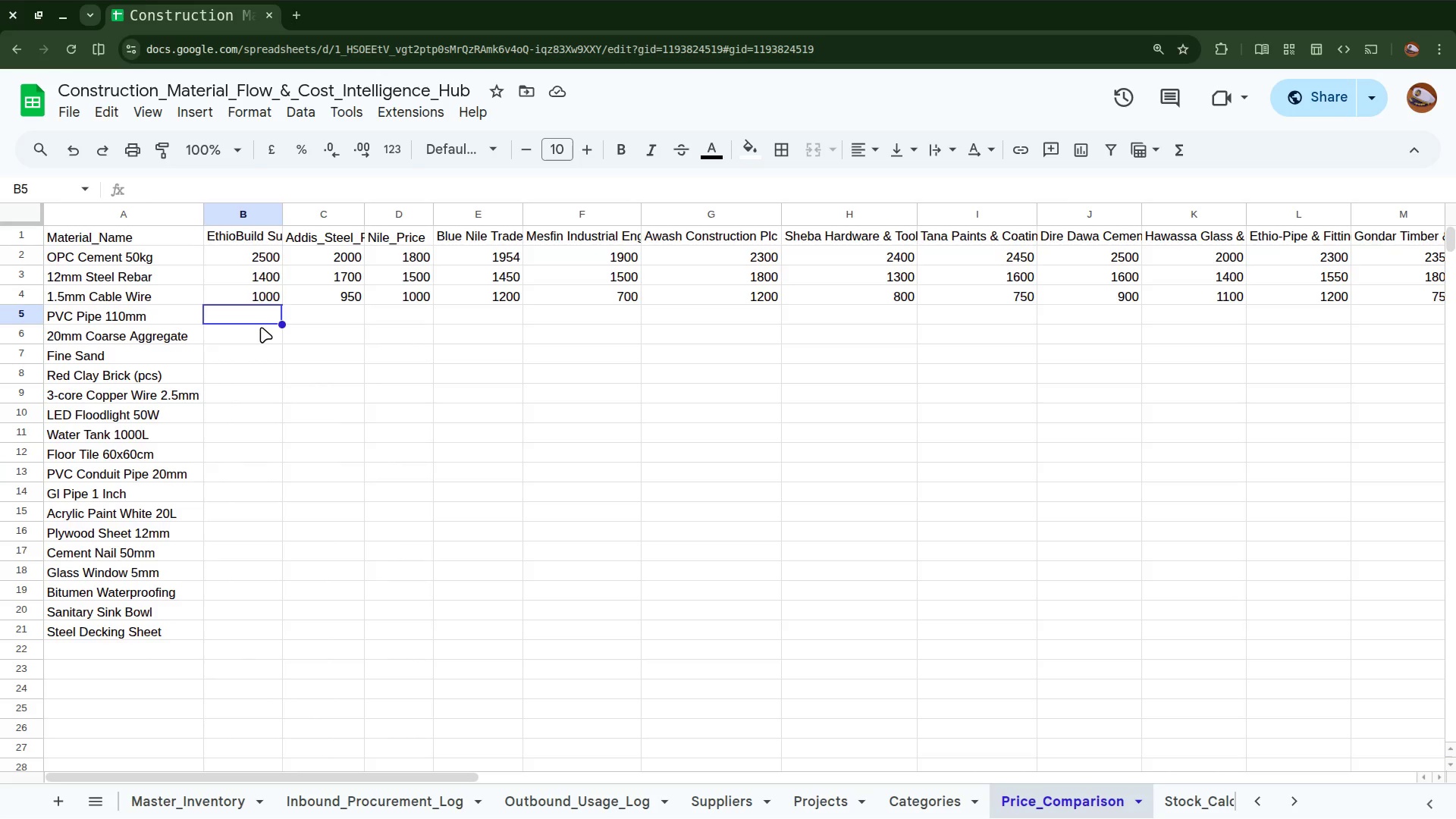 
key(8)
 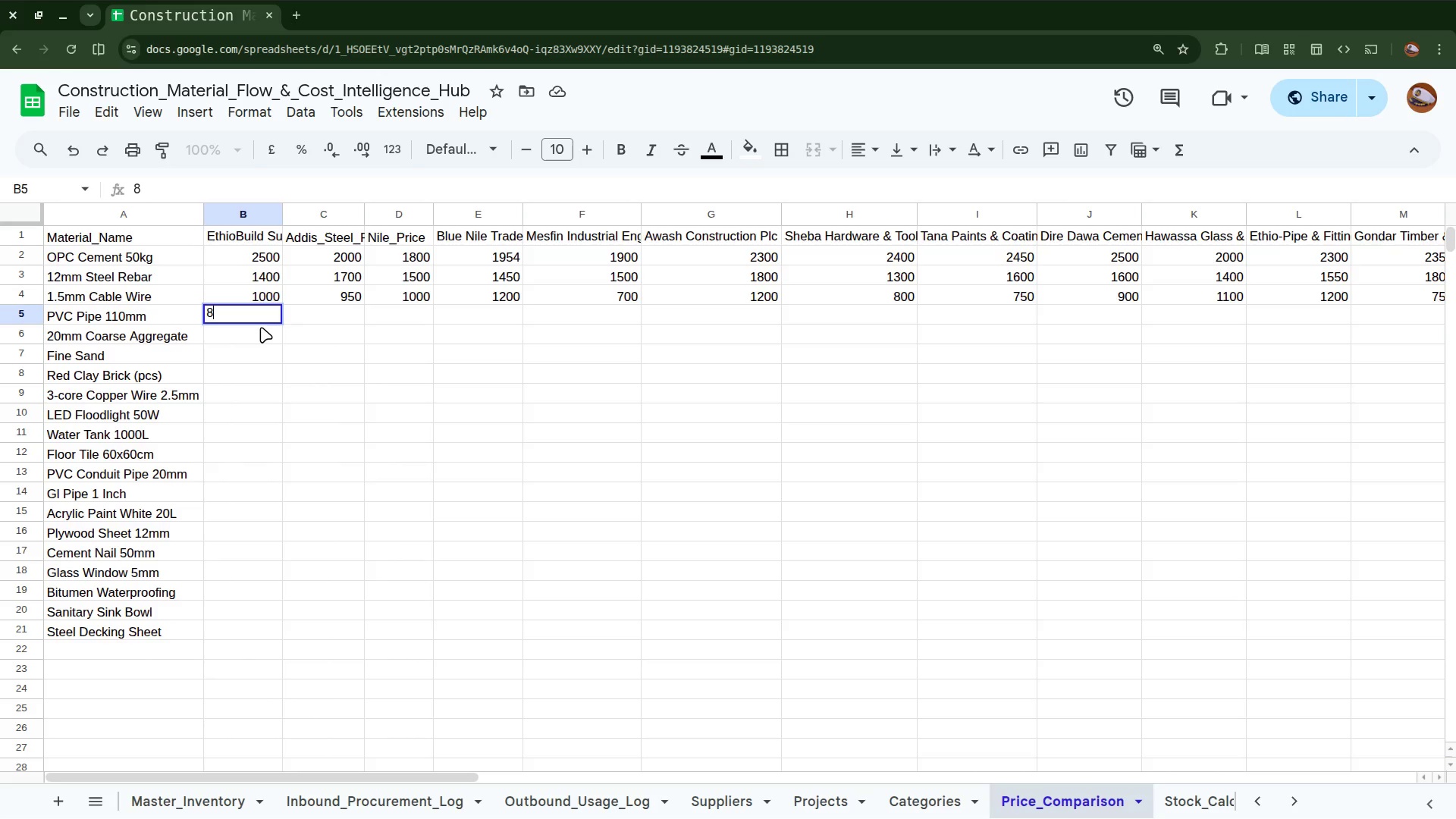 
key(Backspace)
type(150)
 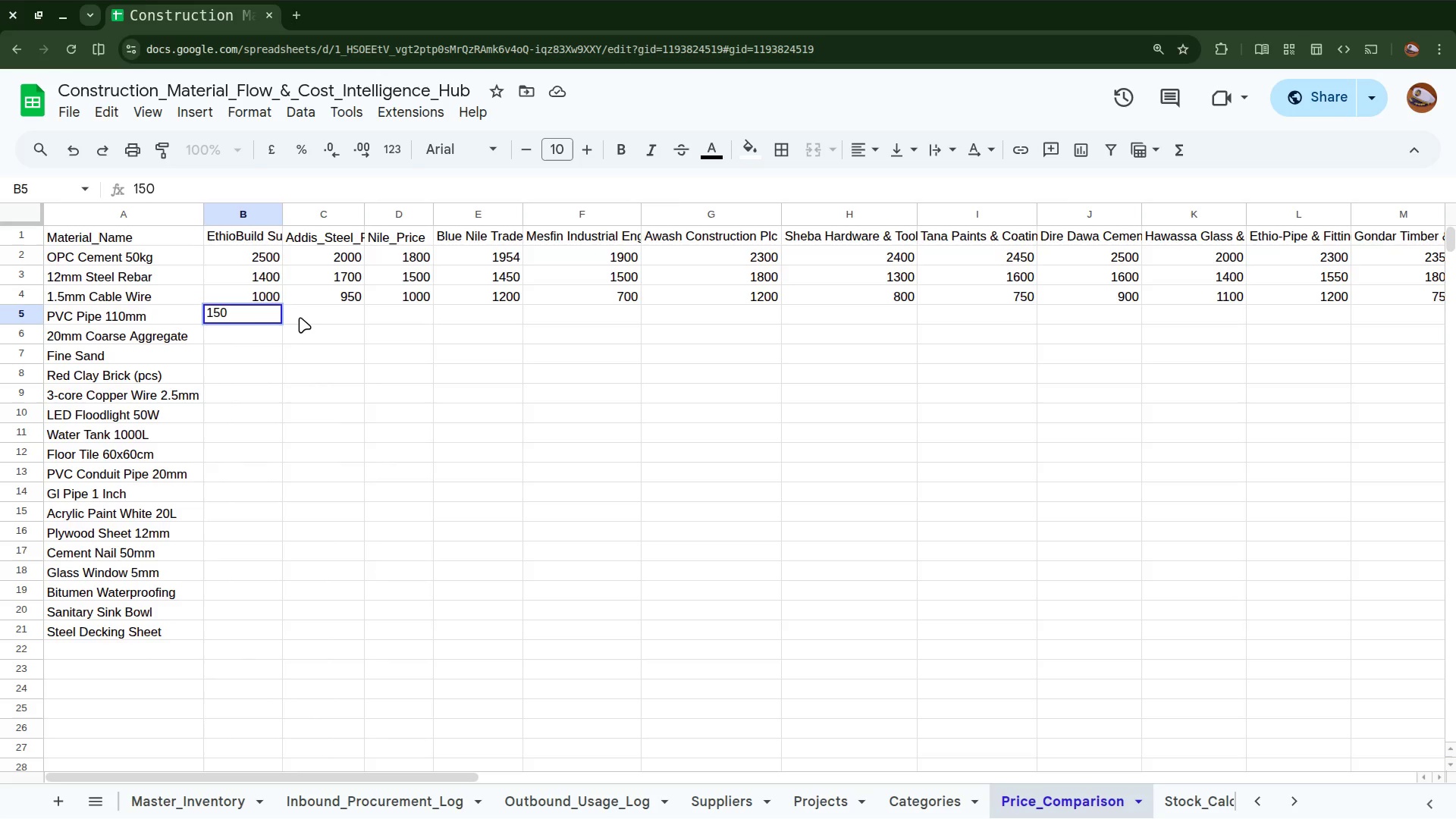 
left_click([306, 312])
 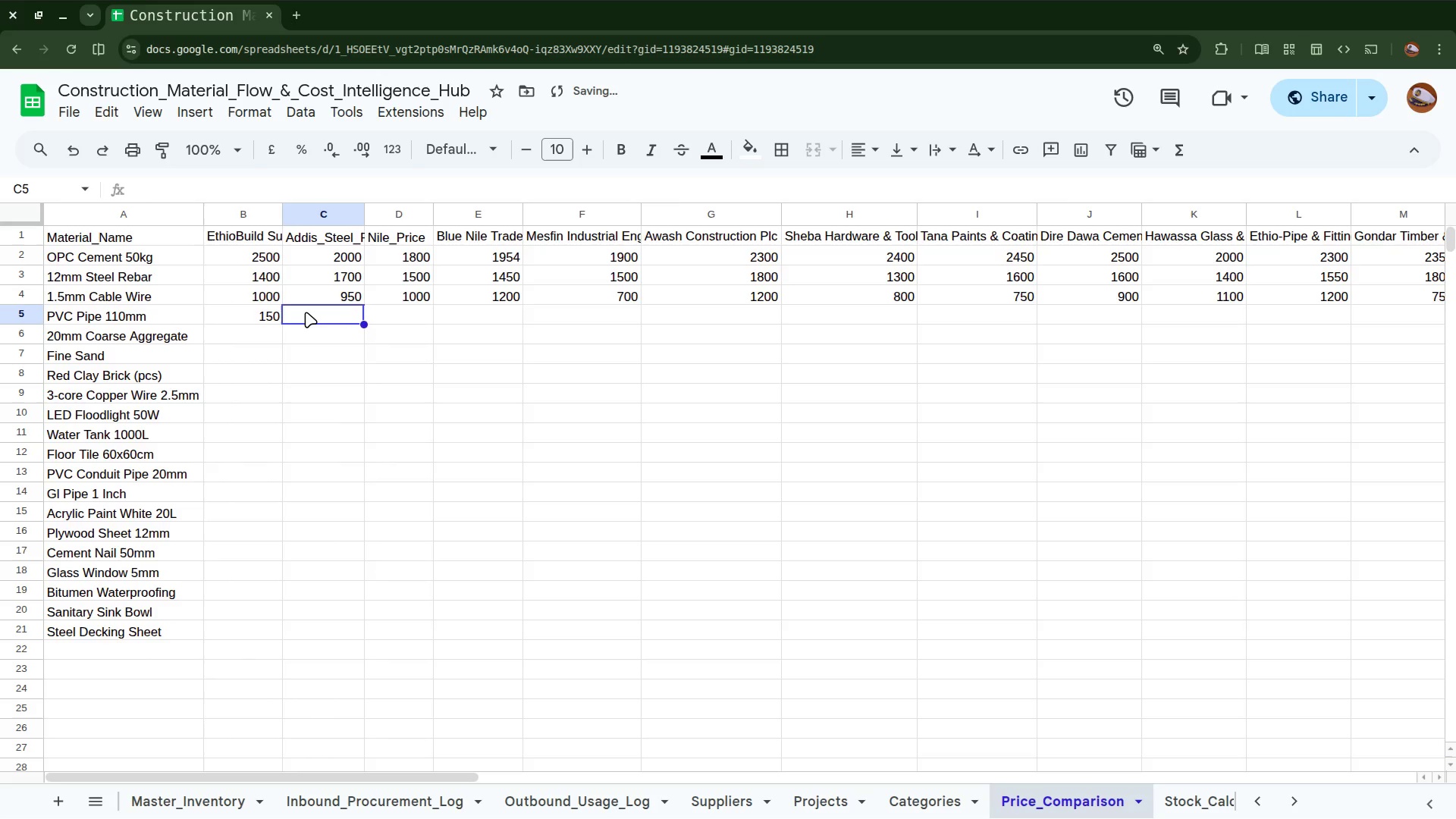 
hold_key(key=1, duration=0.5)
 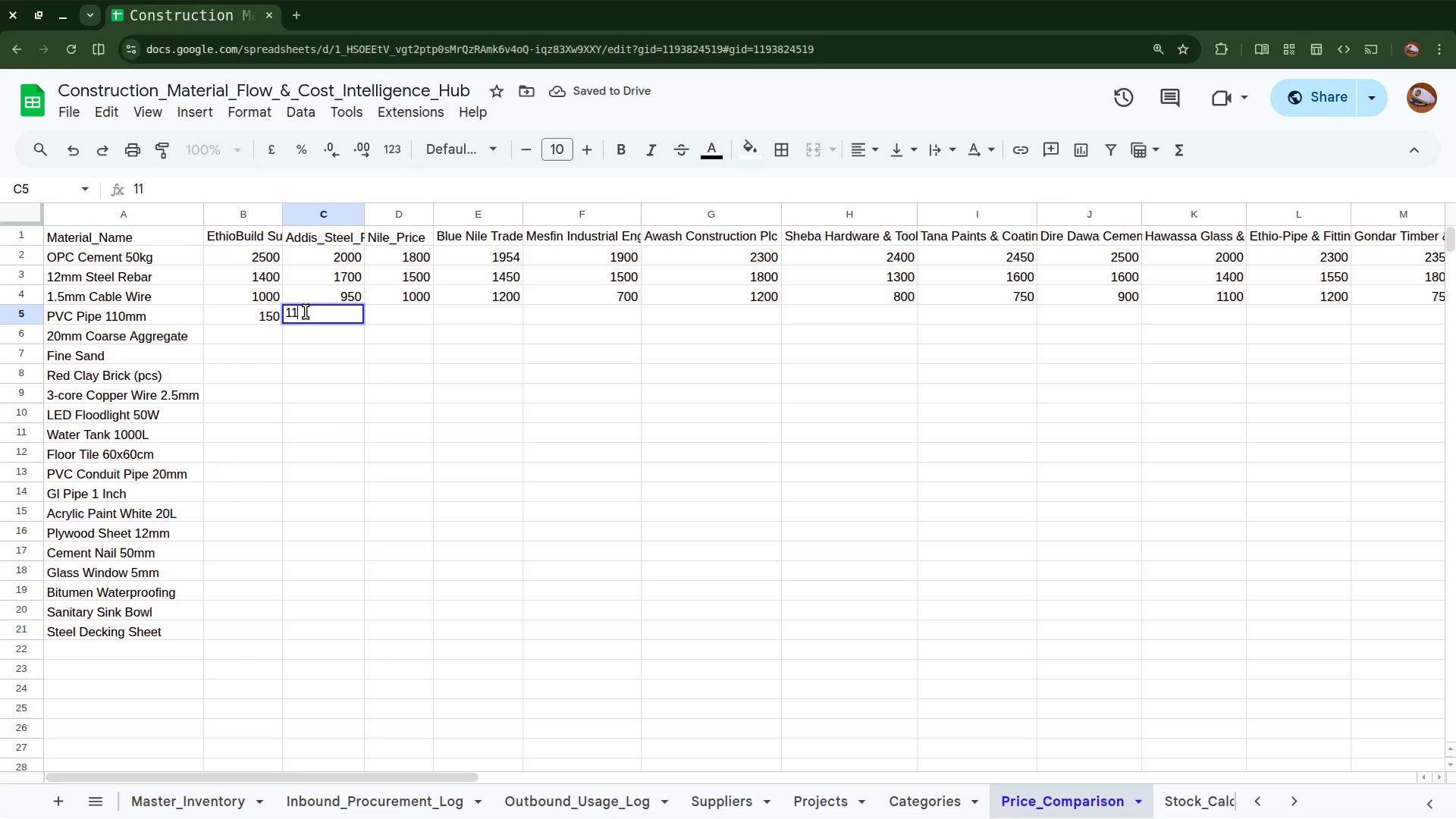 
key(Backspace)
key(Backspace)
type(500)
 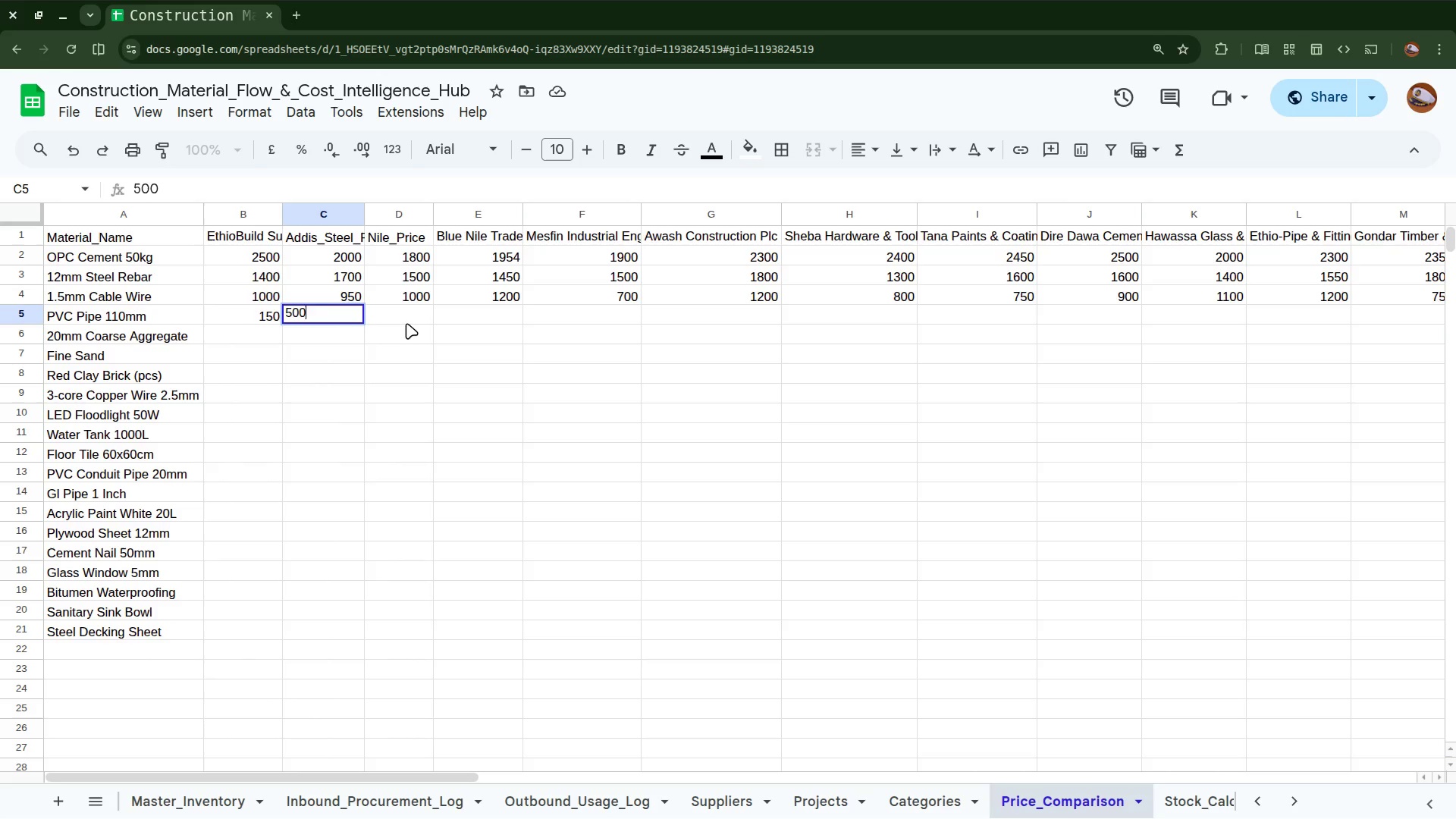 
left_click([406, 315])
 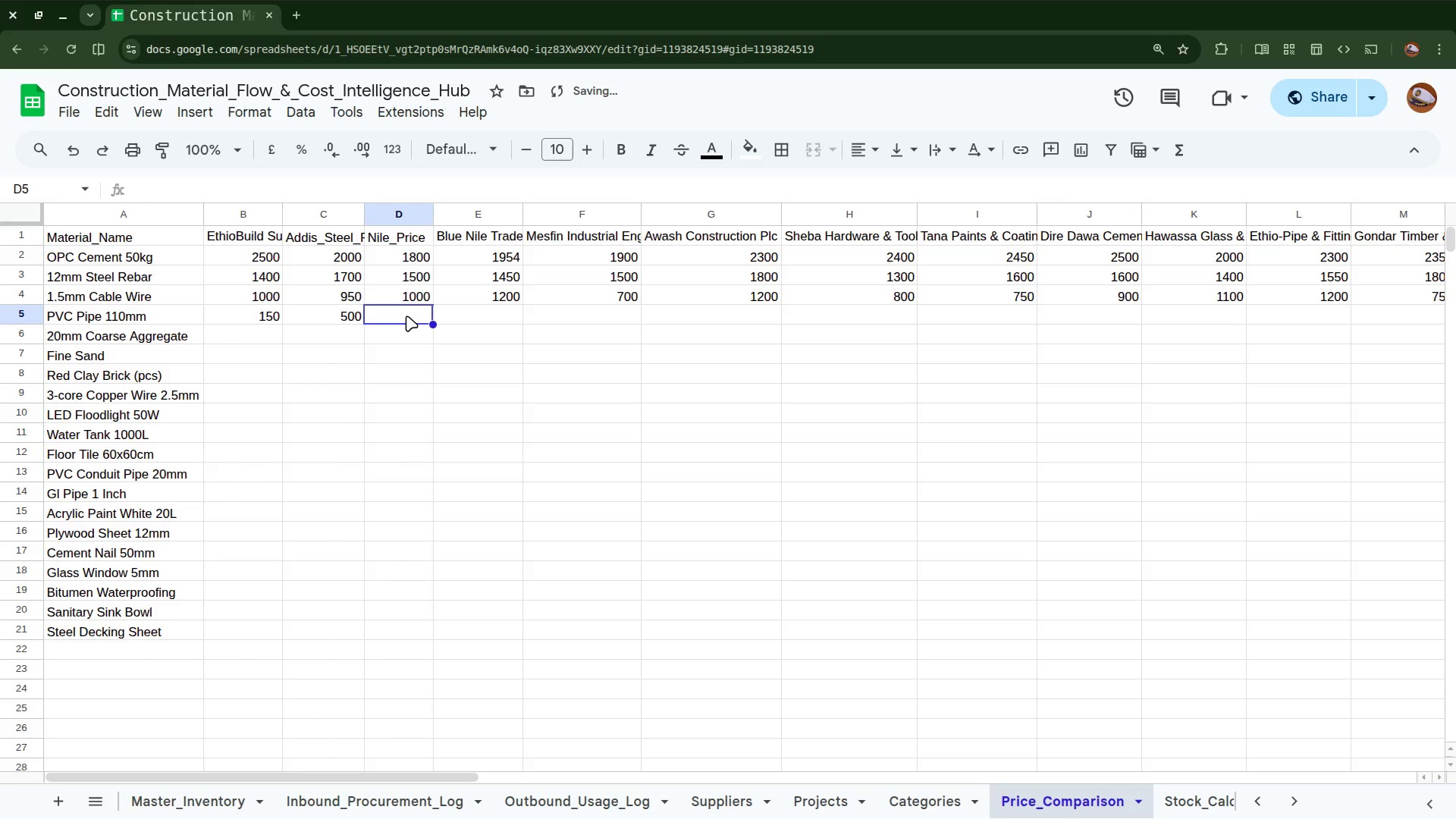 
type(6700)
key(Backspace)
 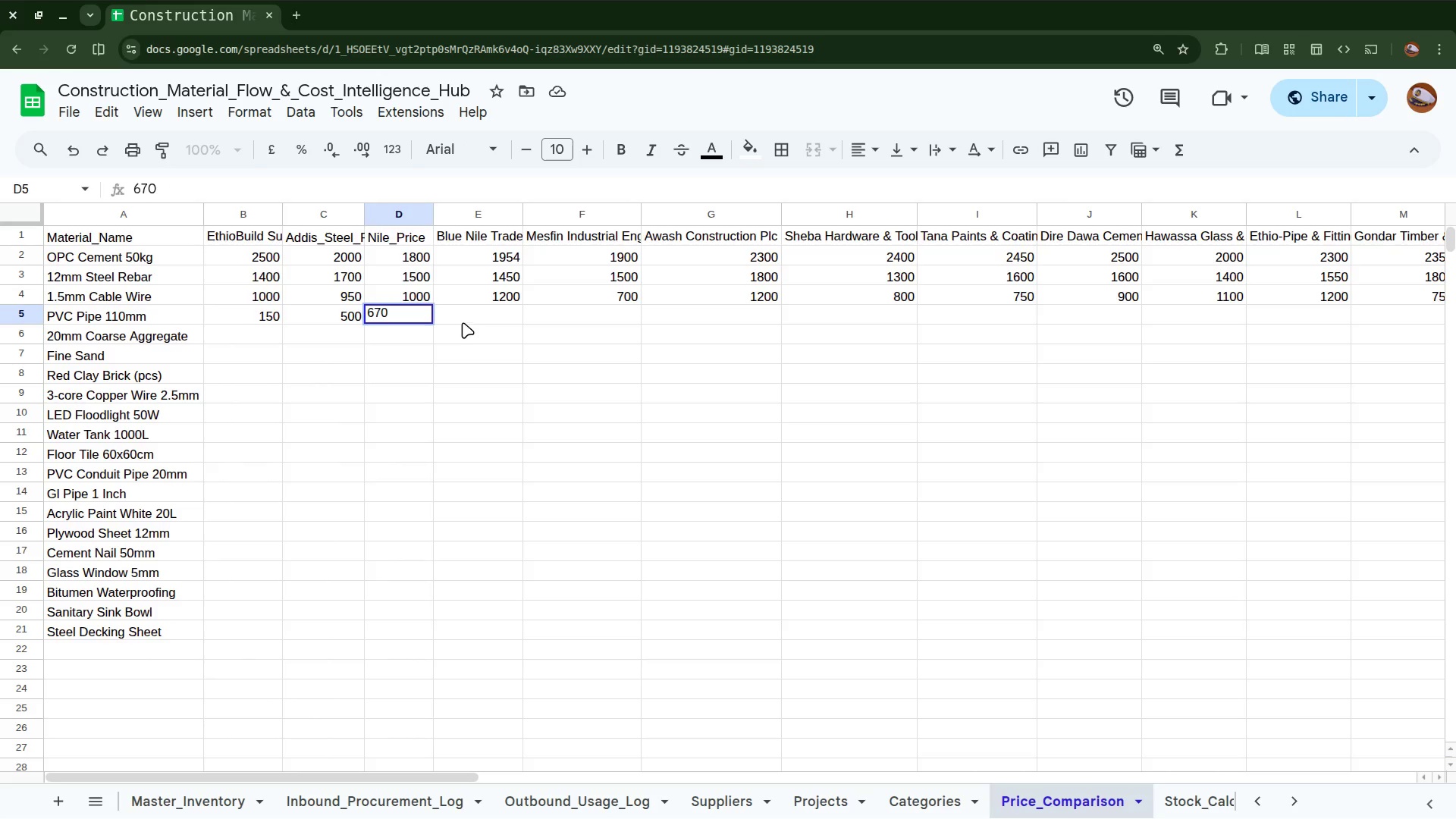 
left_click([463, 318])
 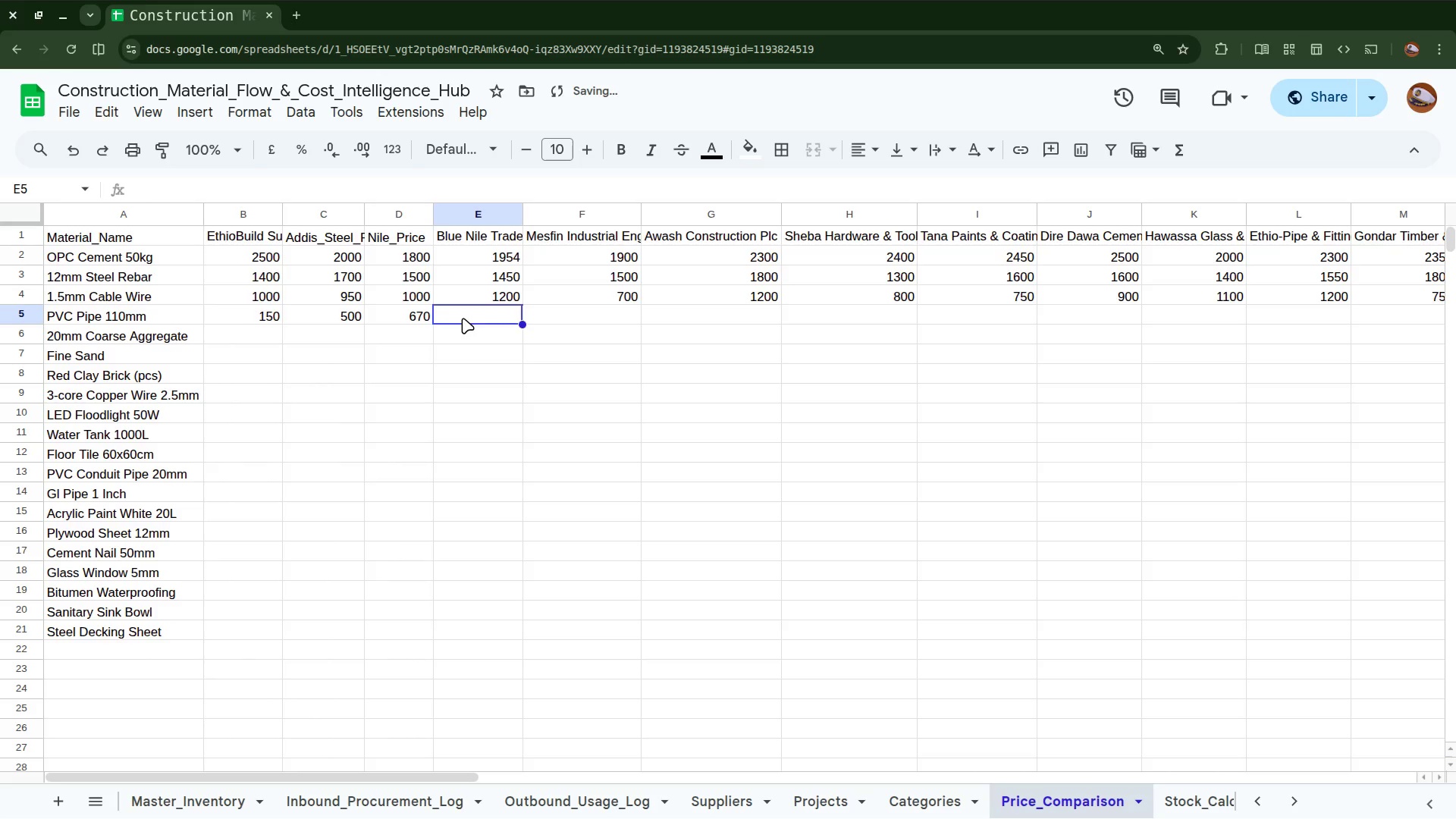 
key(3)
 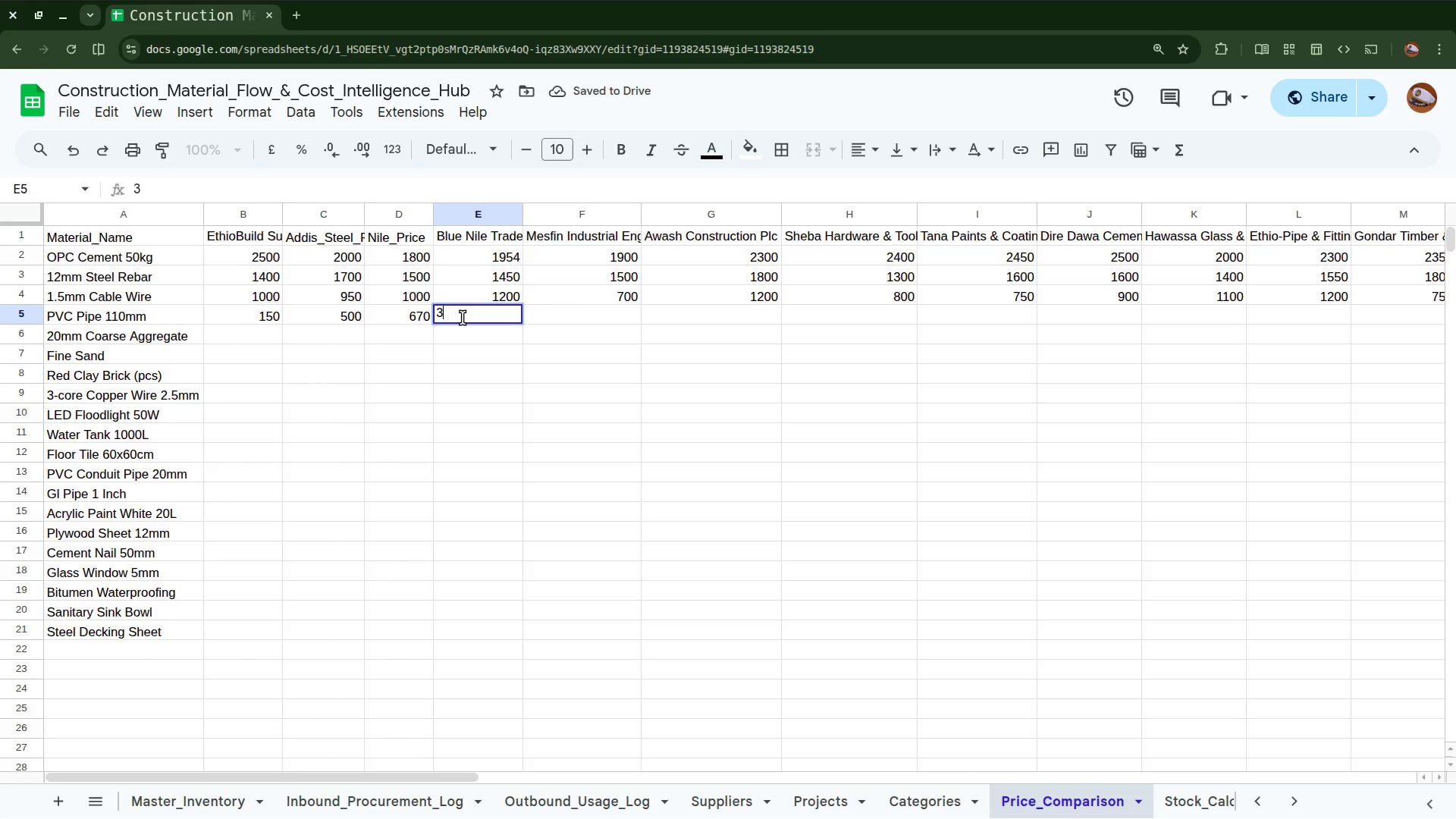 
key(Backspace)
type(400)
 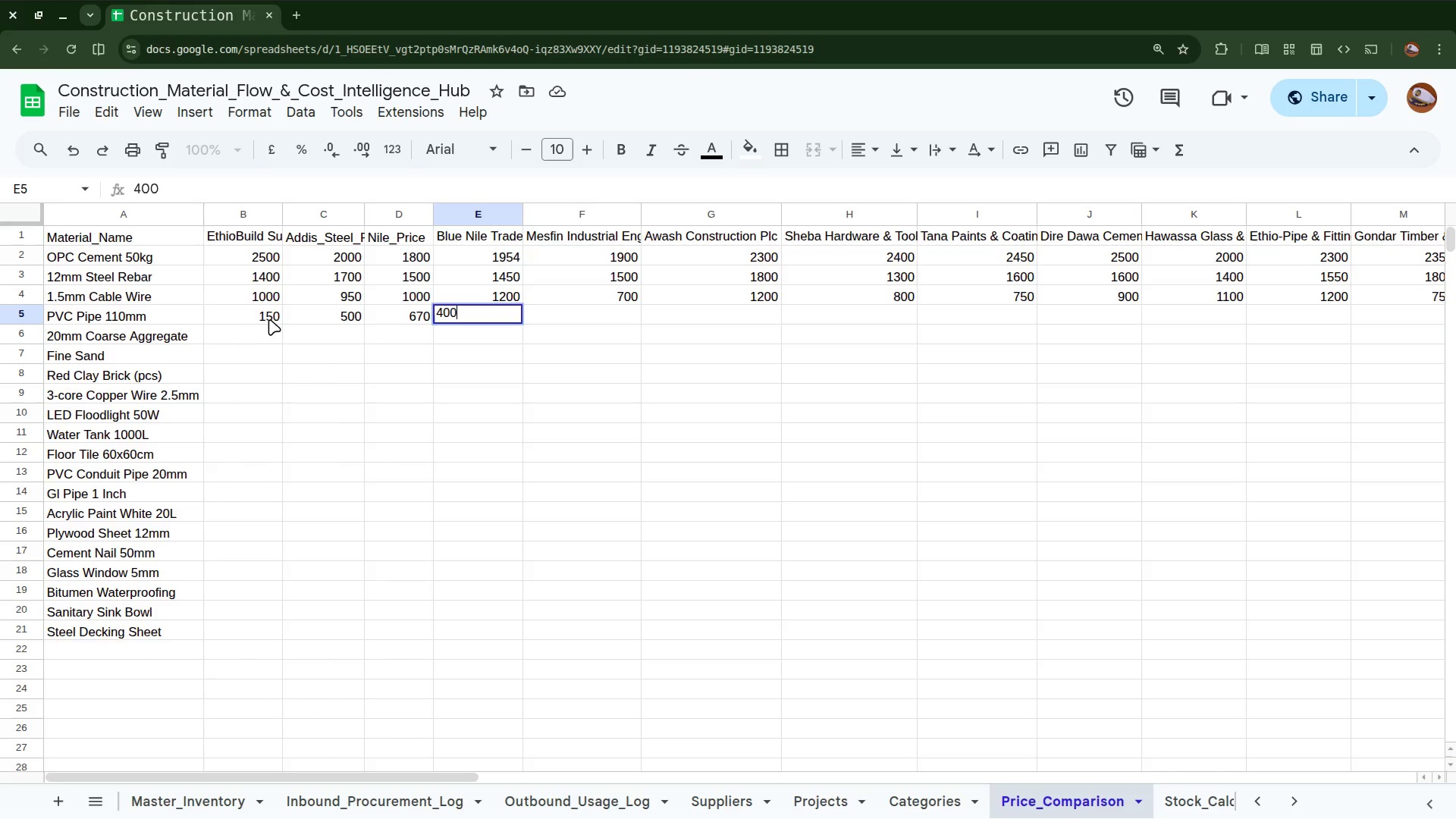 
left_click([266, 318])
 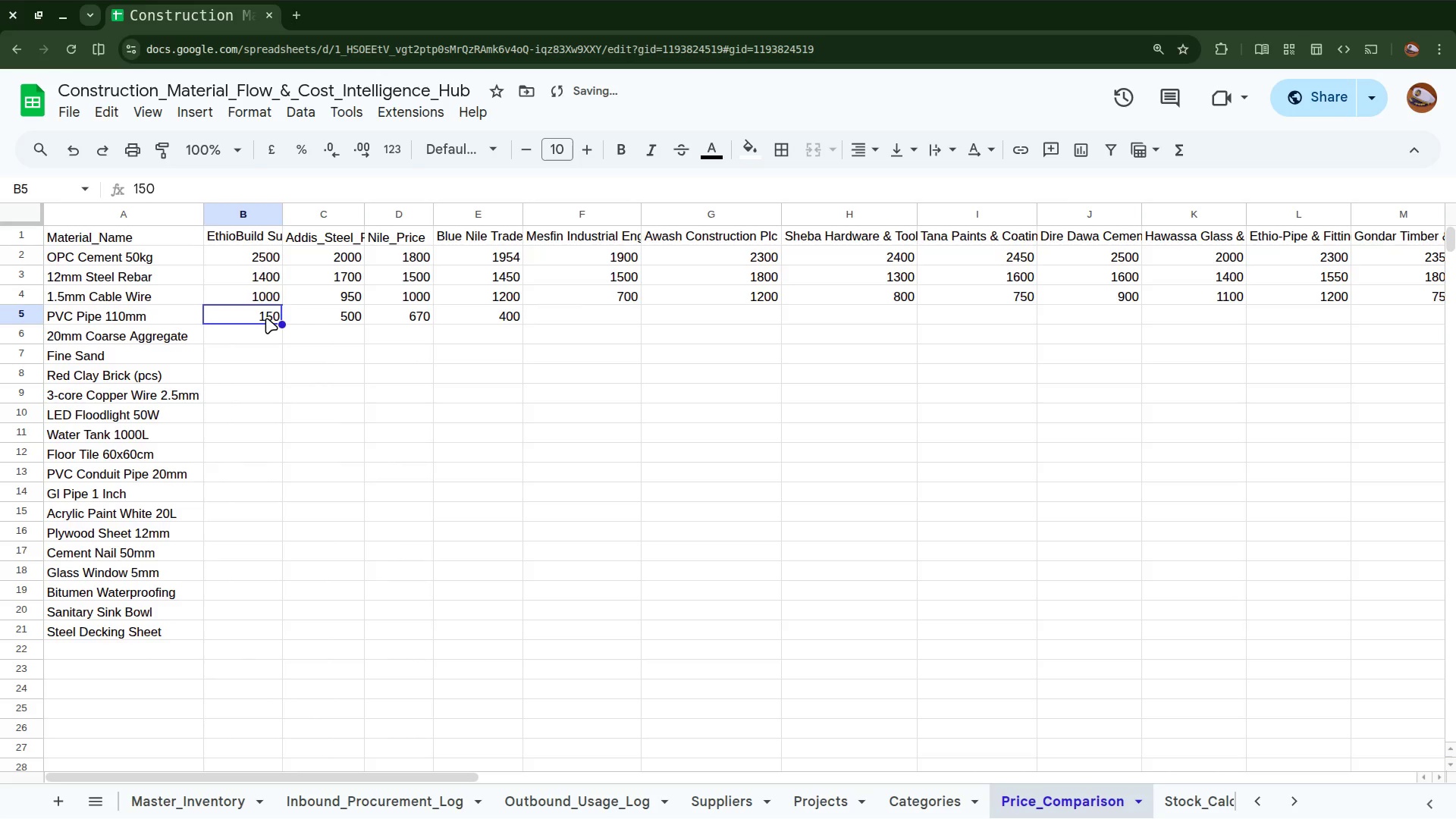 
key(Backspace)
 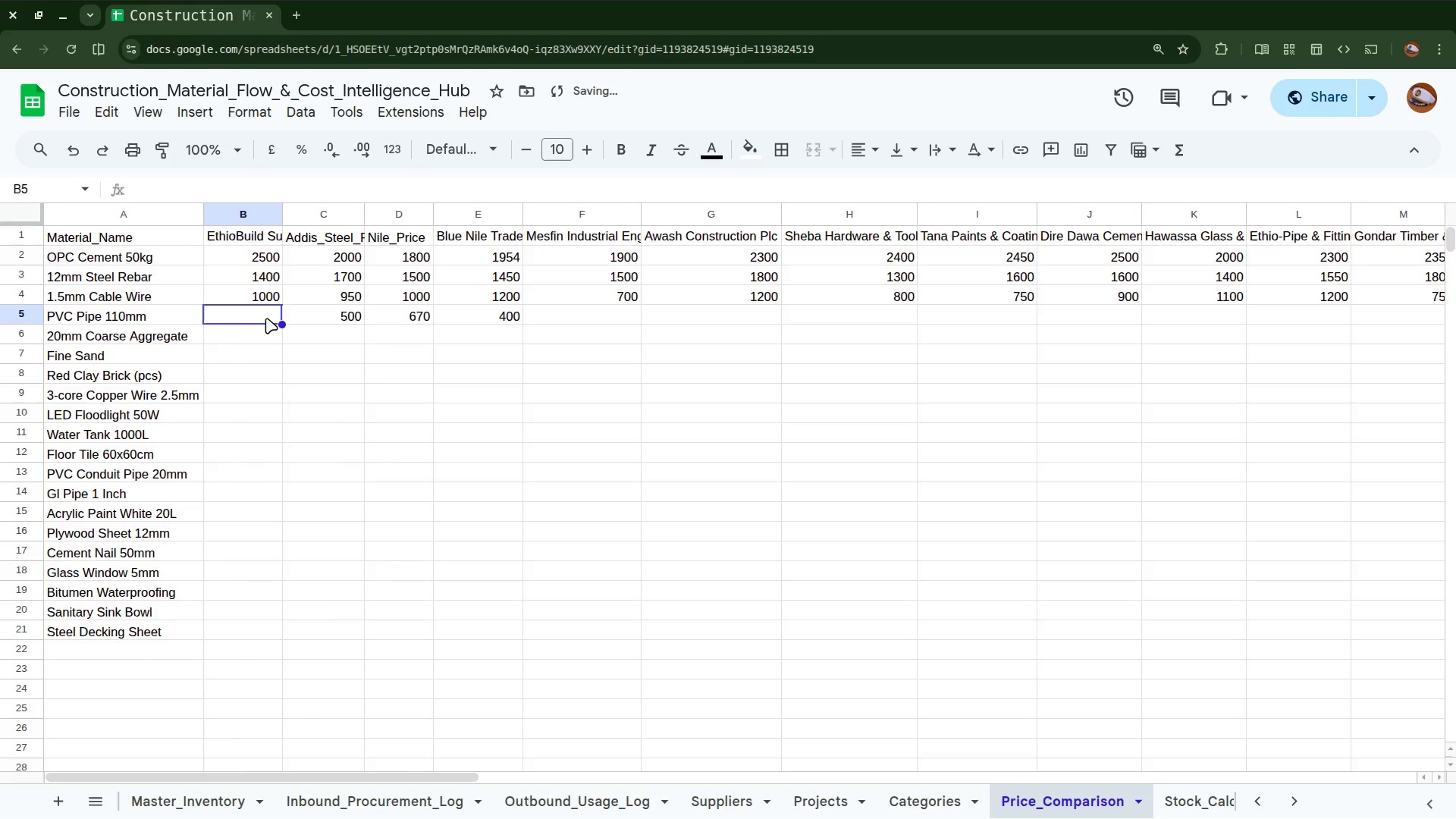 
type(8500)
key(Backspace)
 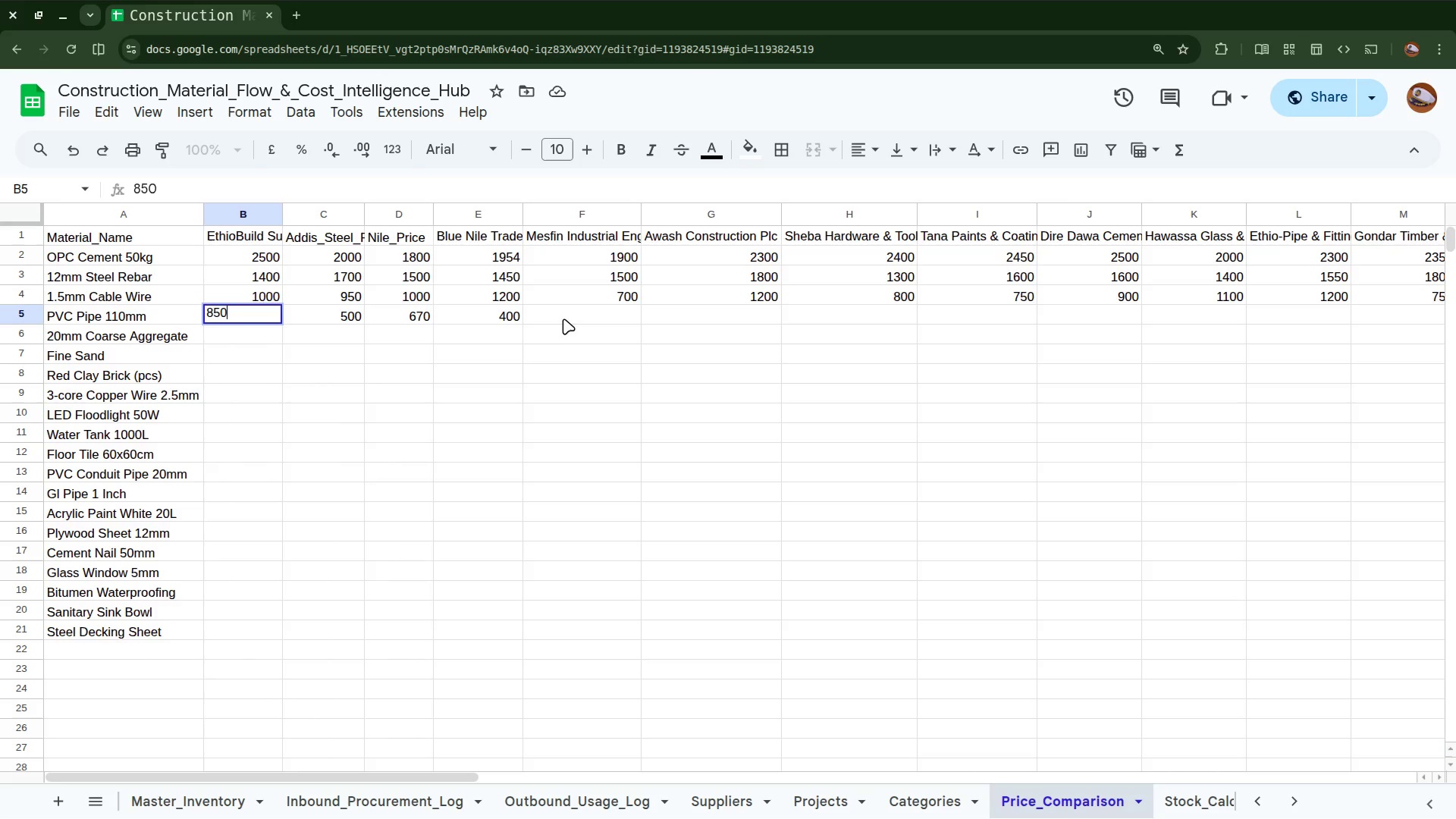 
left_click([563, 312])
 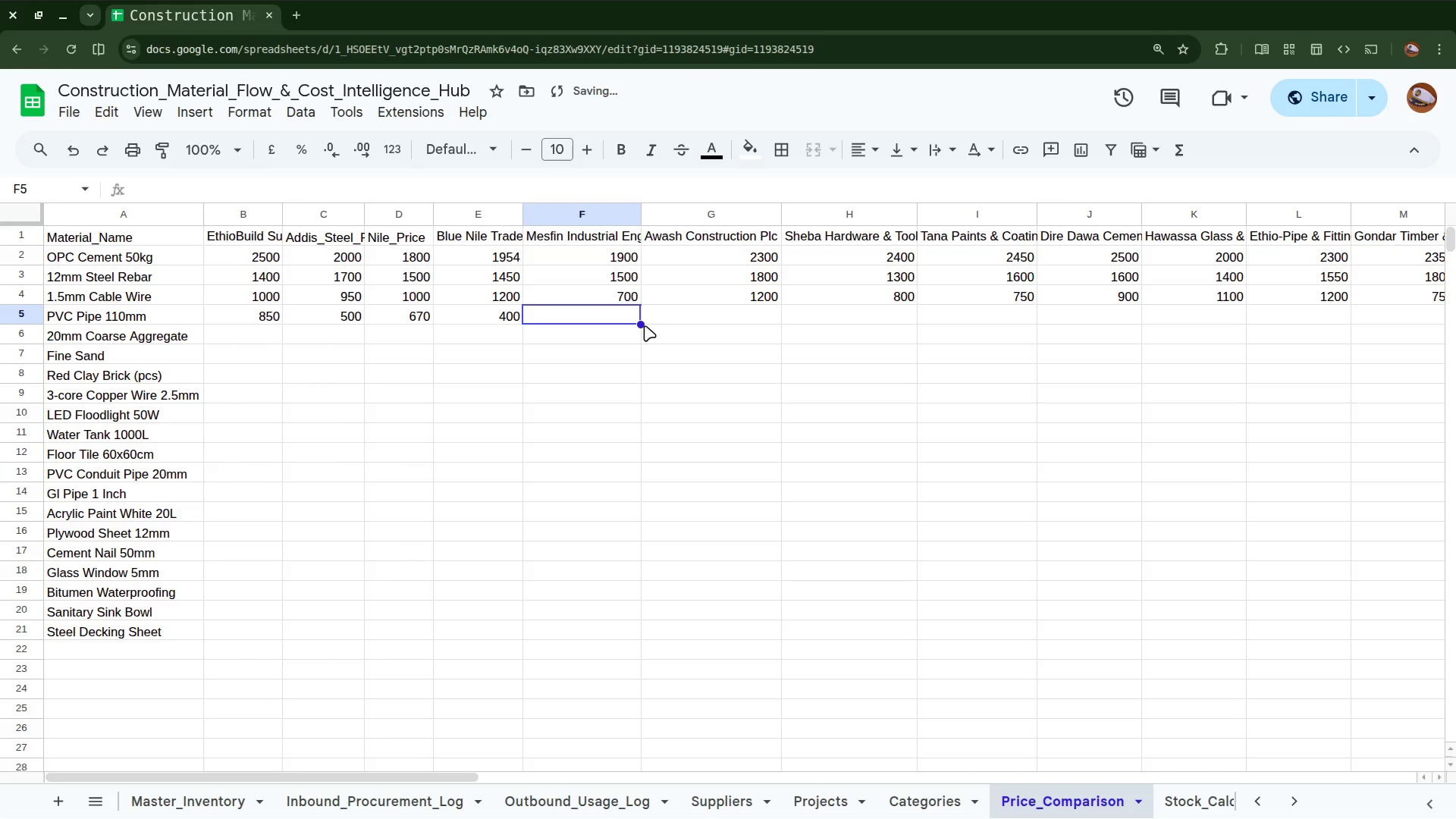 
type(200)
key(Backspace)
key(Backspace)
key(Backspace)
type(400)
 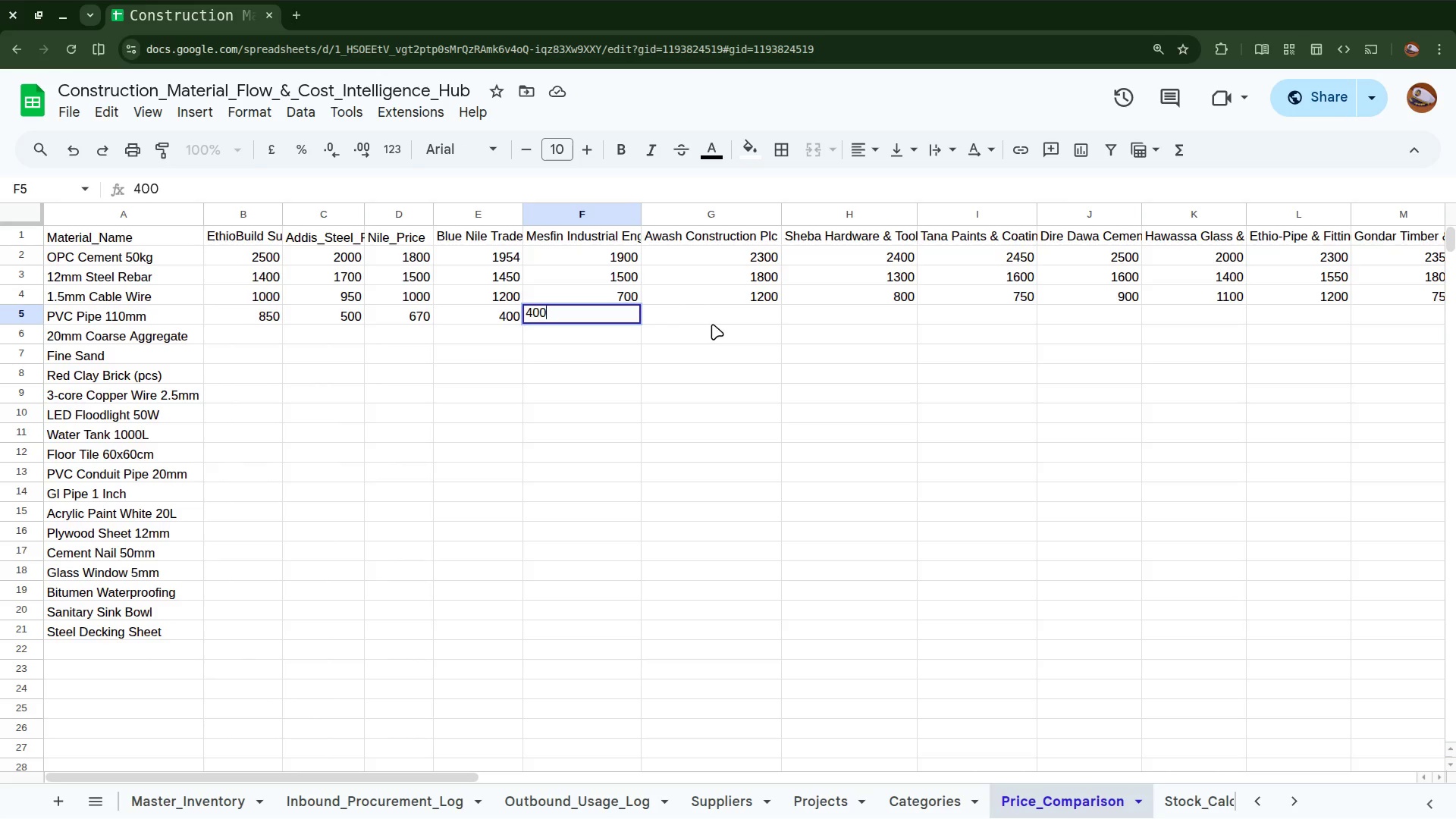 
left_click([711, 319])
 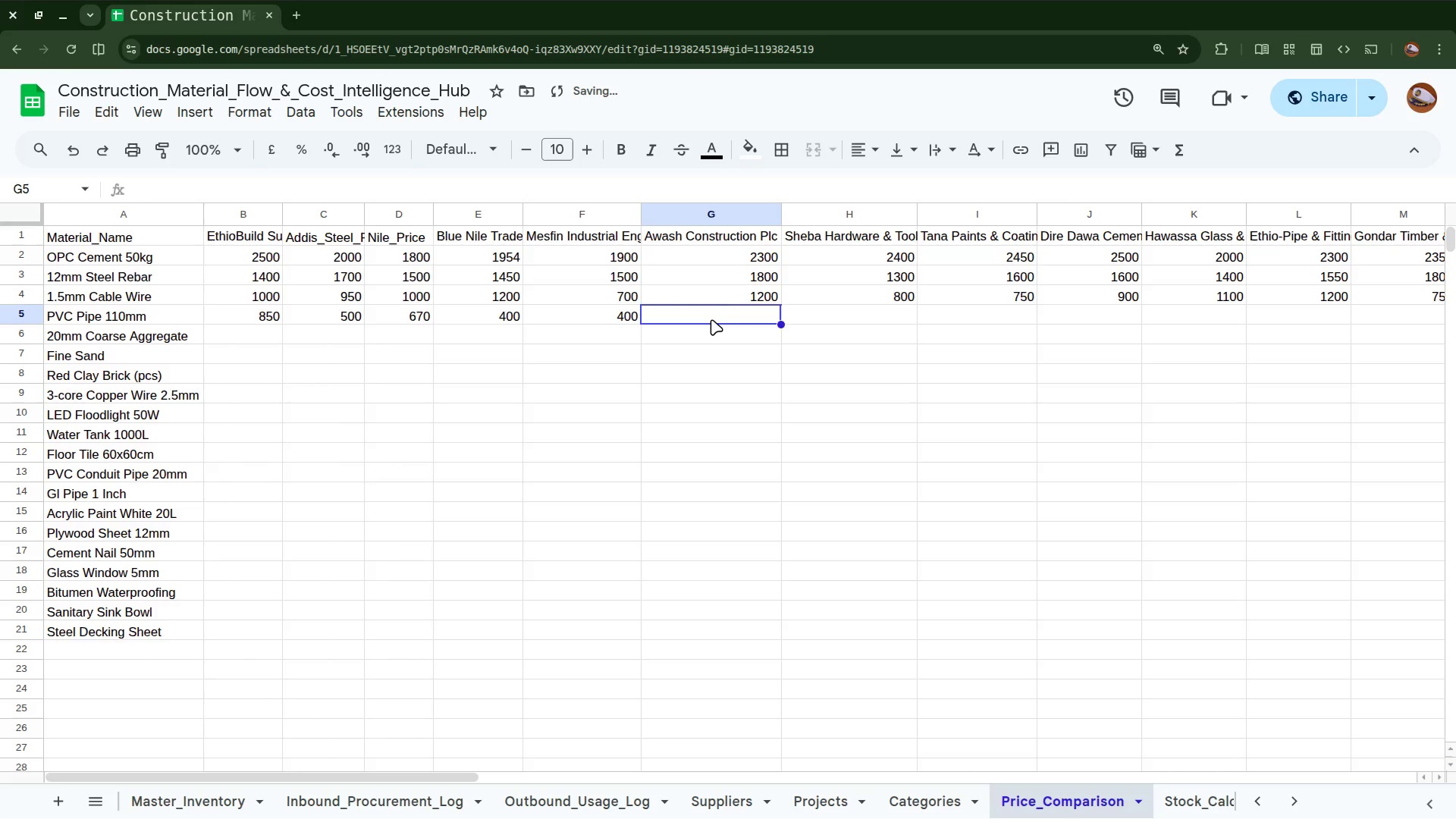 
type(500)
 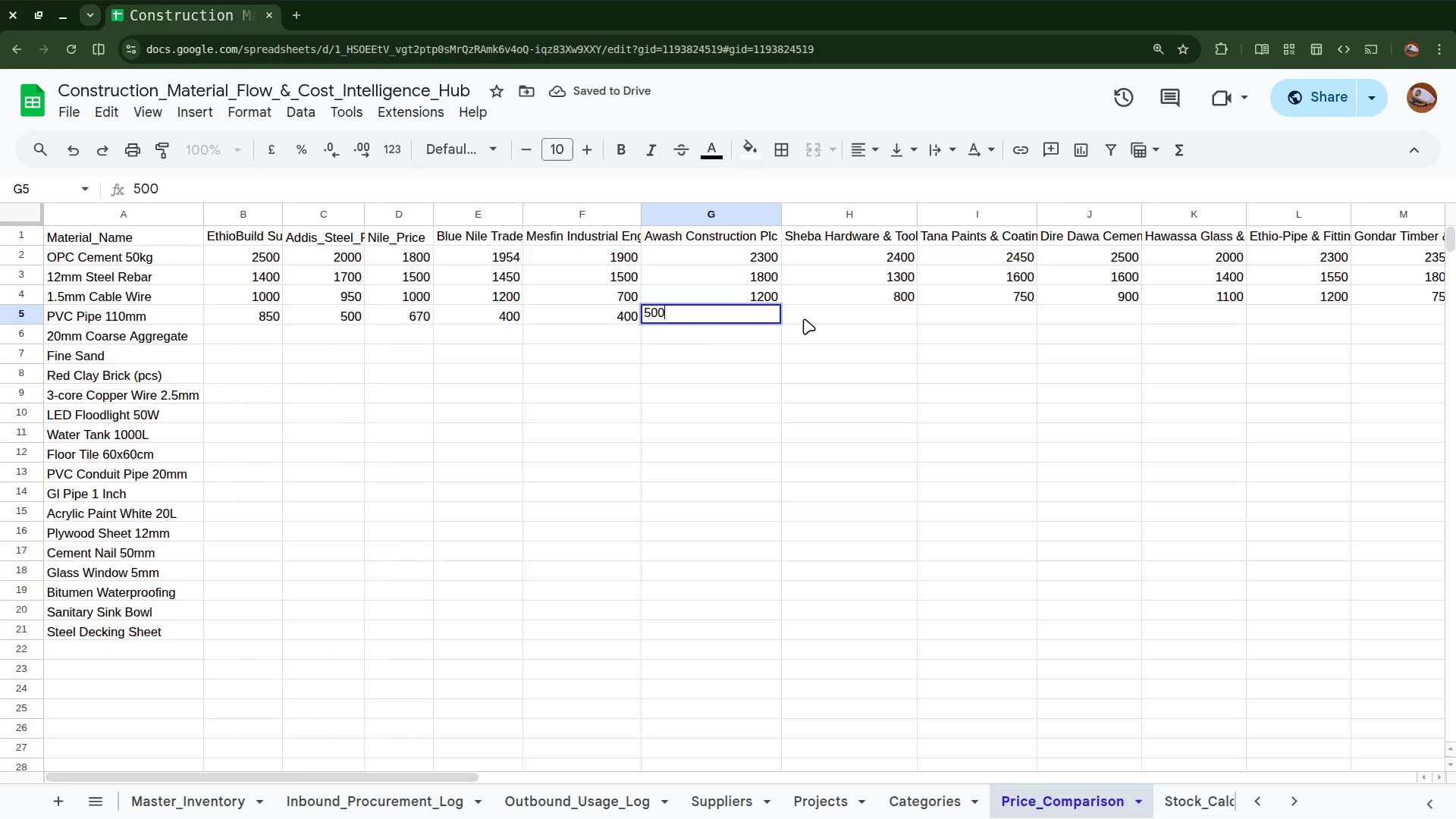 
left_click([805, 315])
 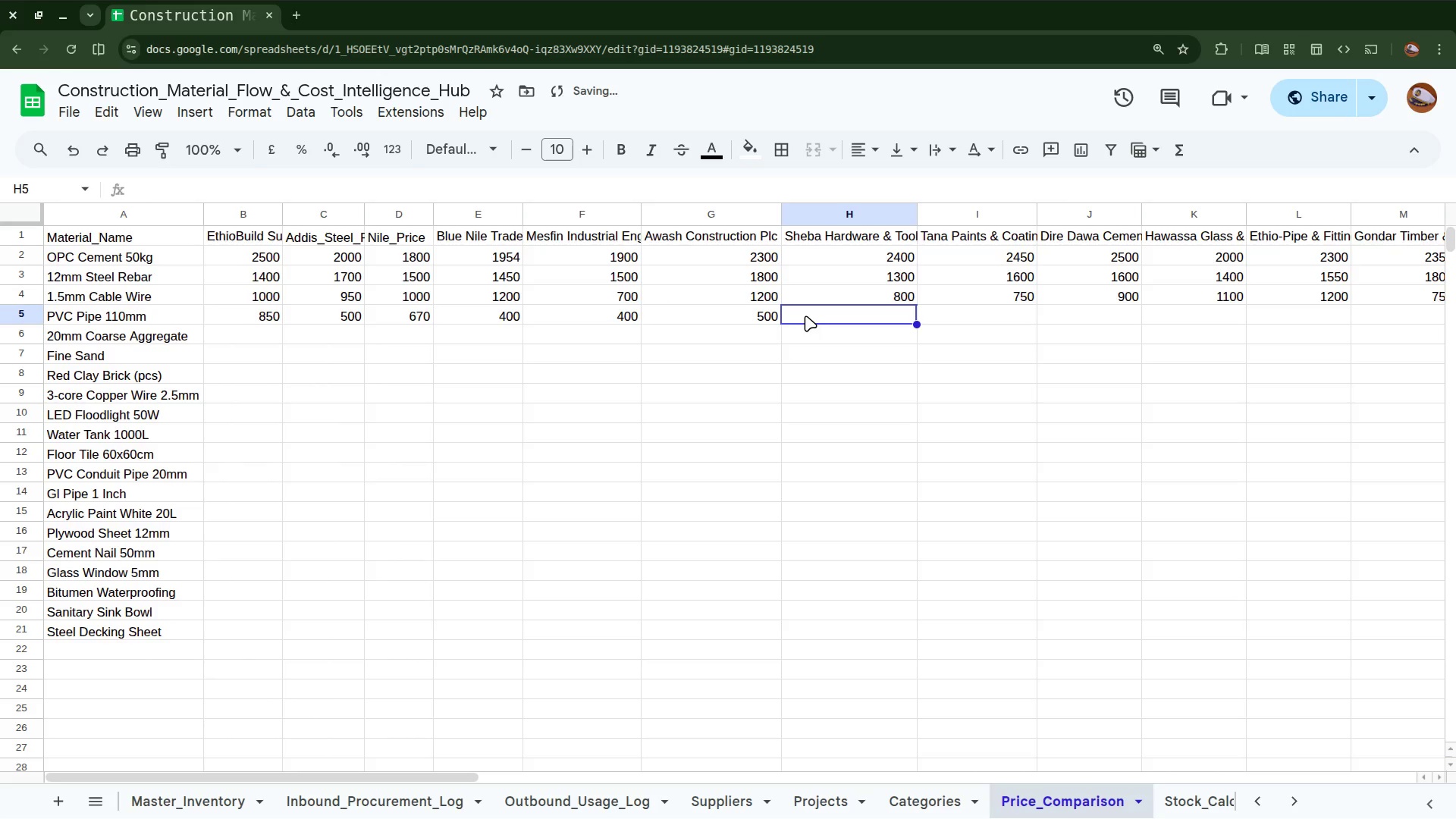 
type(500)
key(Backspace)
key(Backspace)
type(50)
 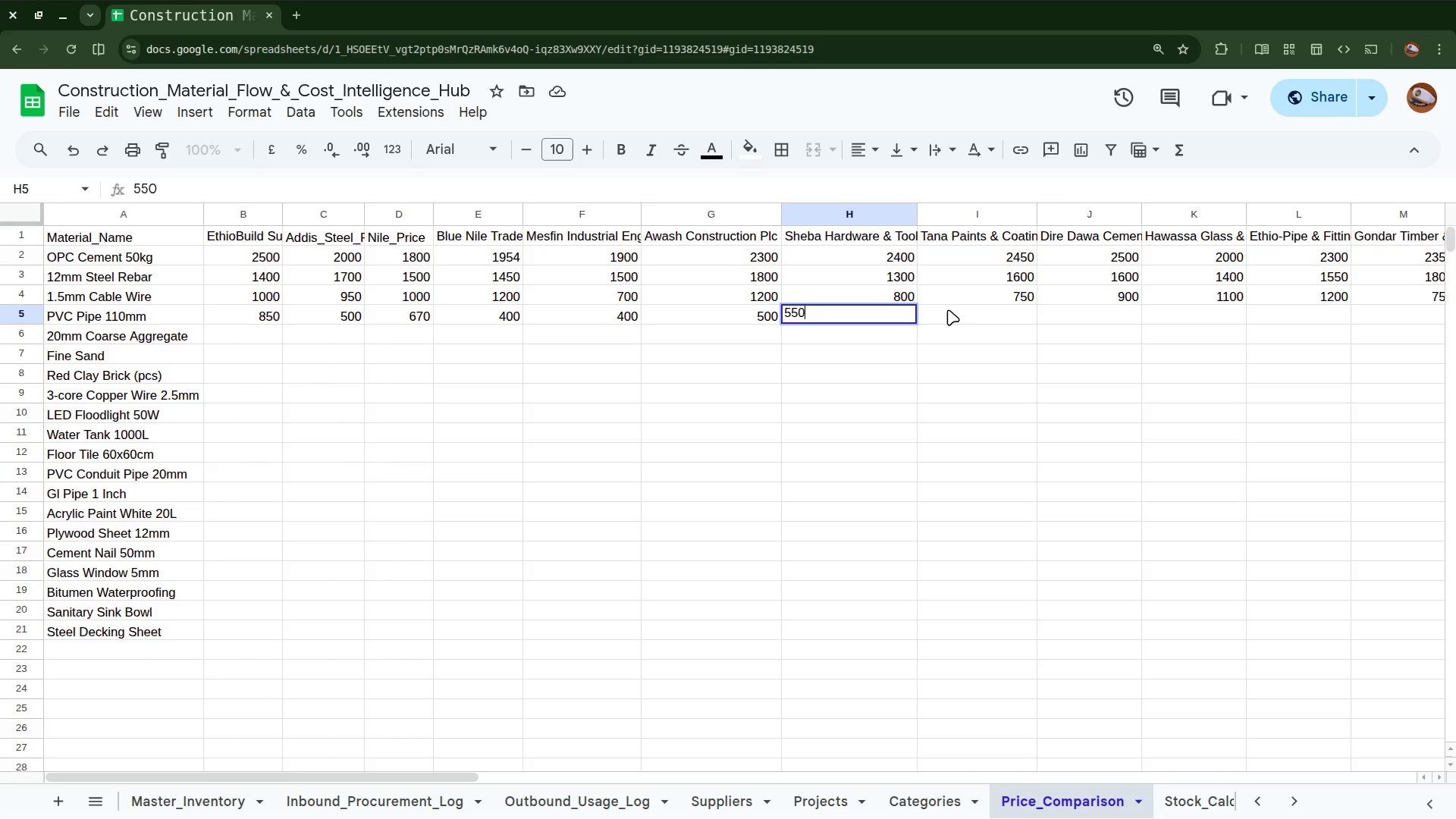 
left_click([948, 312])
 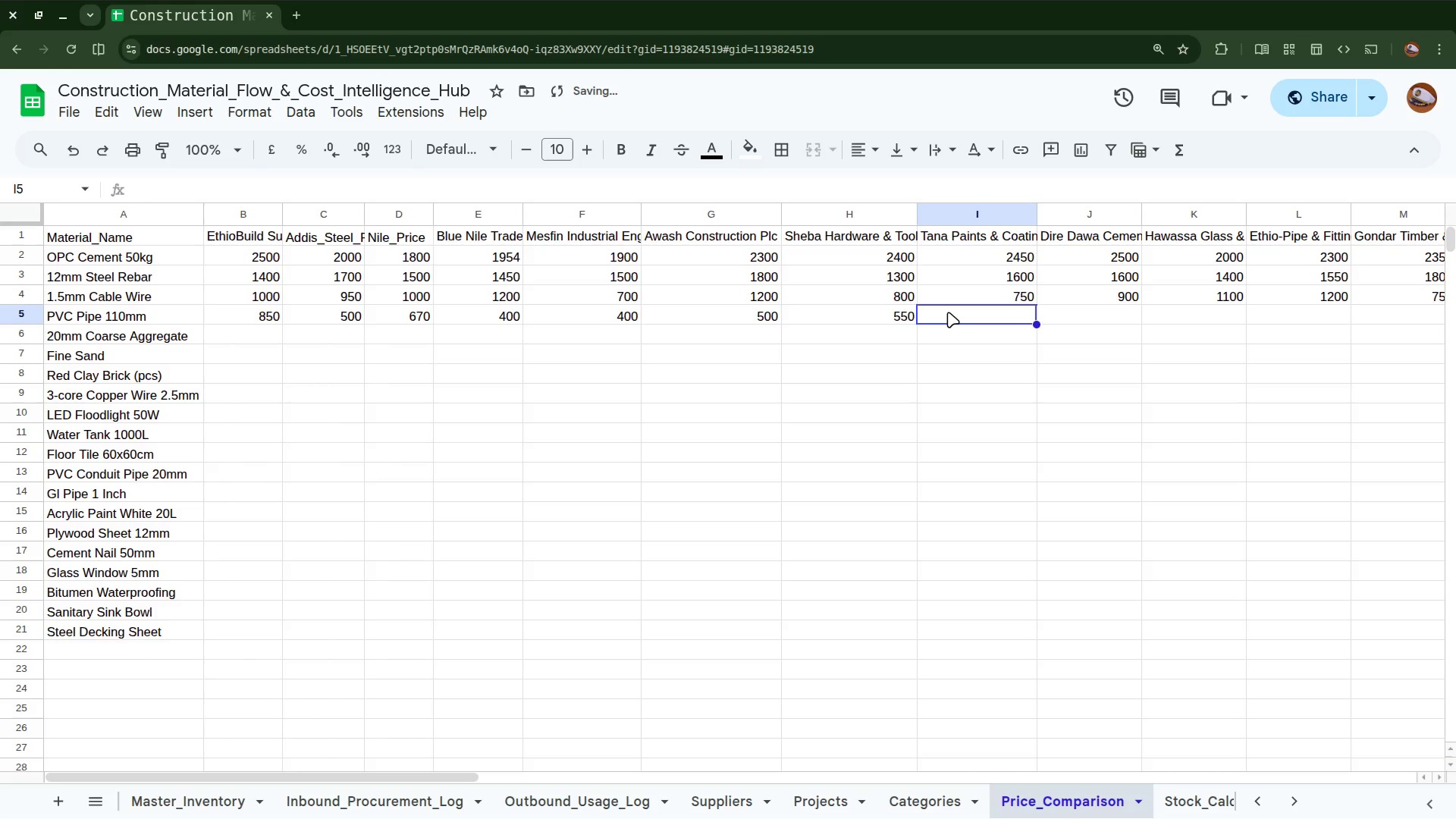 
type(750)
 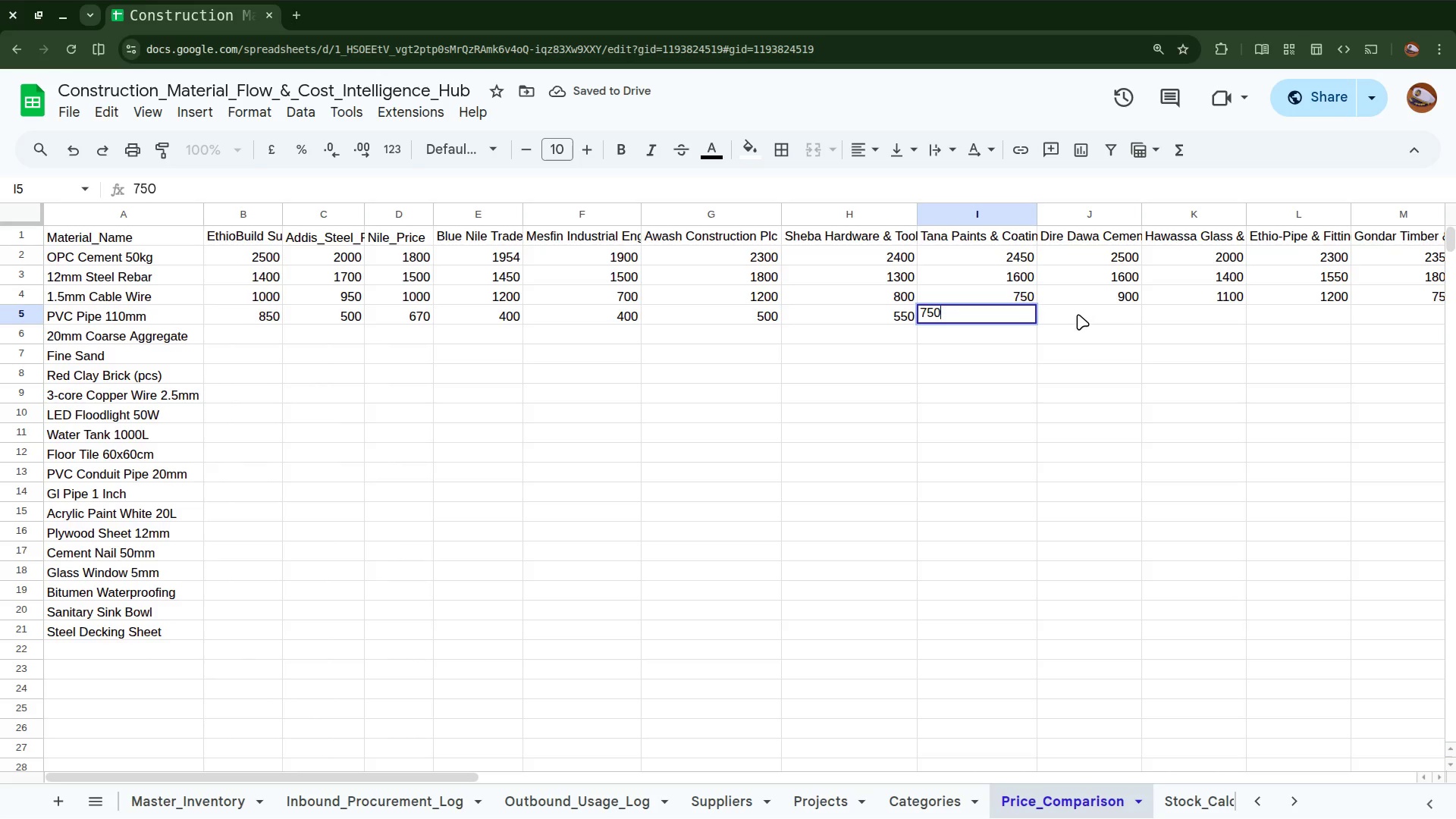 
left_click([1078, 317])
 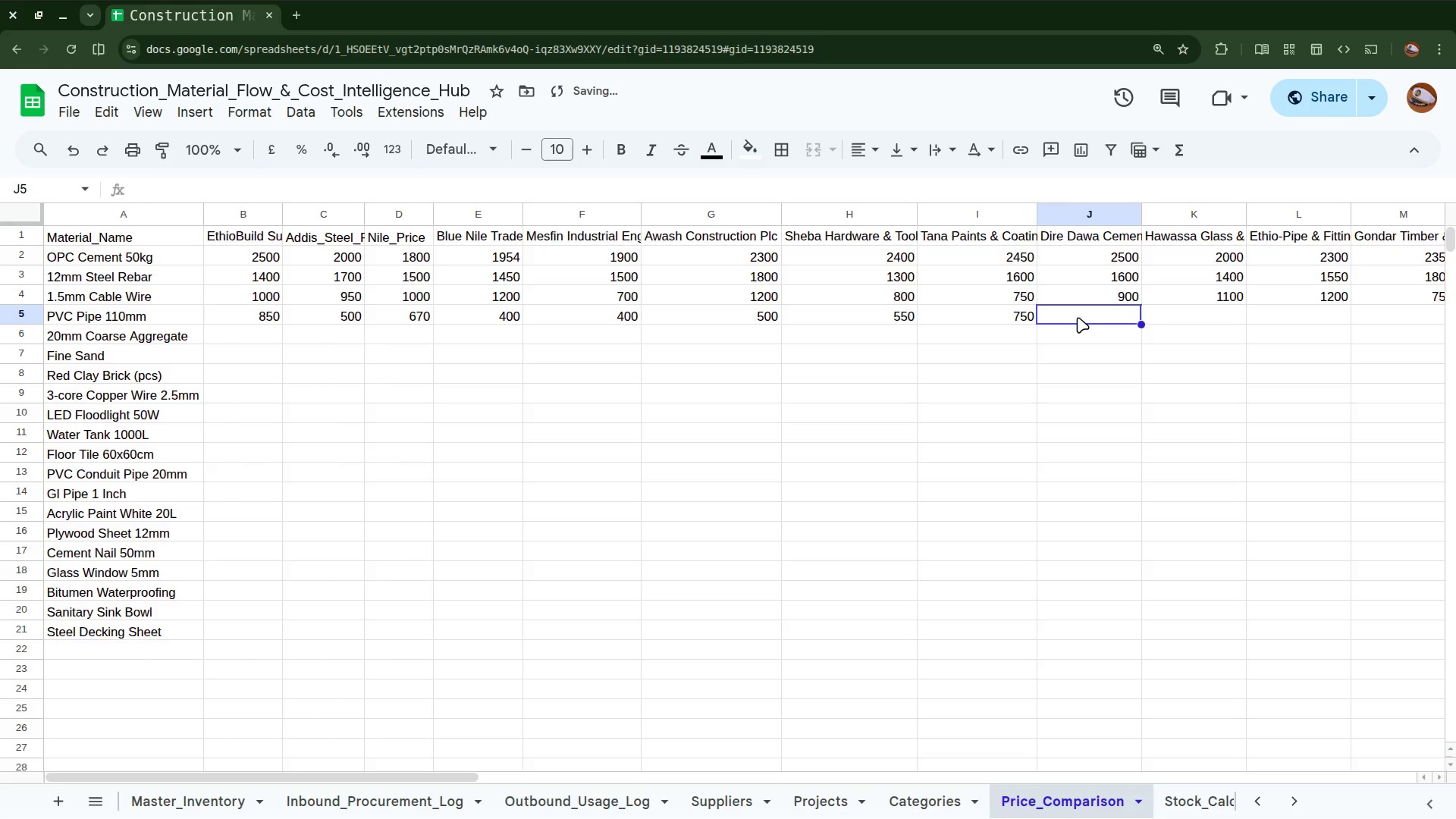 
type(600)
 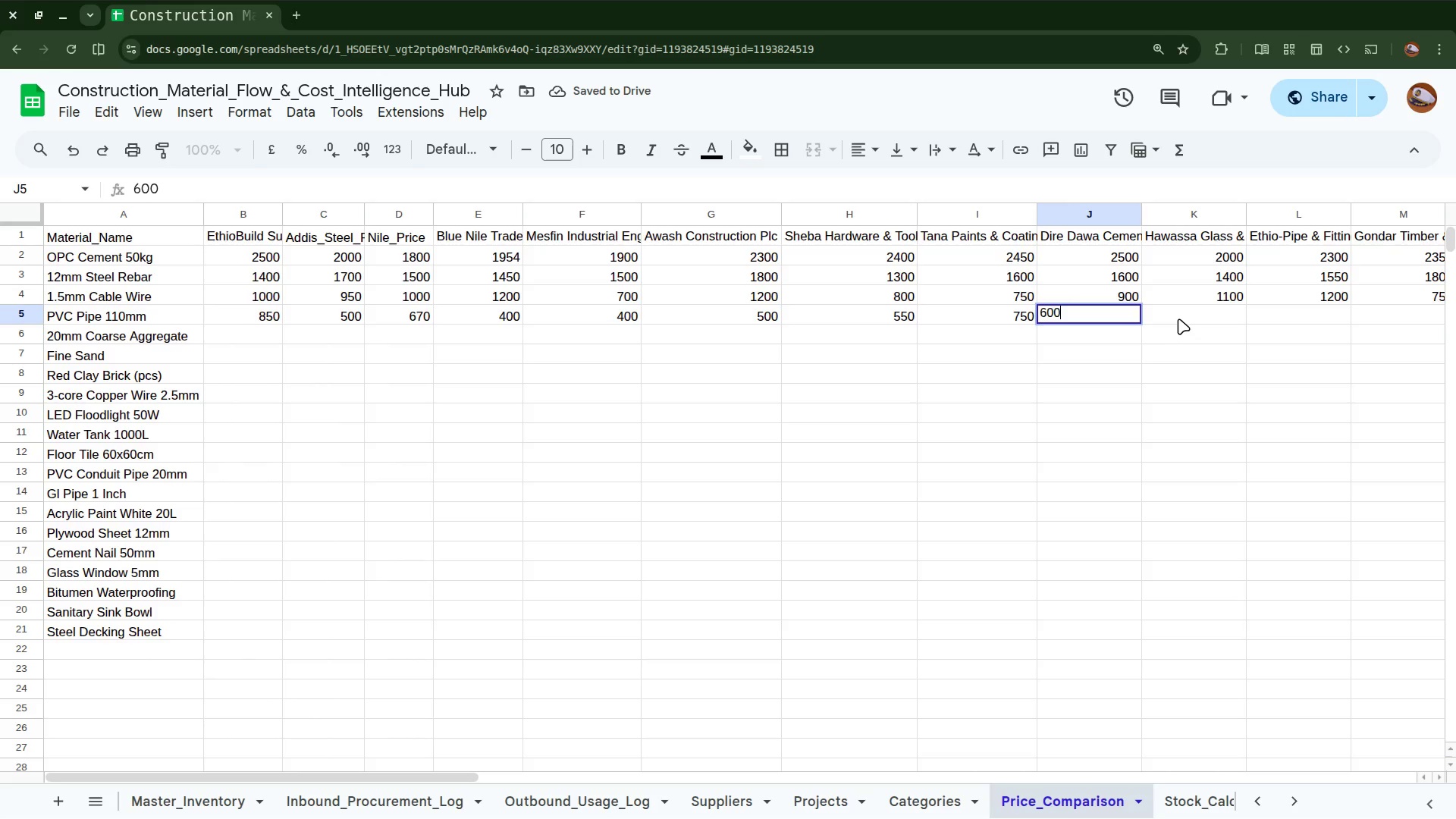 
left_click([1181, 312])
 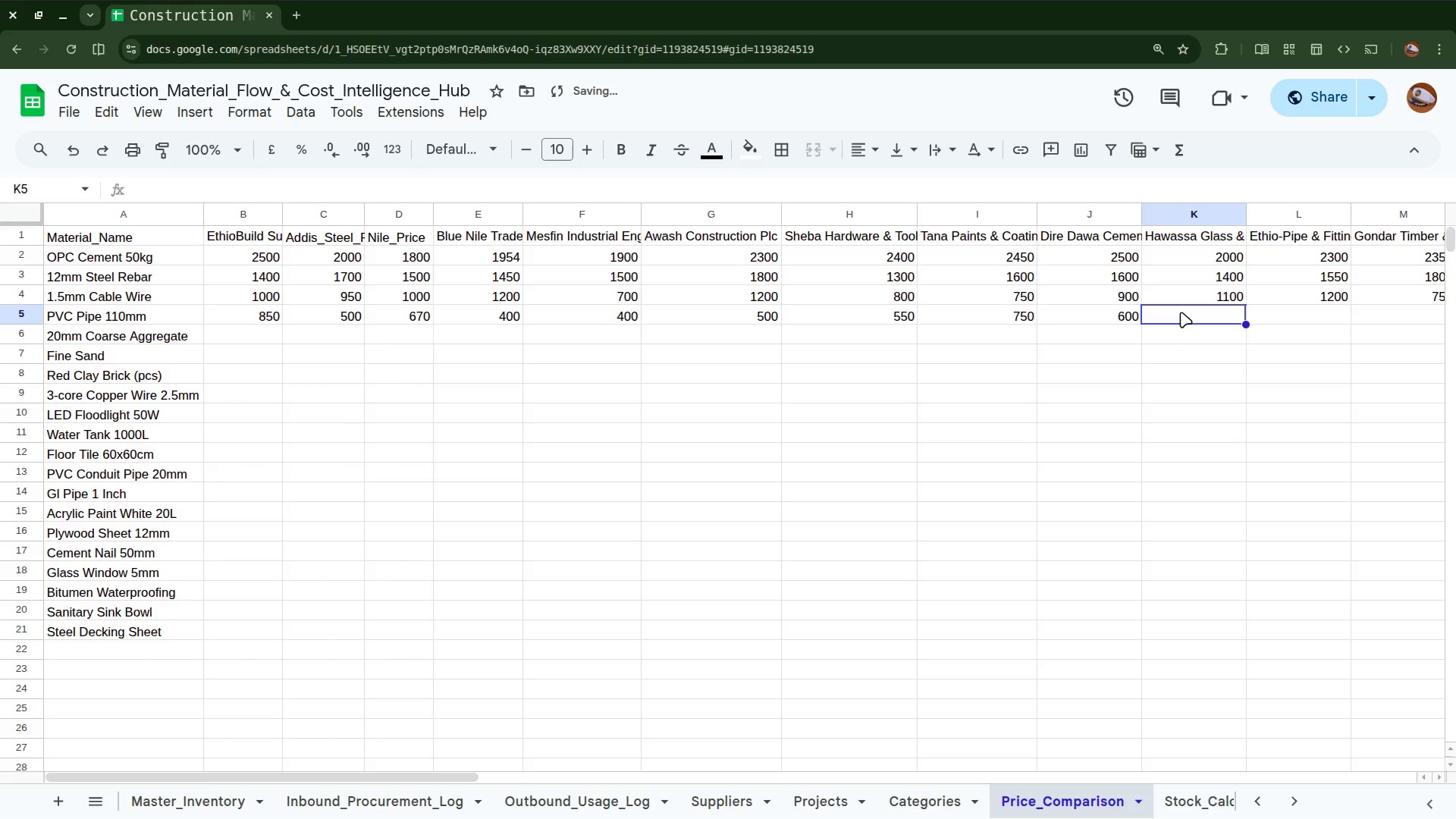 
type(64)
key(Backspace)
type(50)
 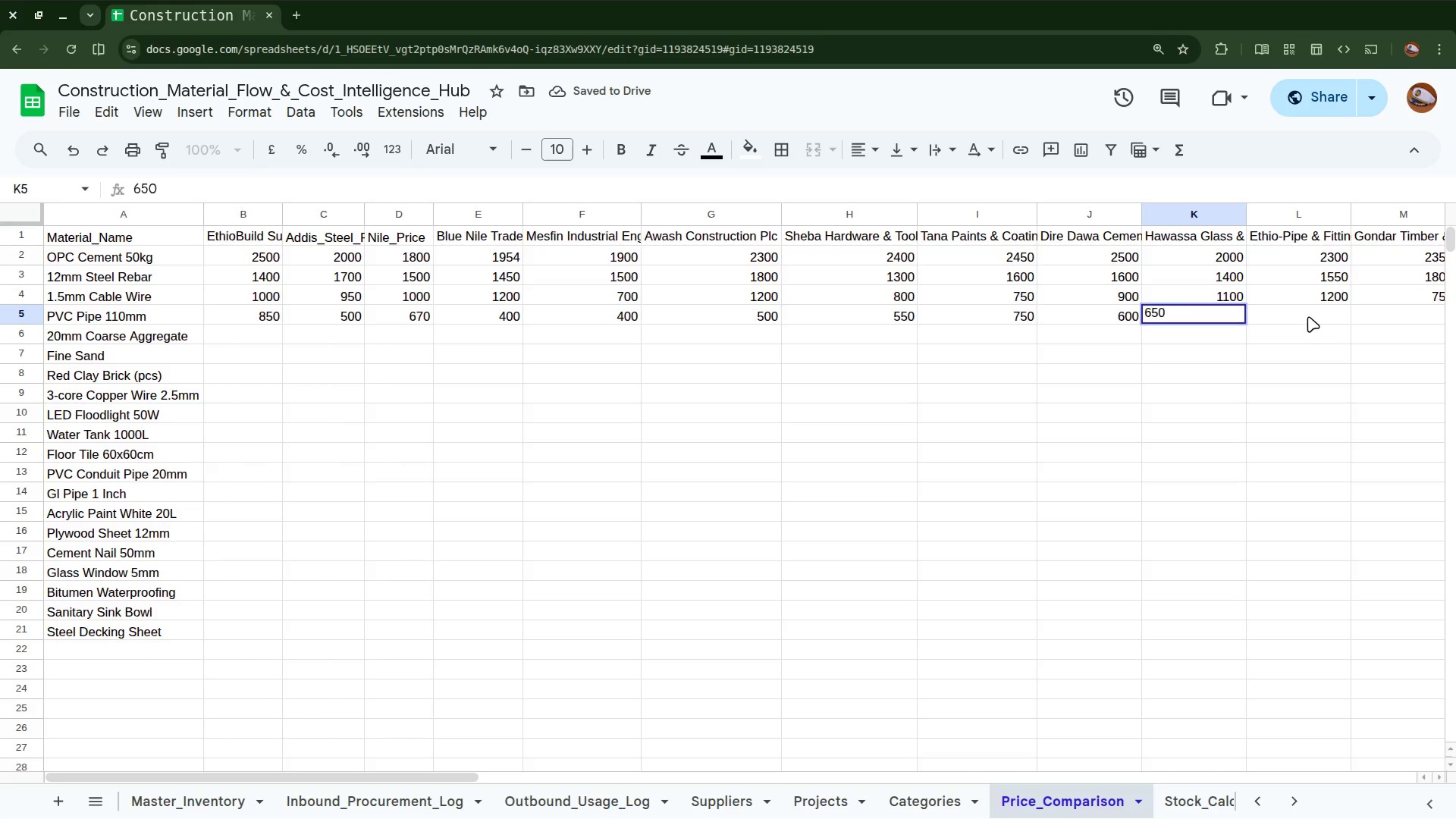 
left_click([1308, 315])
 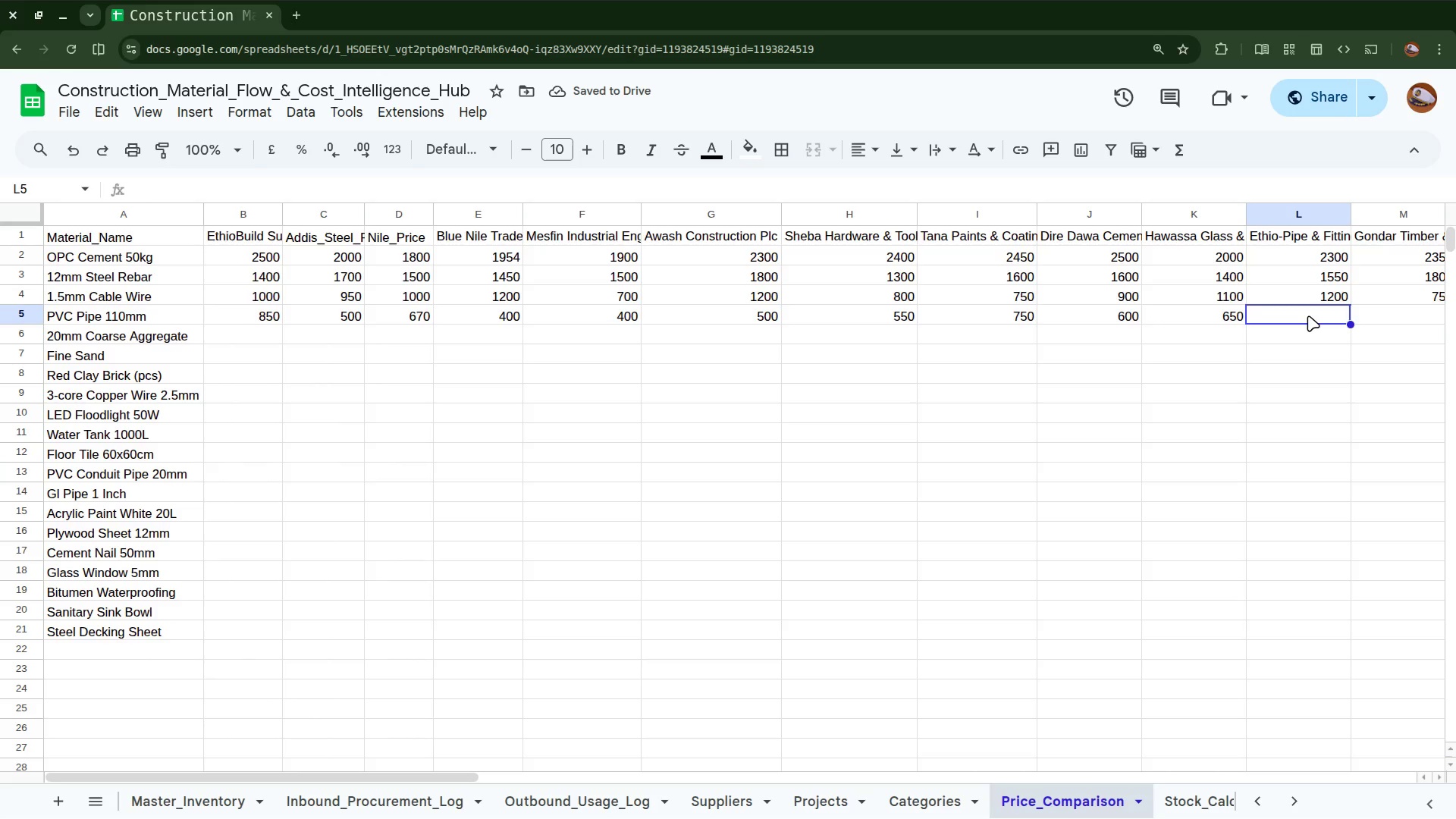 
type(500)
 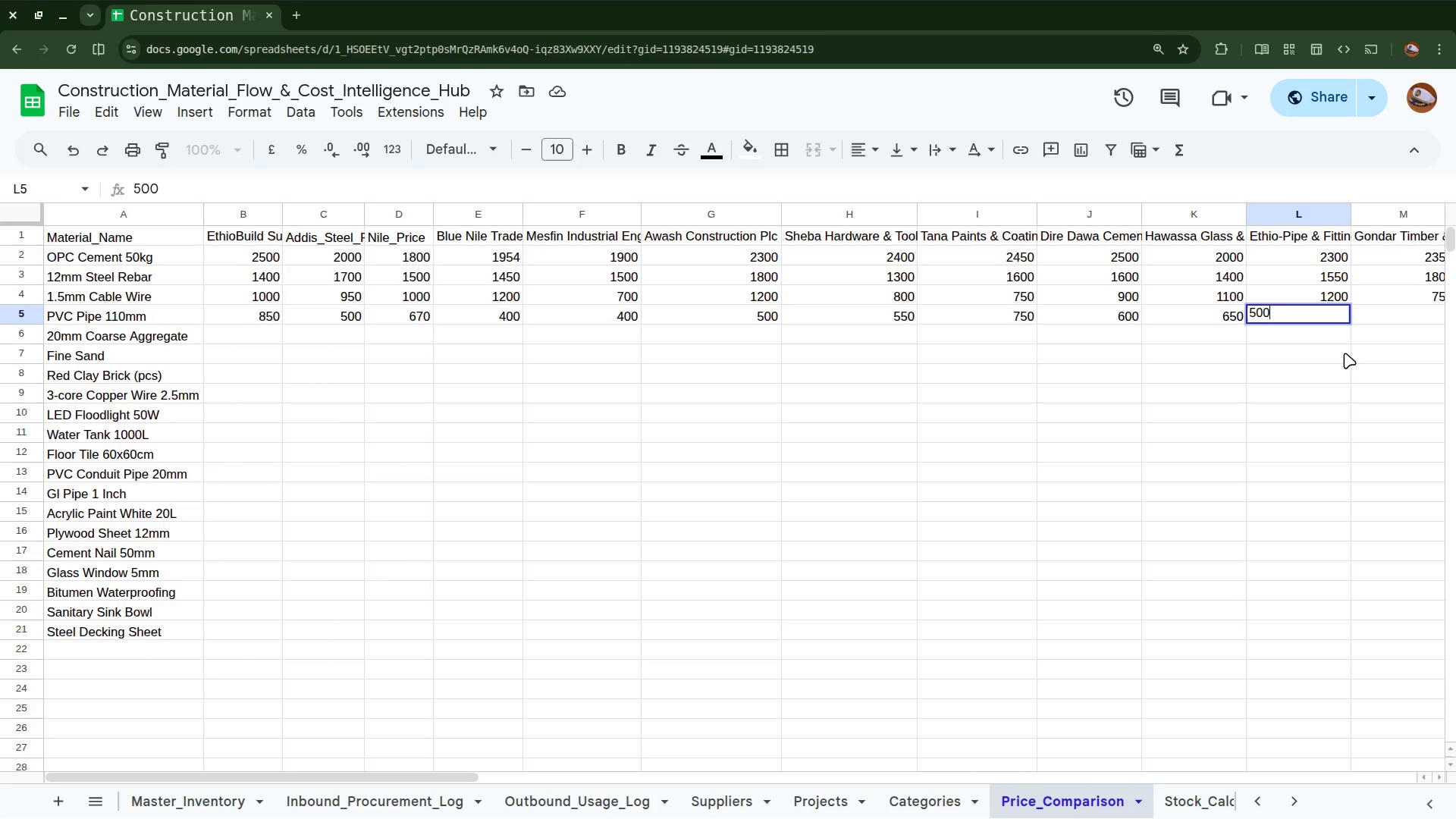 
scroll: coordinate [1345, 353], scroll_direction: down, amount: 3.0
 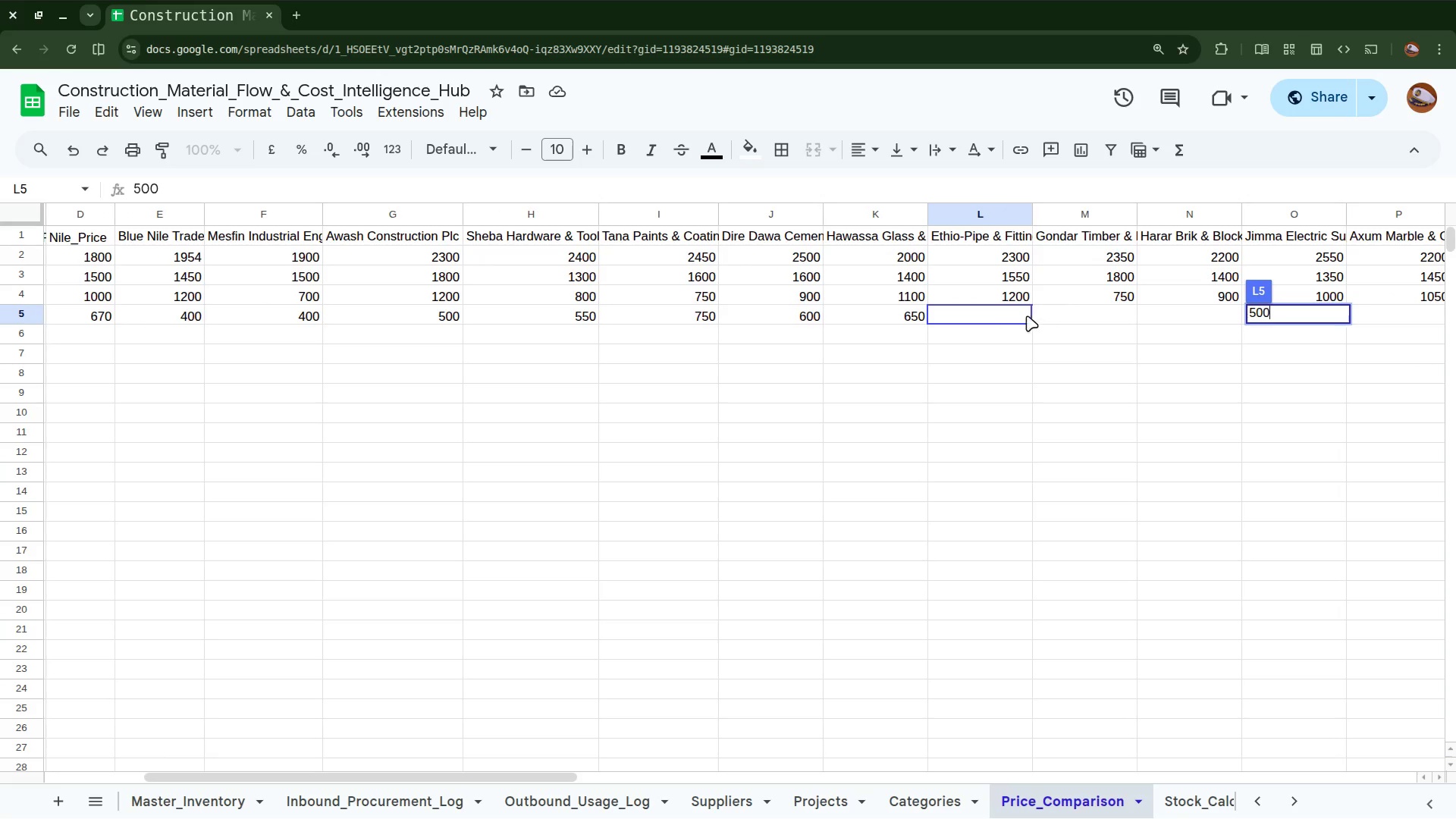 
left_click([1009, 318])
 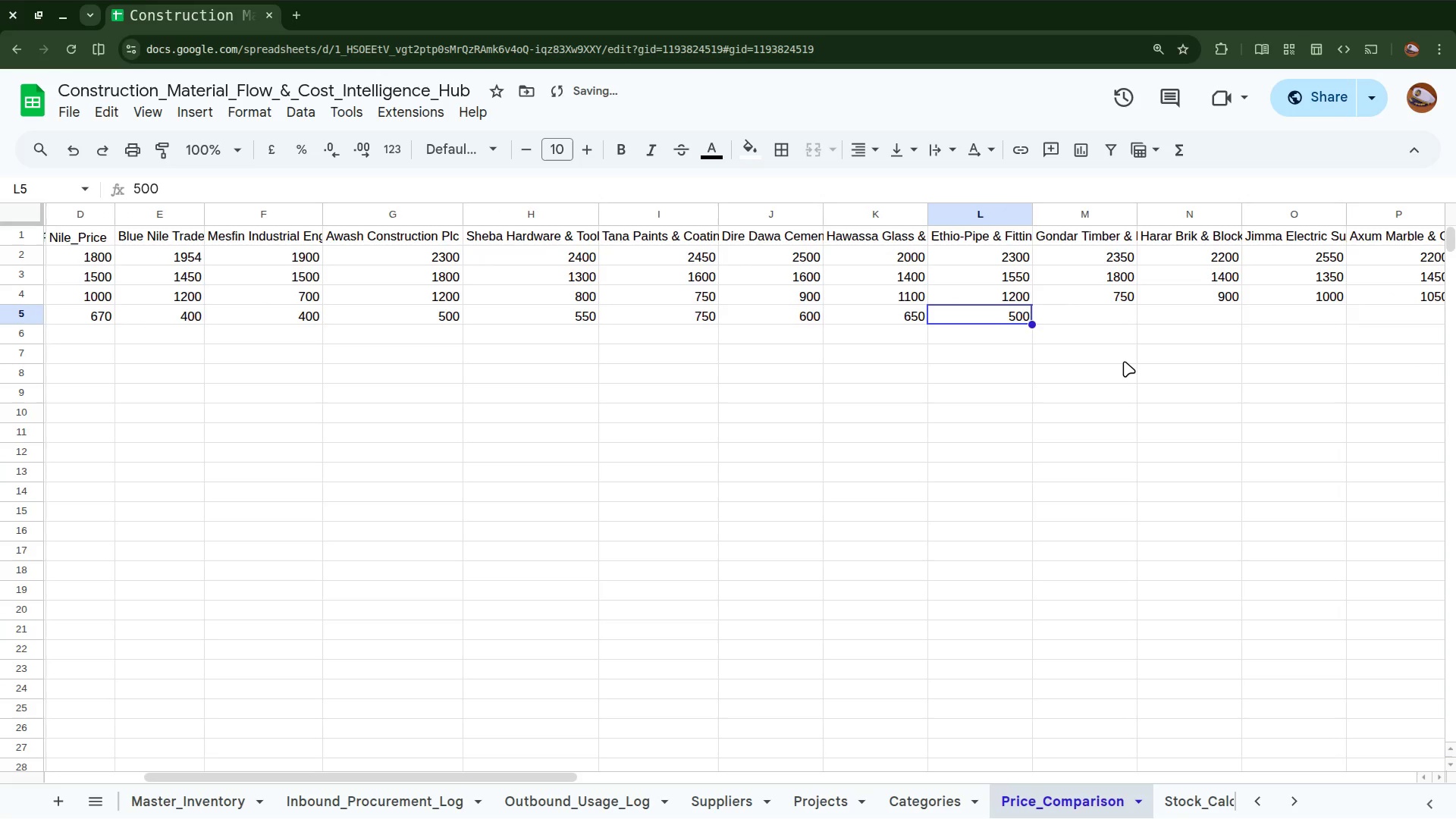 
scroll: coordinate [863, 394], scroll_direction: down, amount: 8.0
 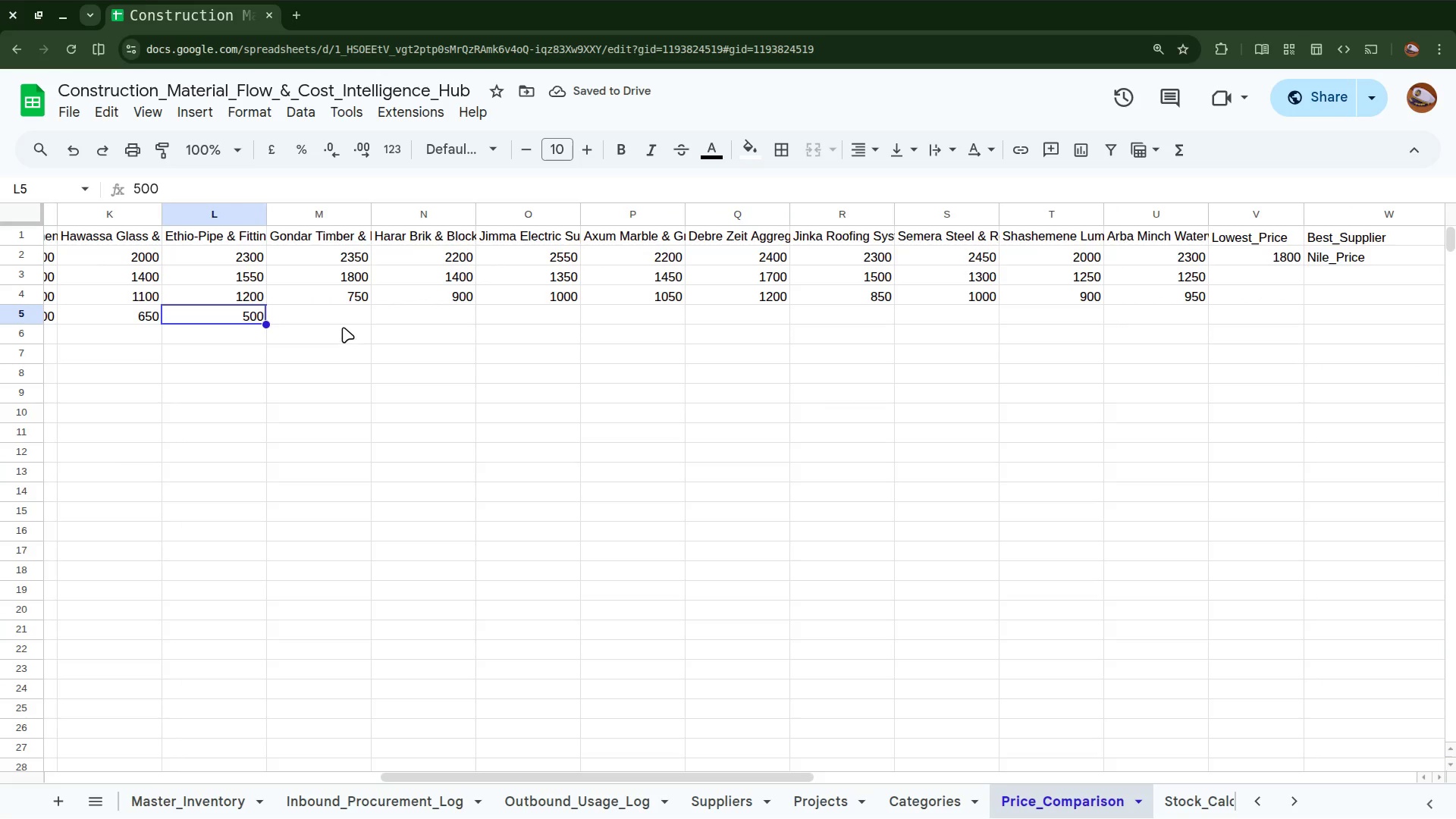 
left_click([340, 323])
 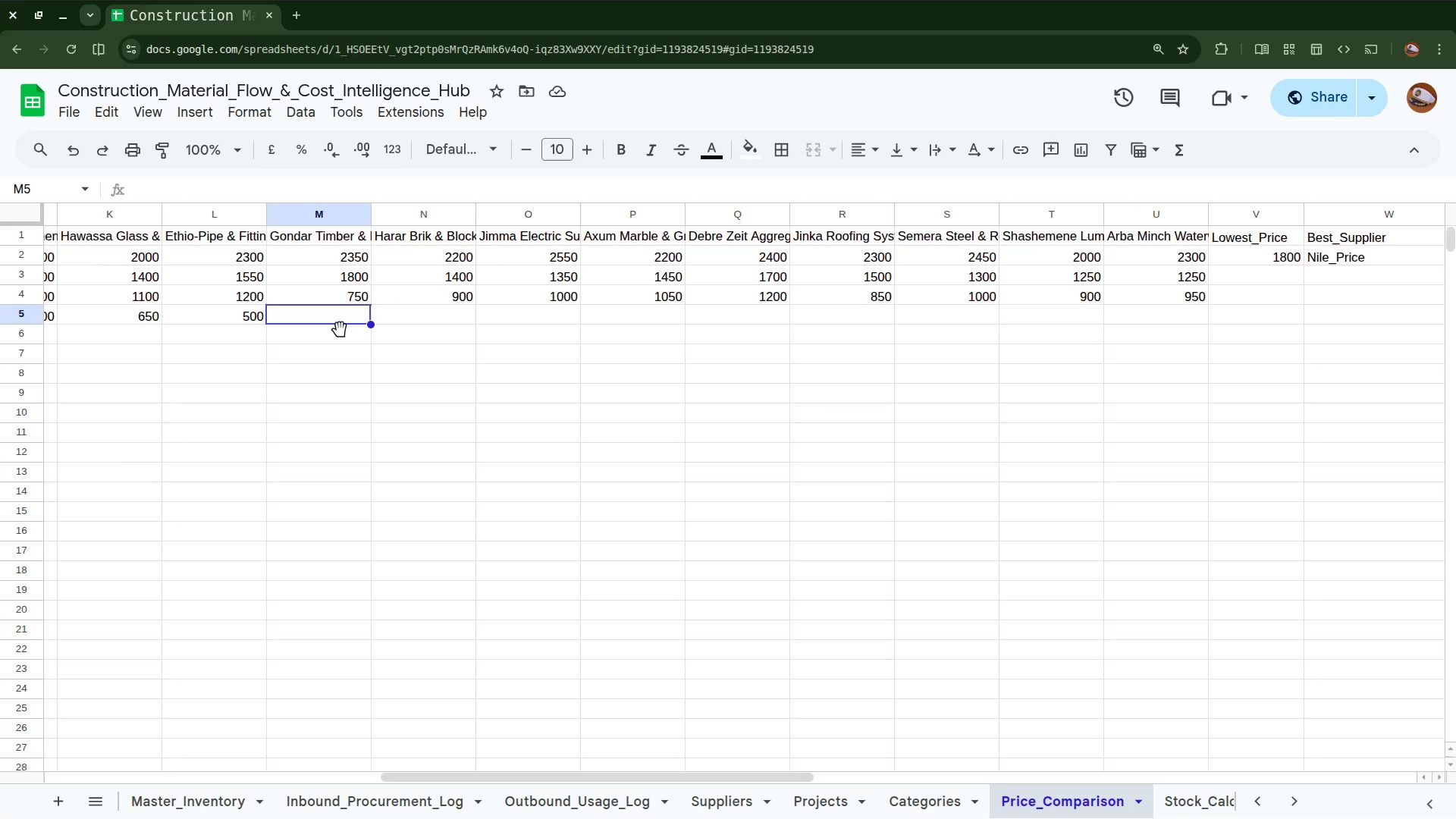 
type(700)
 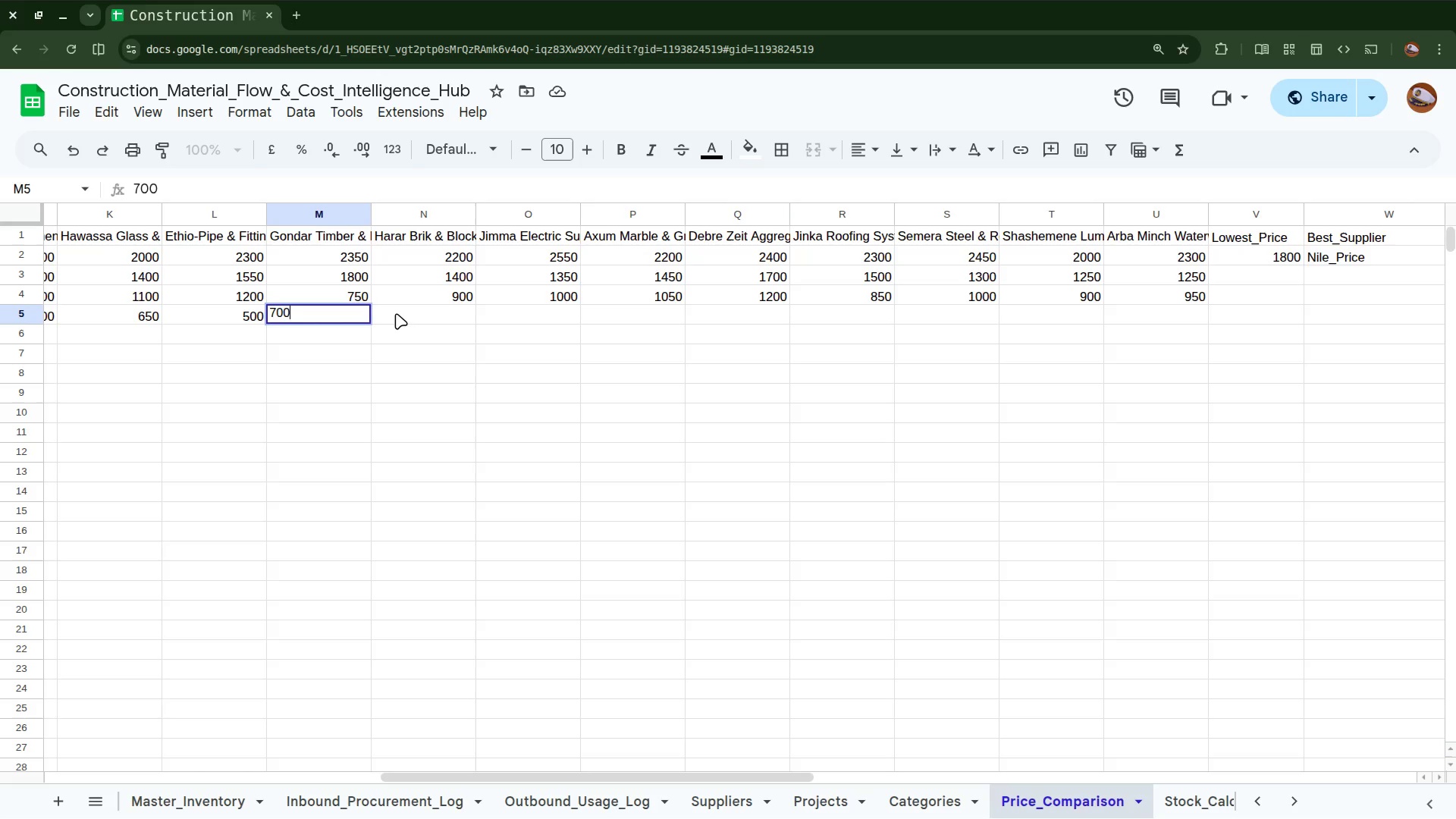 
left_click([398, 315])
 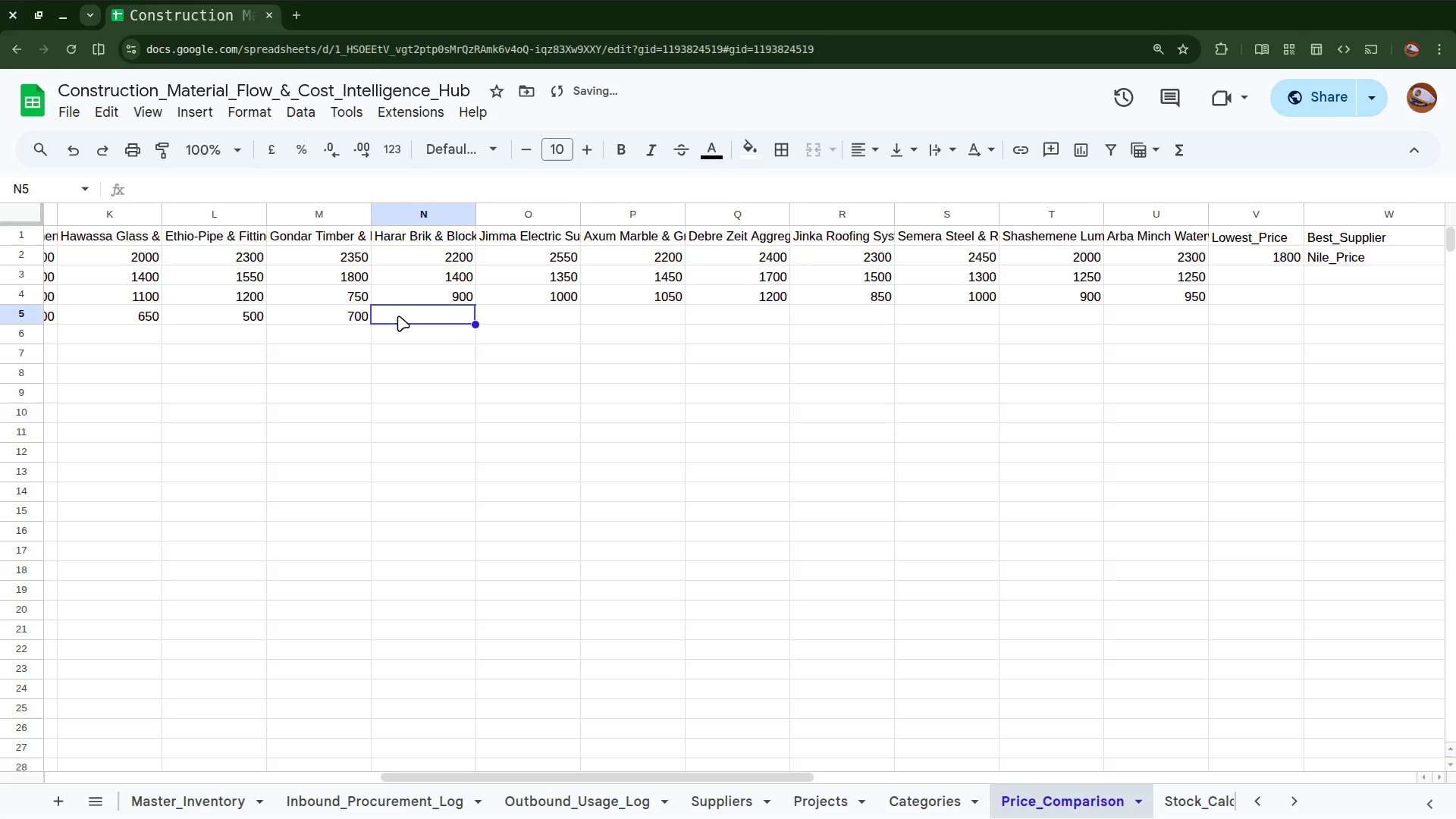 
type(475)
 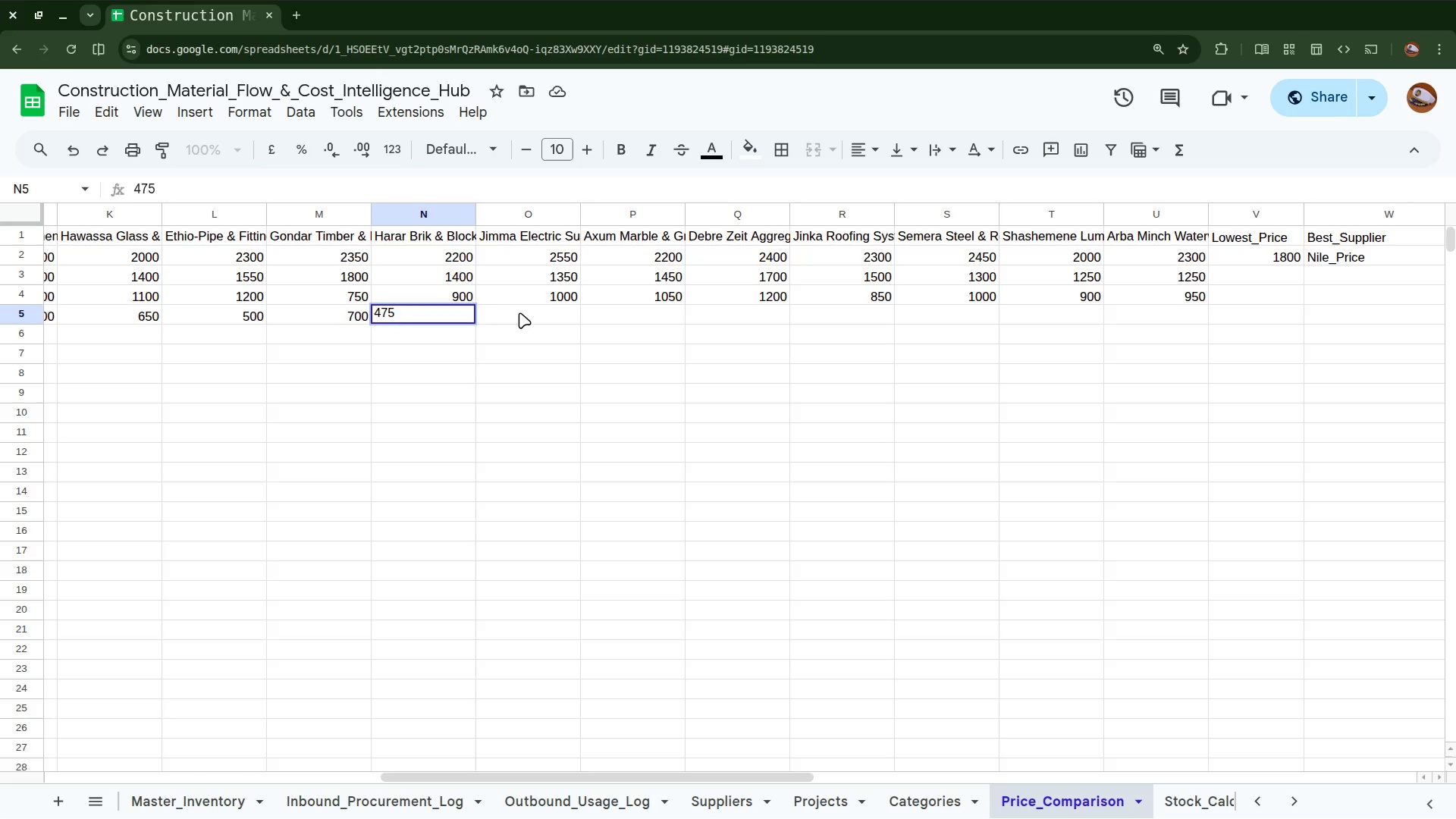 
left_click([521, 308])
 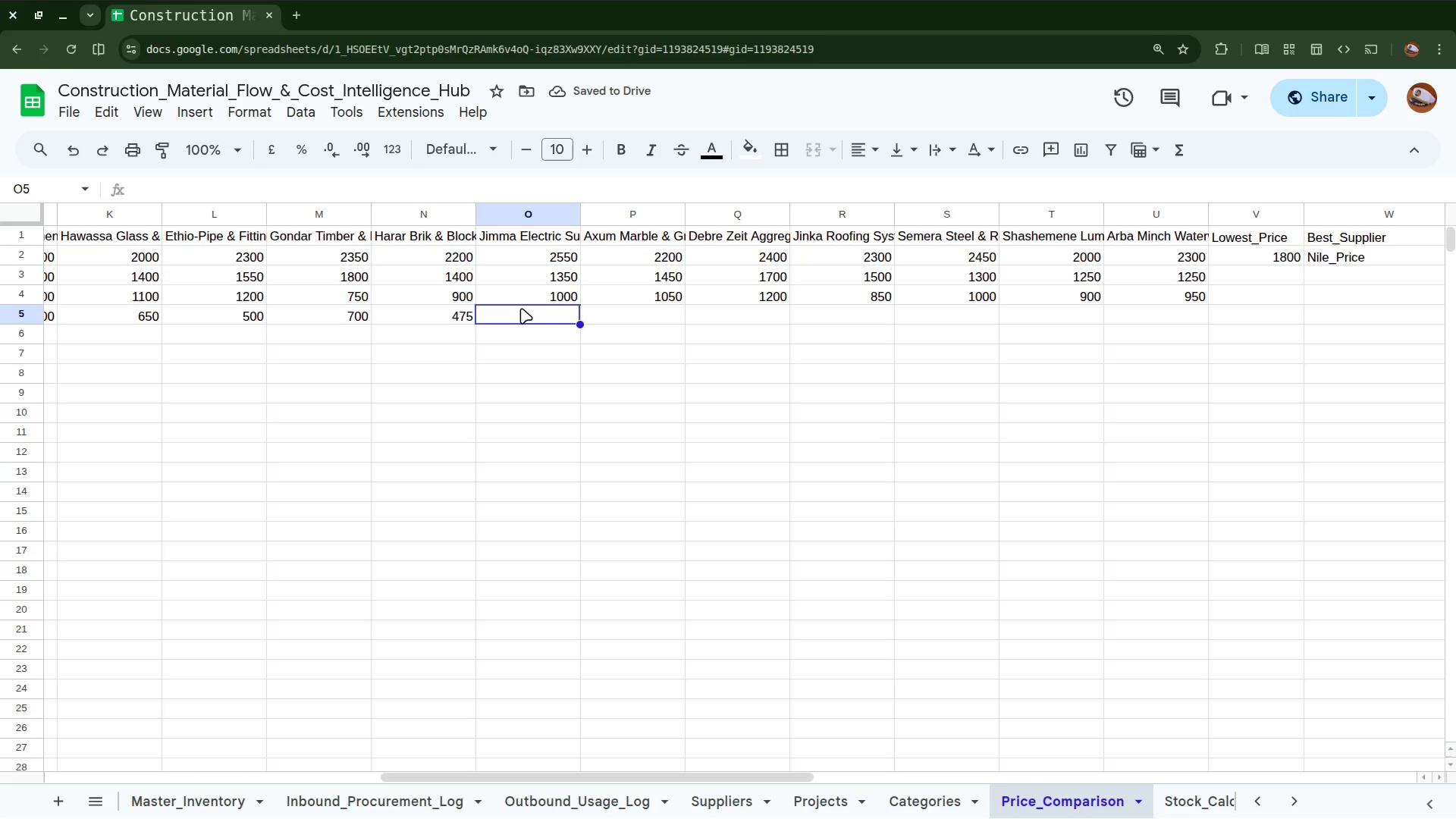 
wait(6.23)
 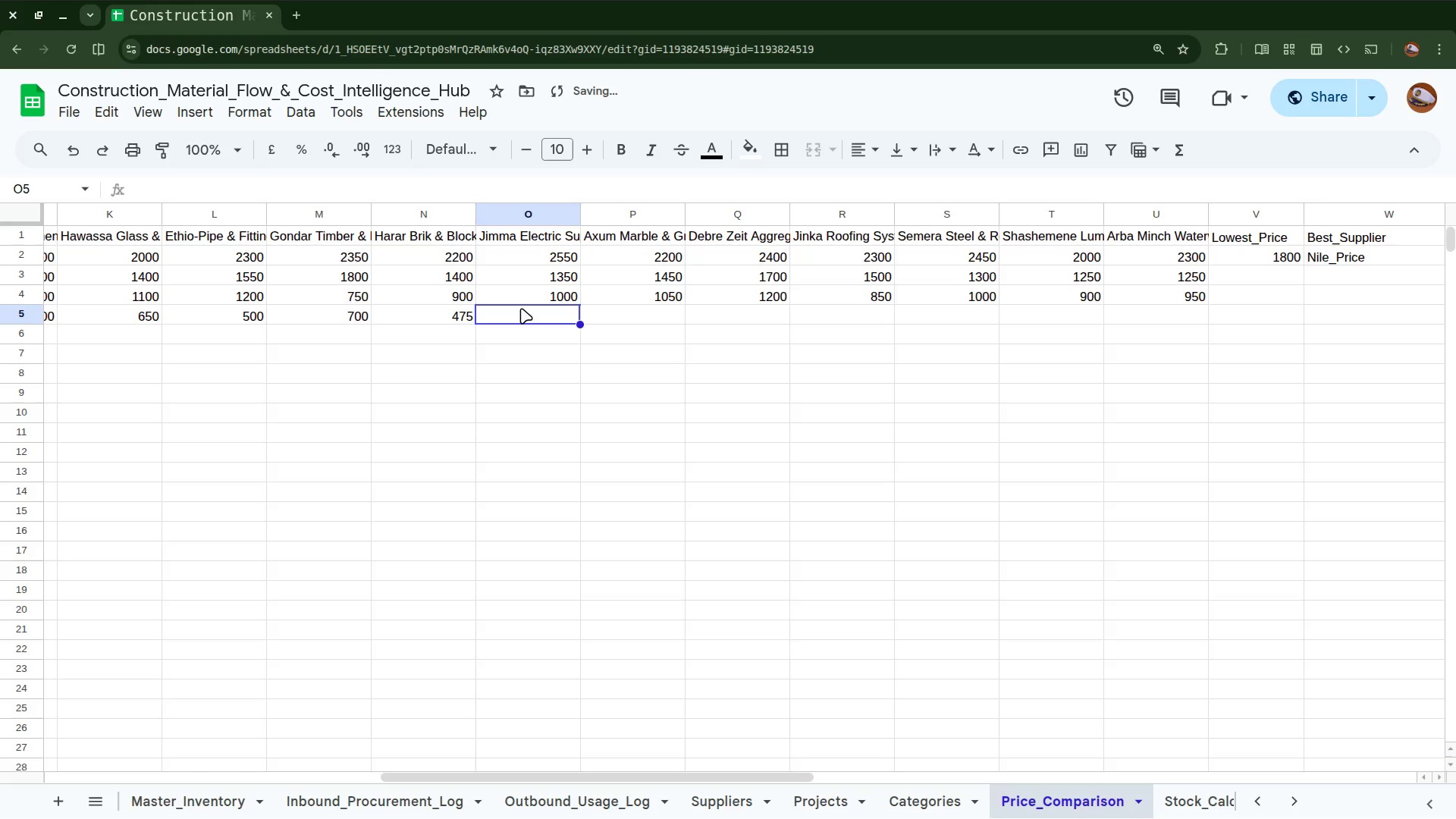 
type(600)
 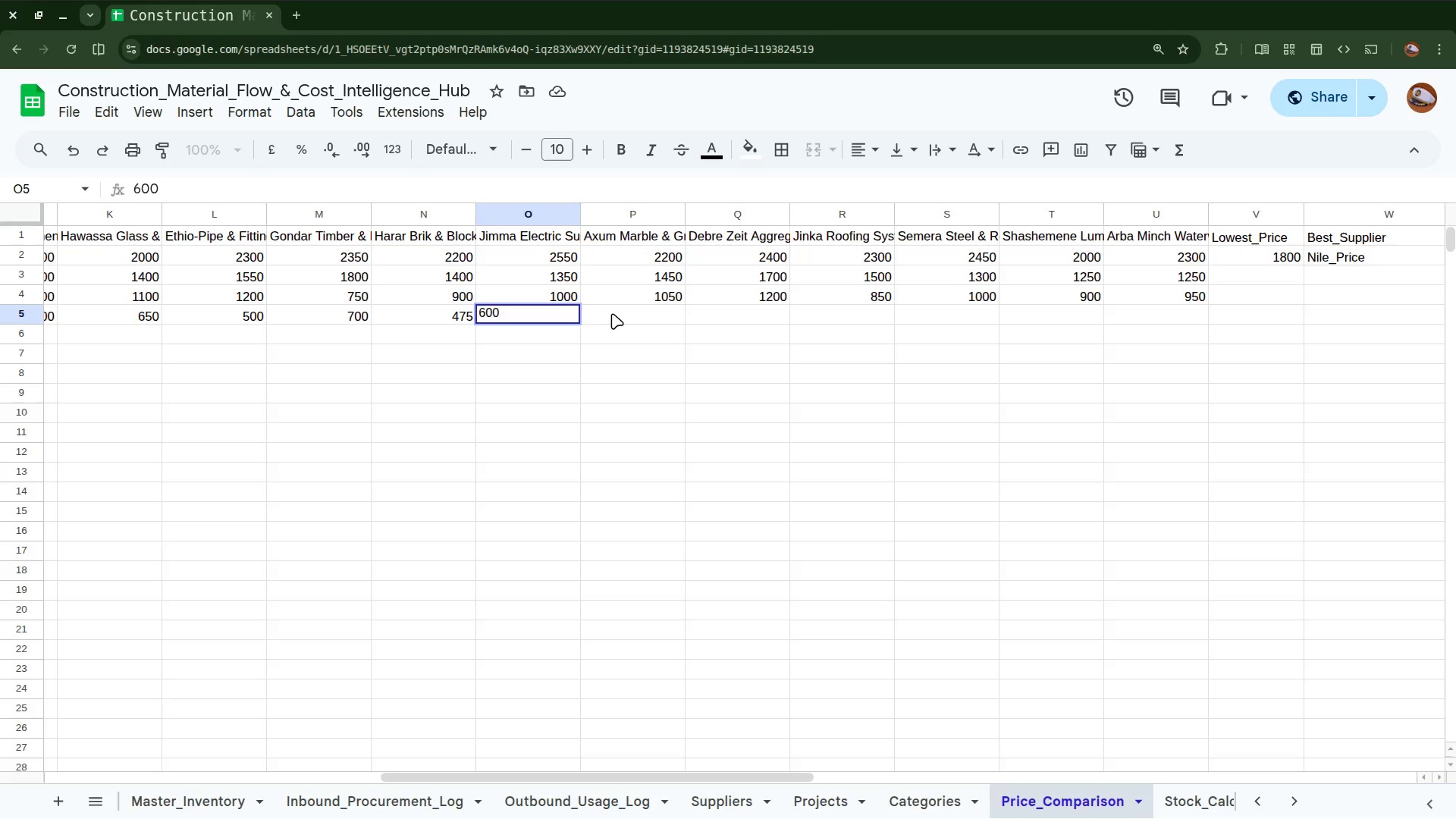 
left_click([613, 312])
 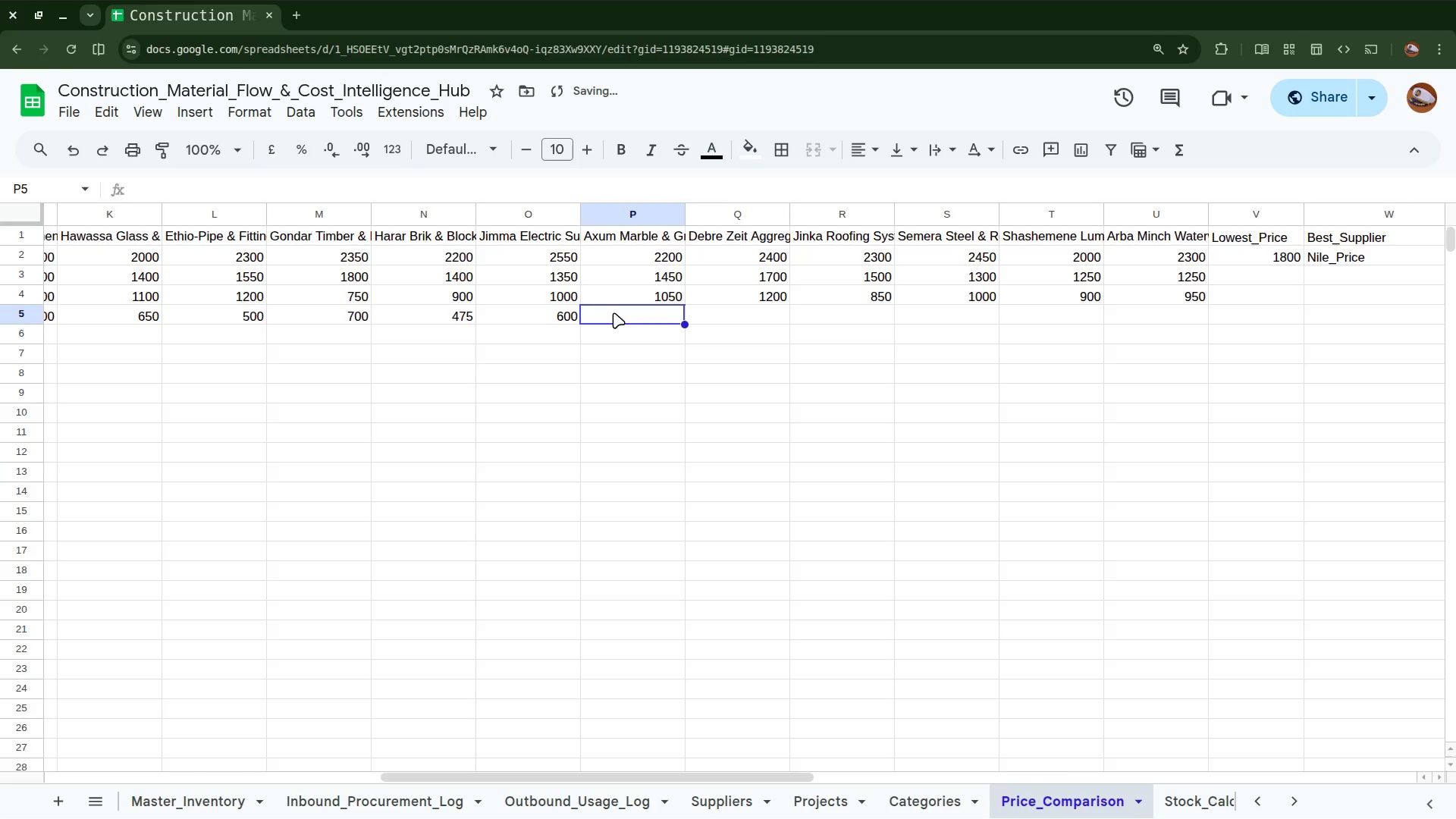 
type(500)
 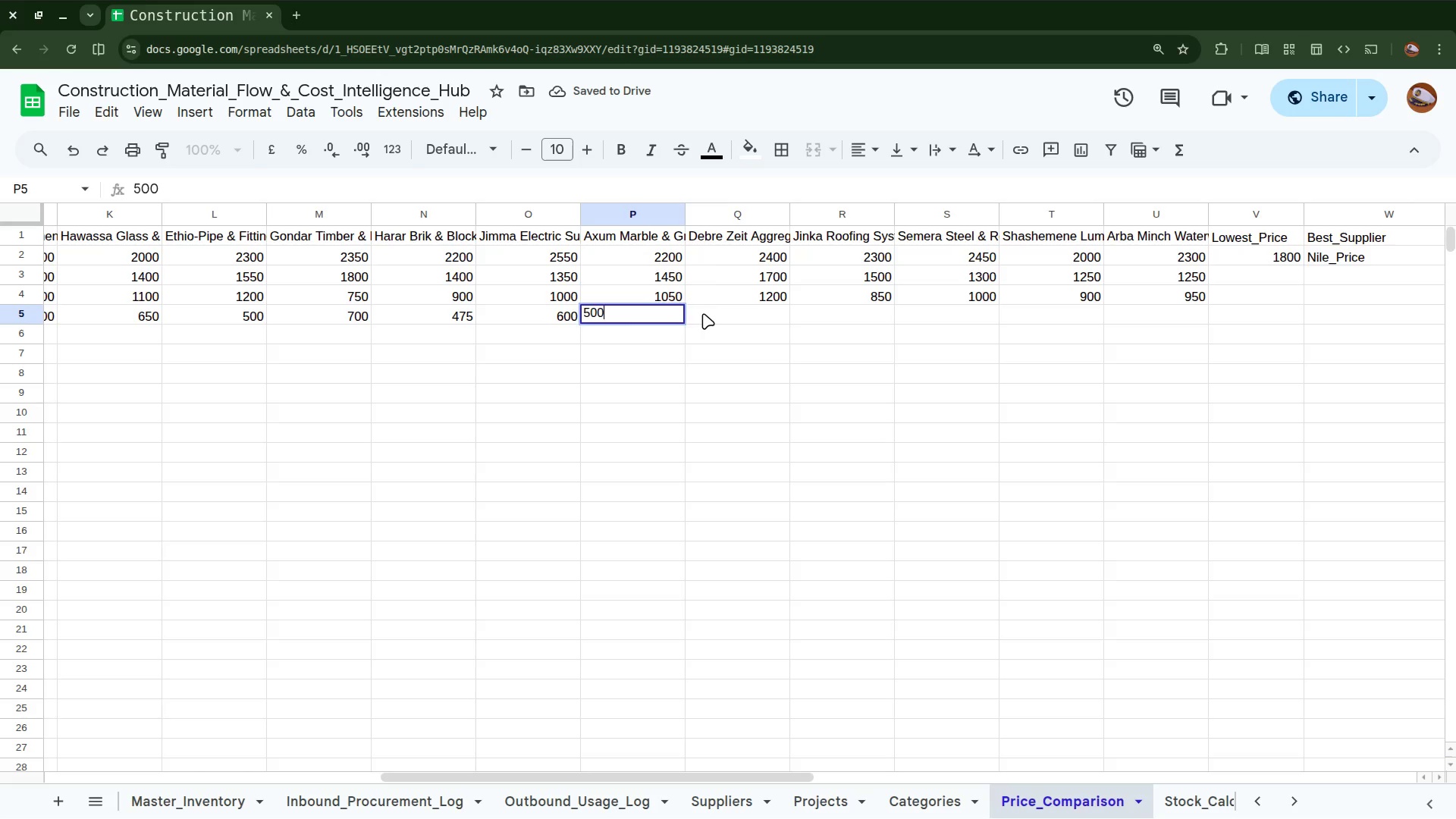 
left_click([720, 308])
 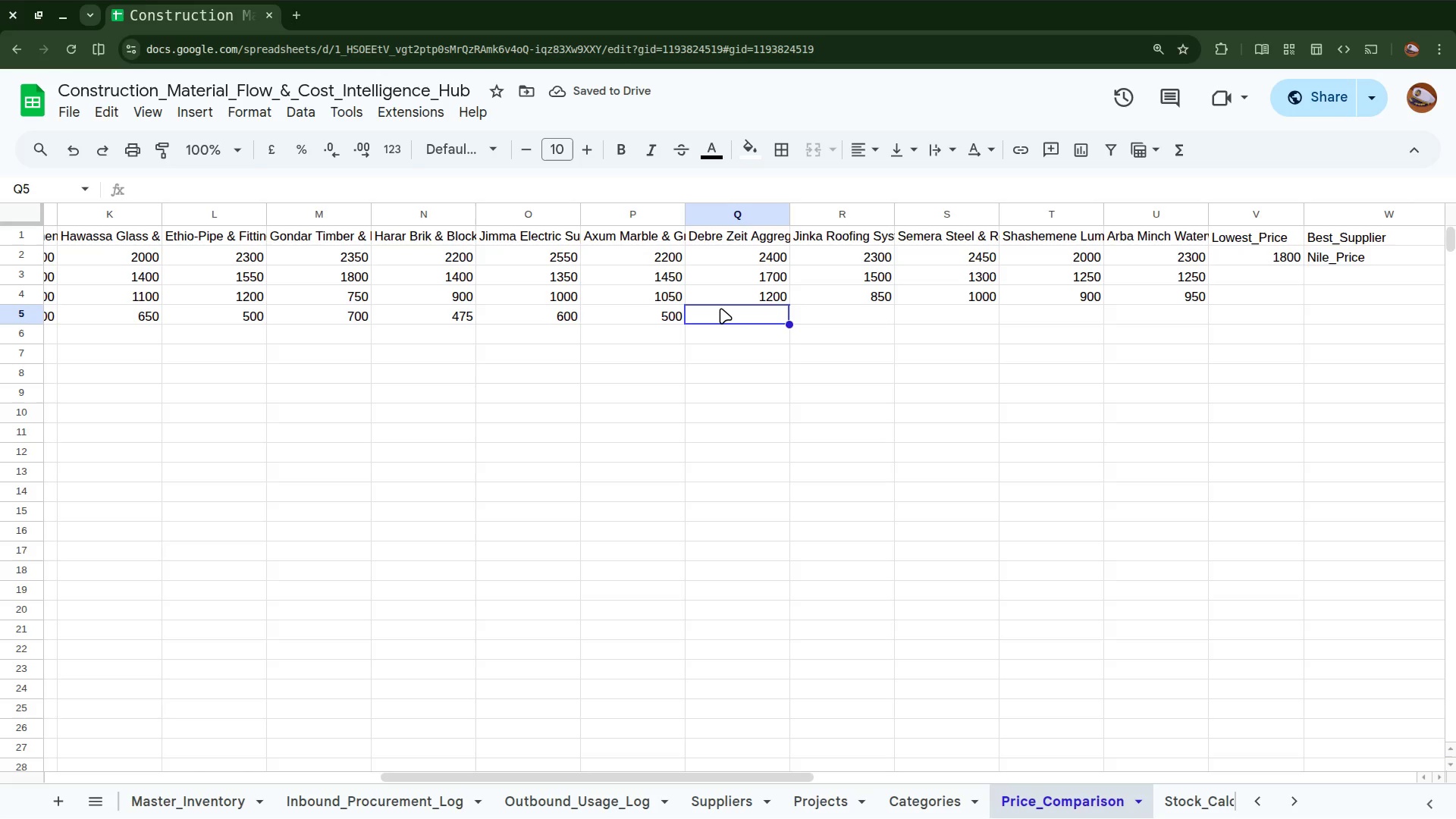 
wait(5.38)
 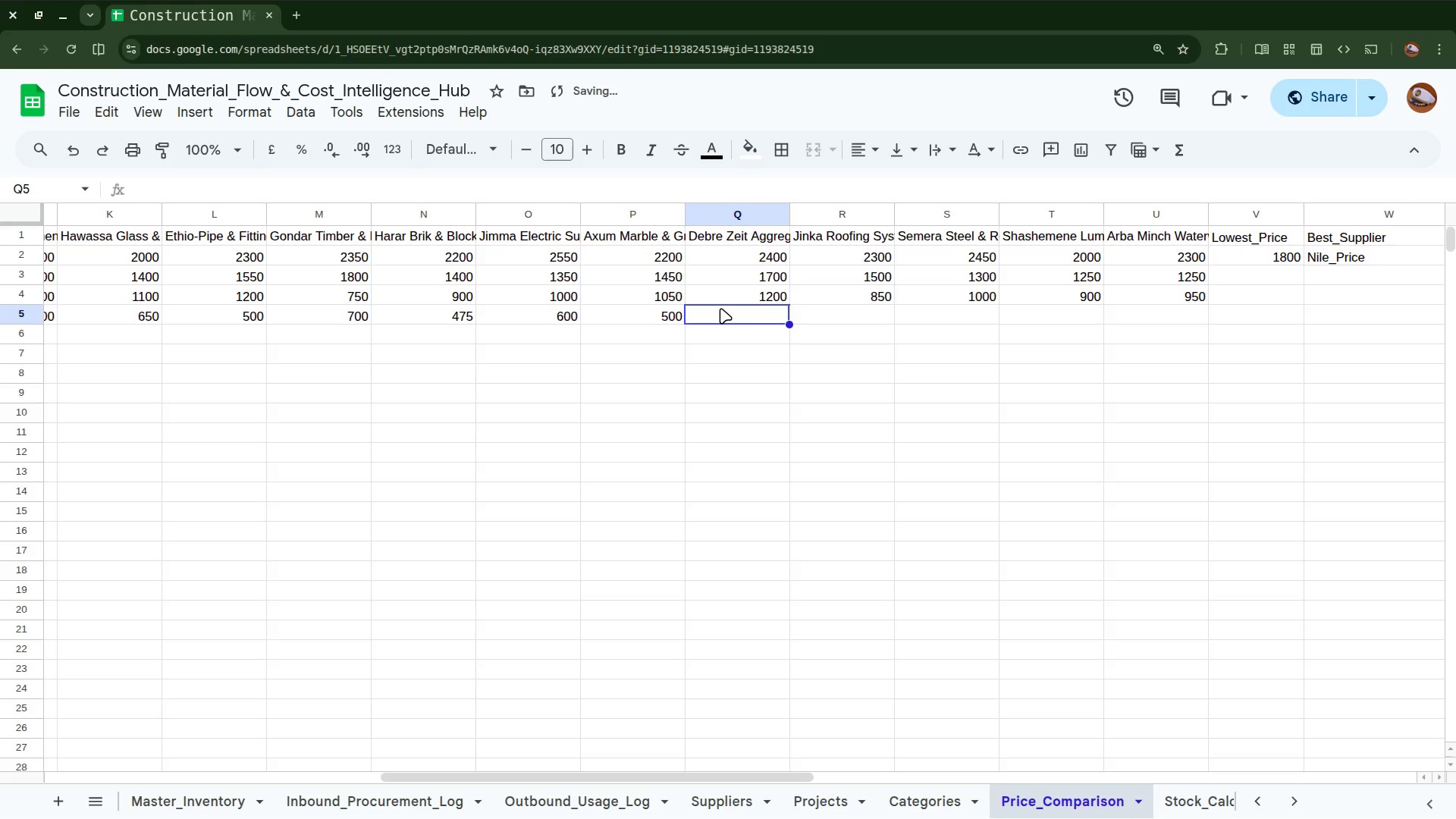 
type(650)
 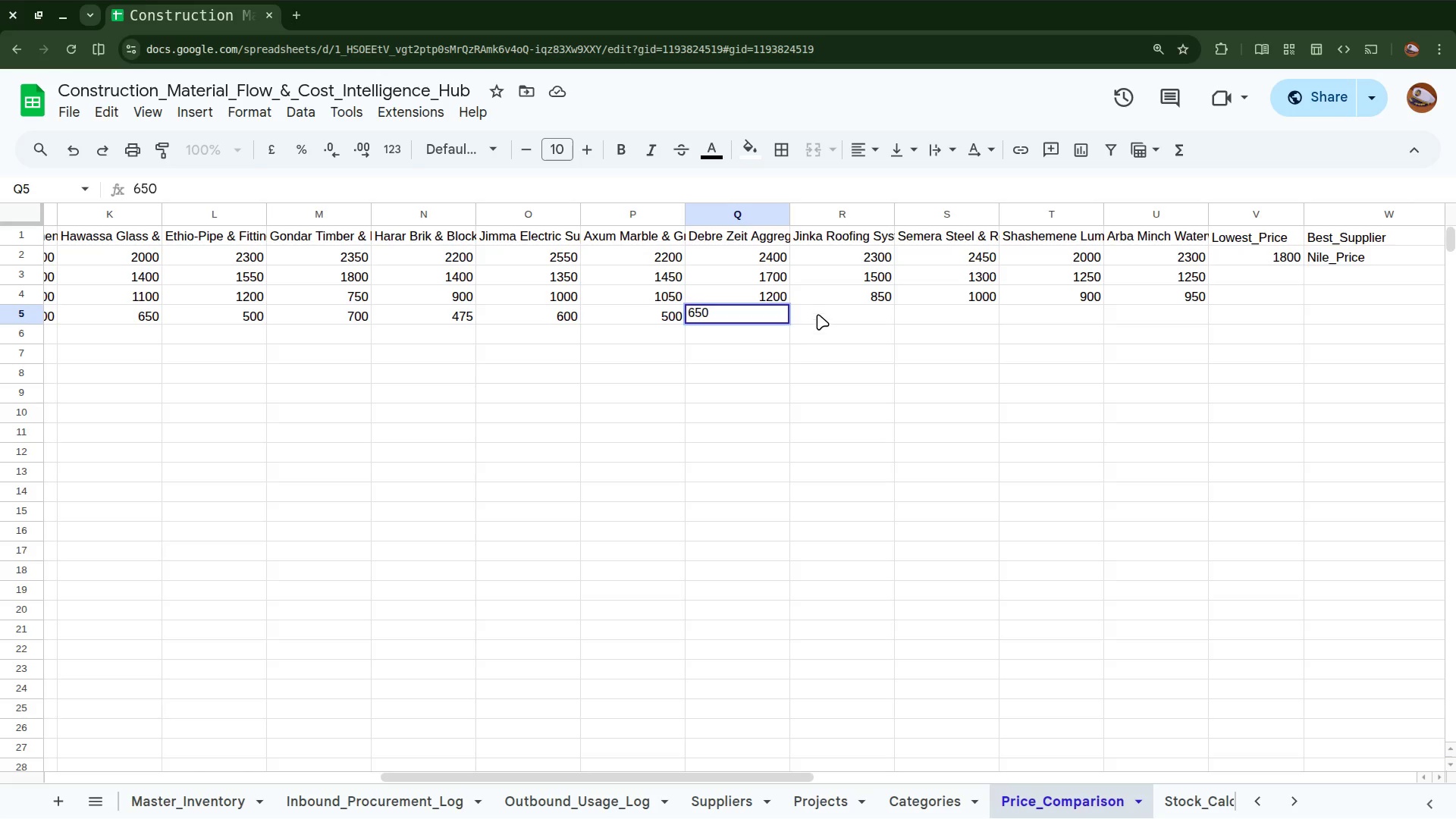 
left_click([817, 312])
 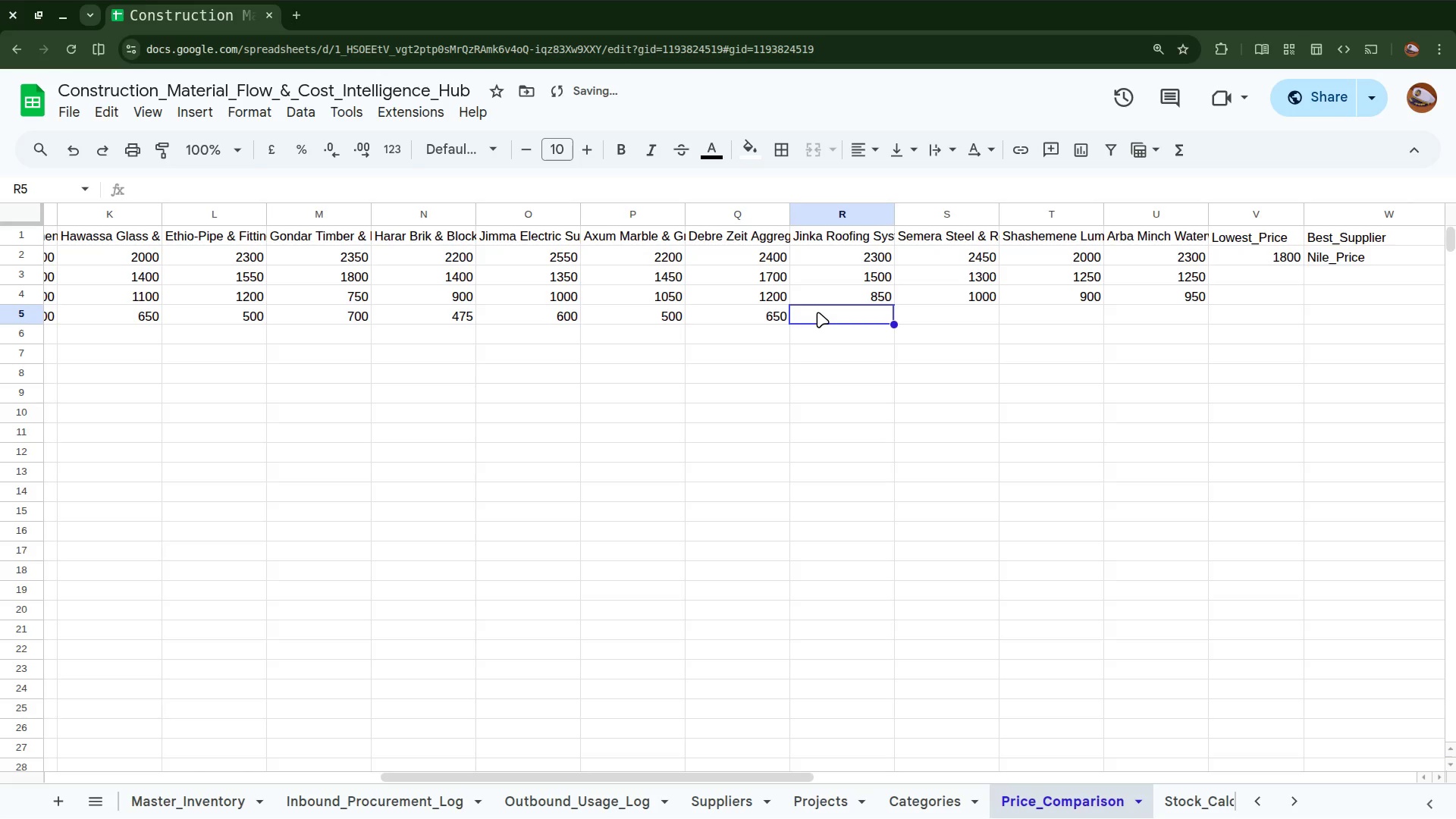 
type(6500)
 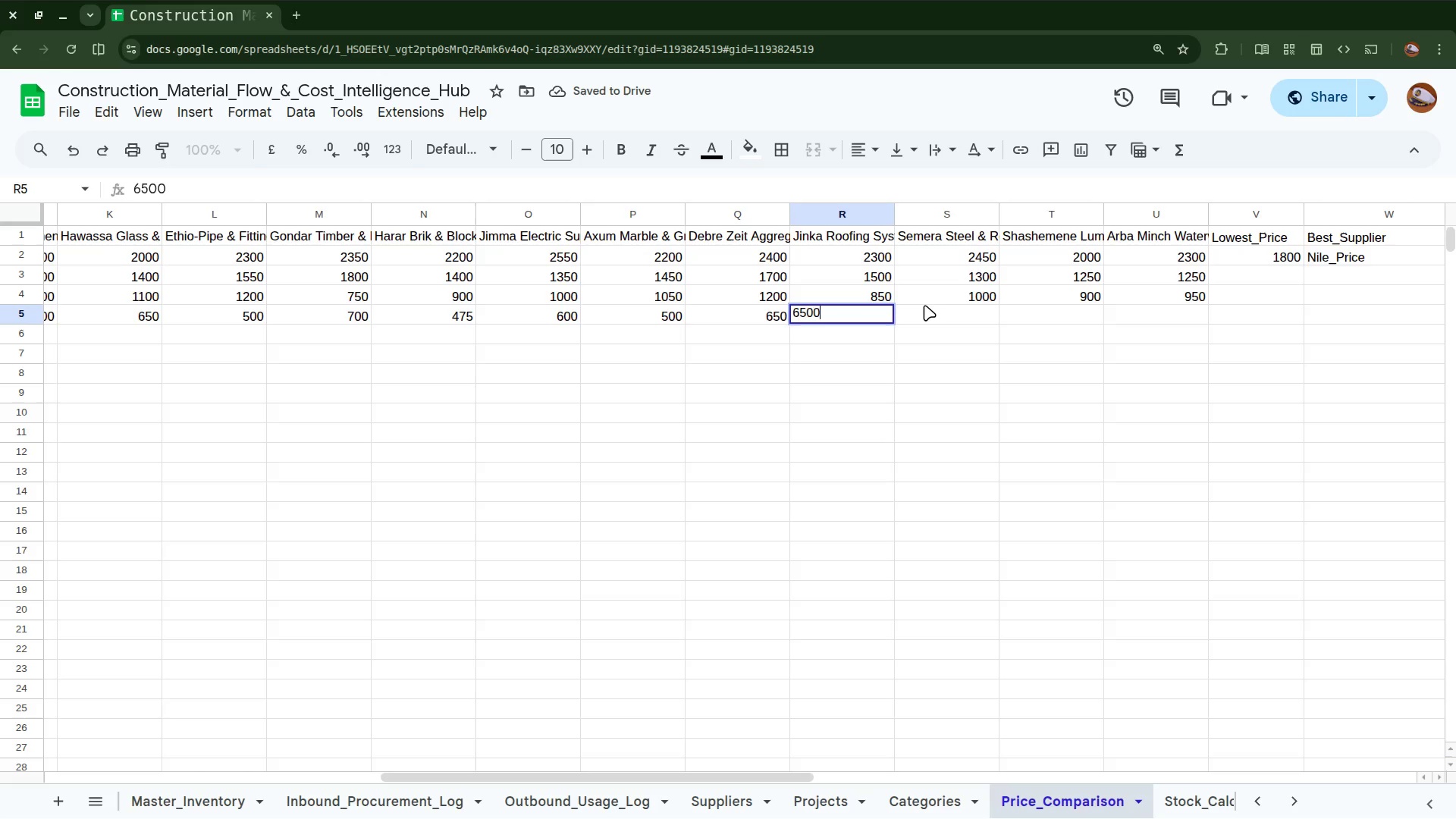 
key(Backspace)
 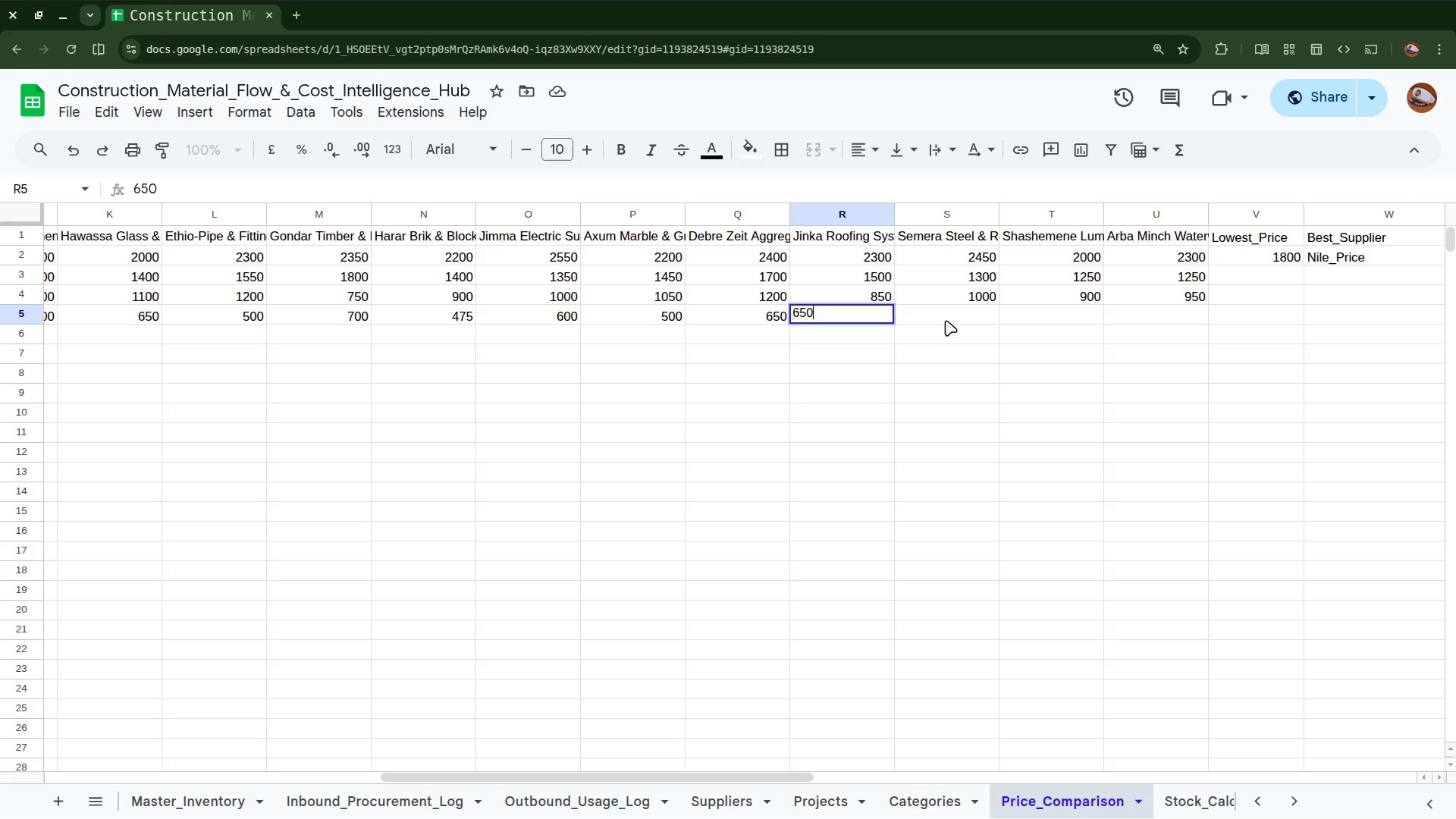 
left_click([946, 318])
 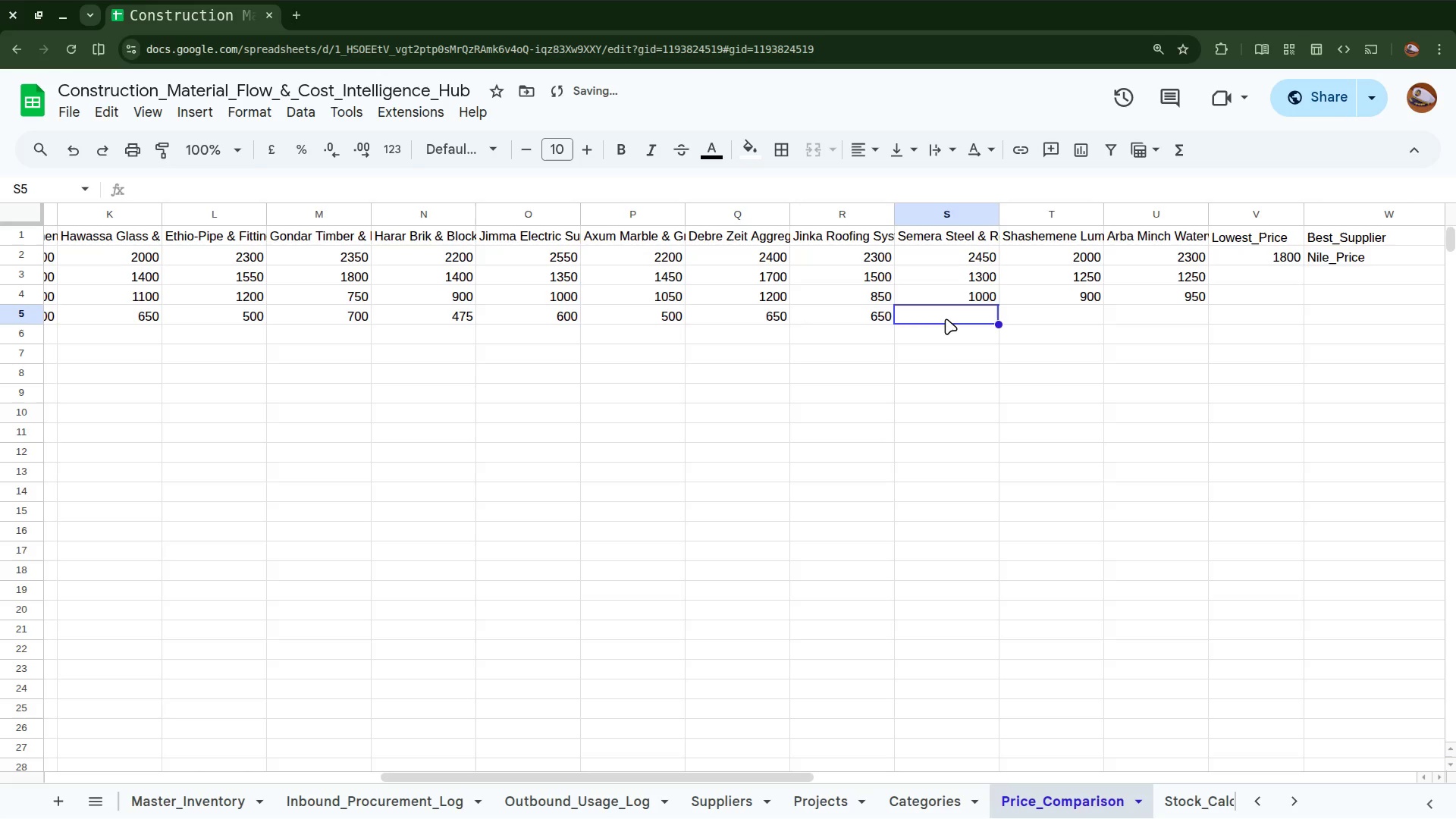 
type(450)
 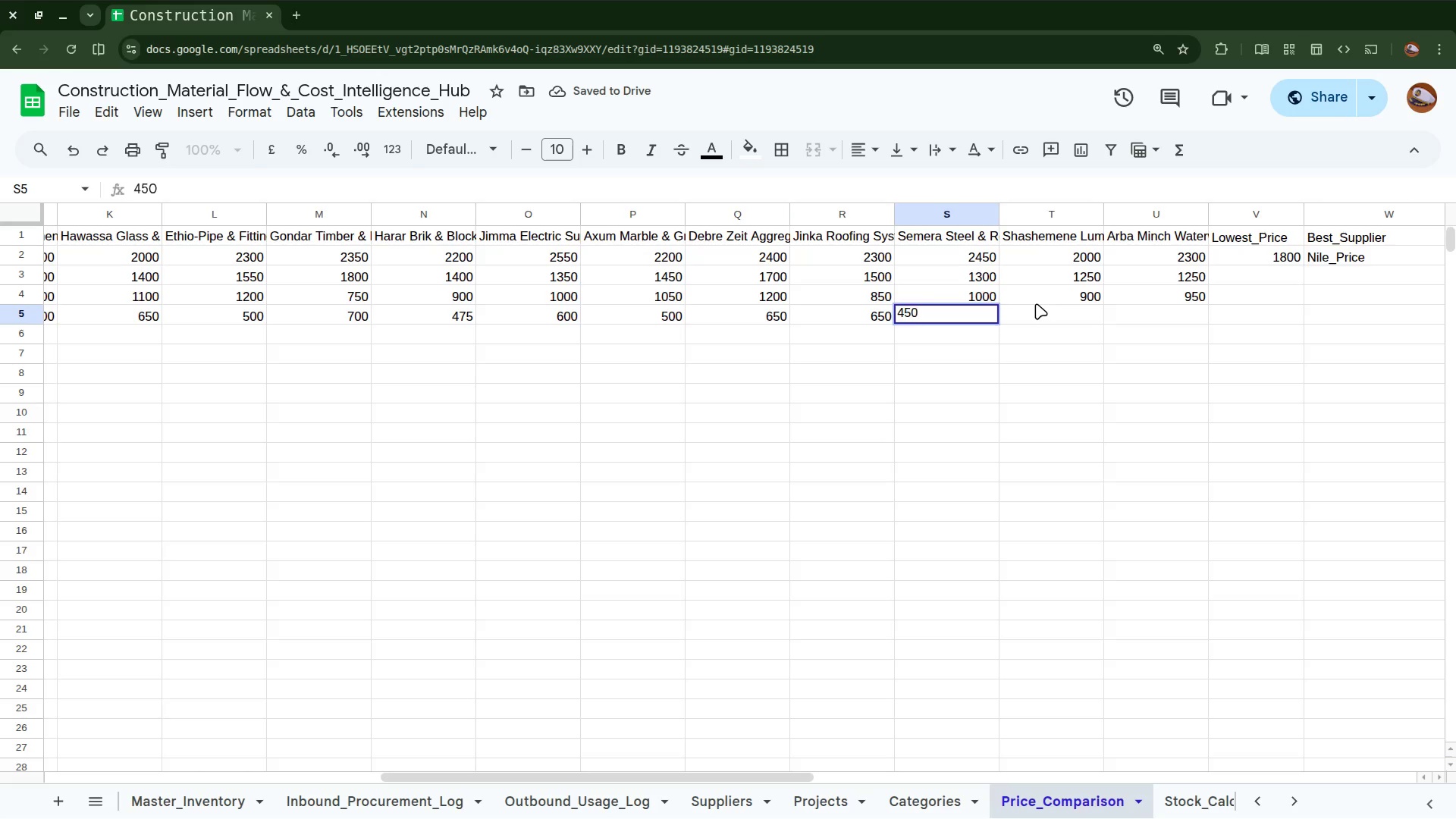 
left_click([1036, 311])
 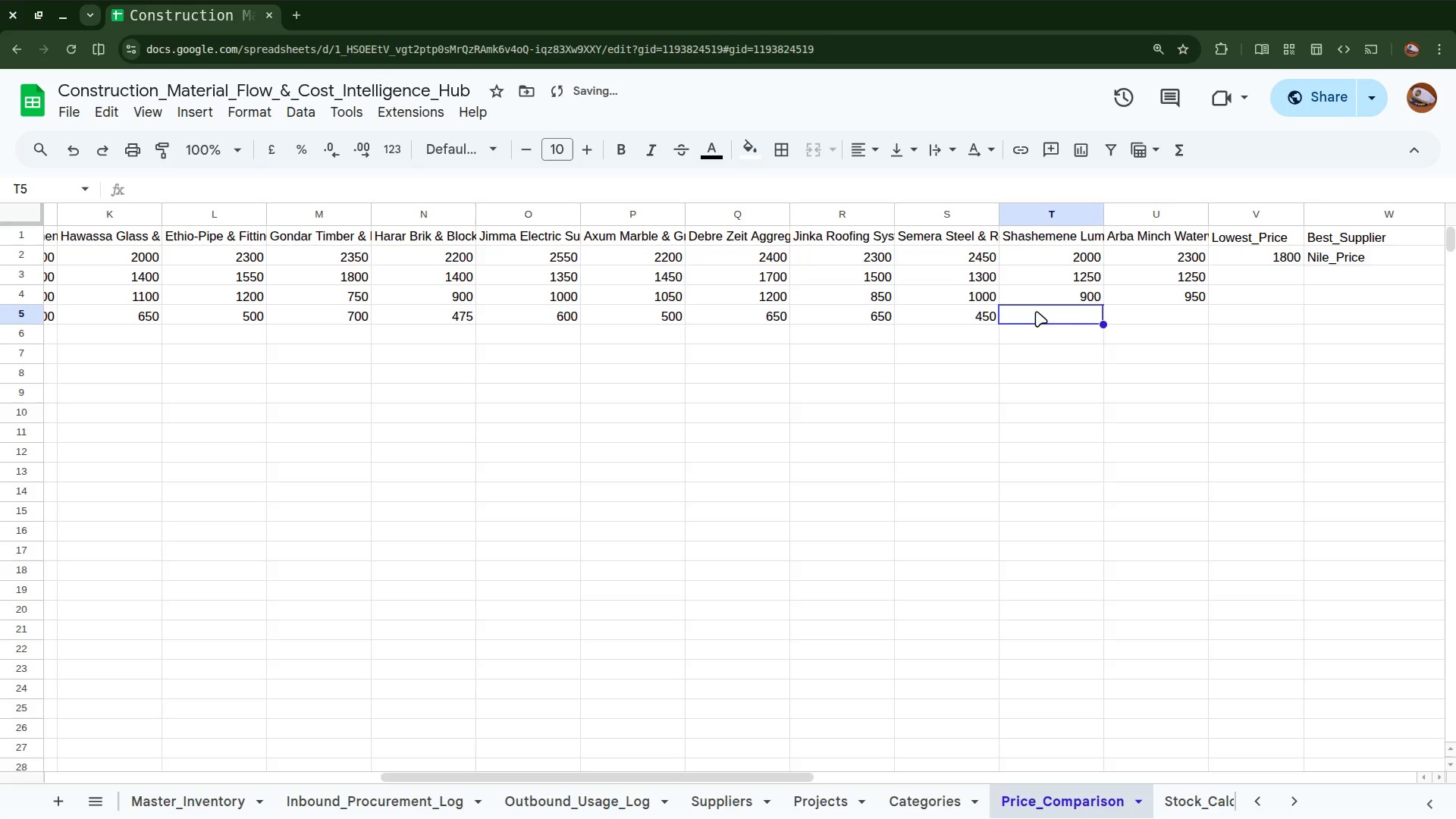 
type(500)
 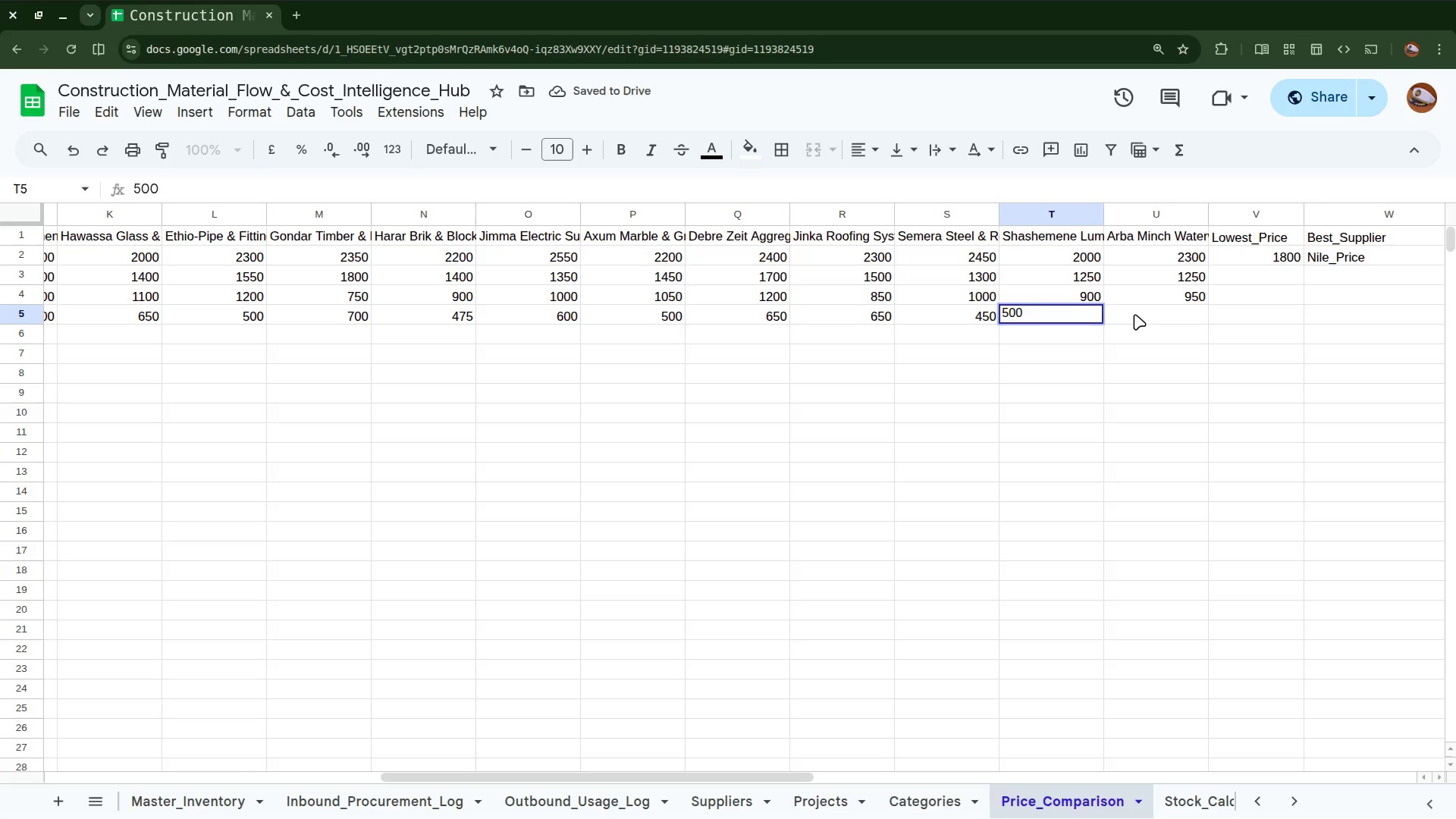 
left_click([1139, 311])
 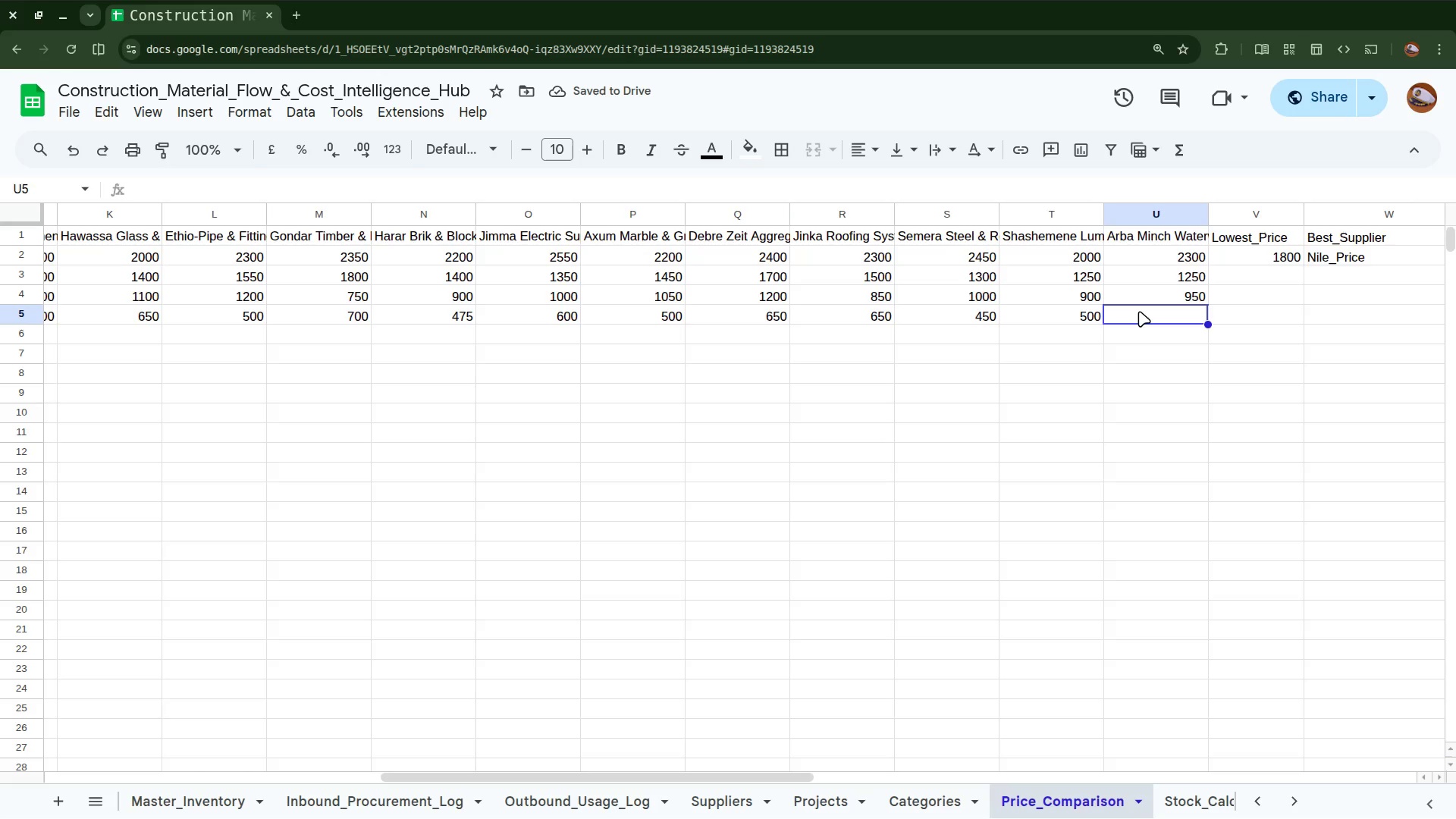 
wait(5.51)
 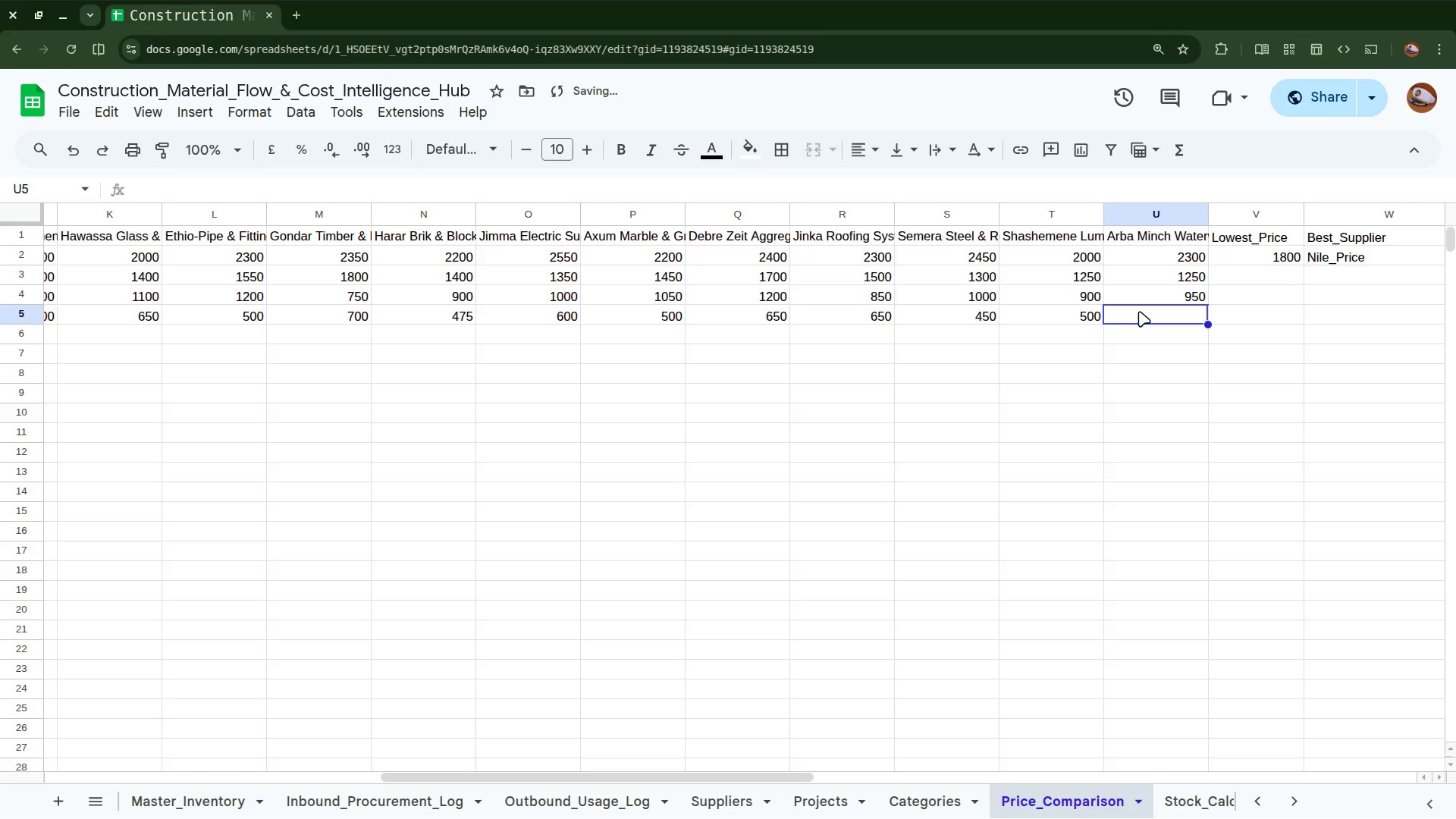 
type(600)
 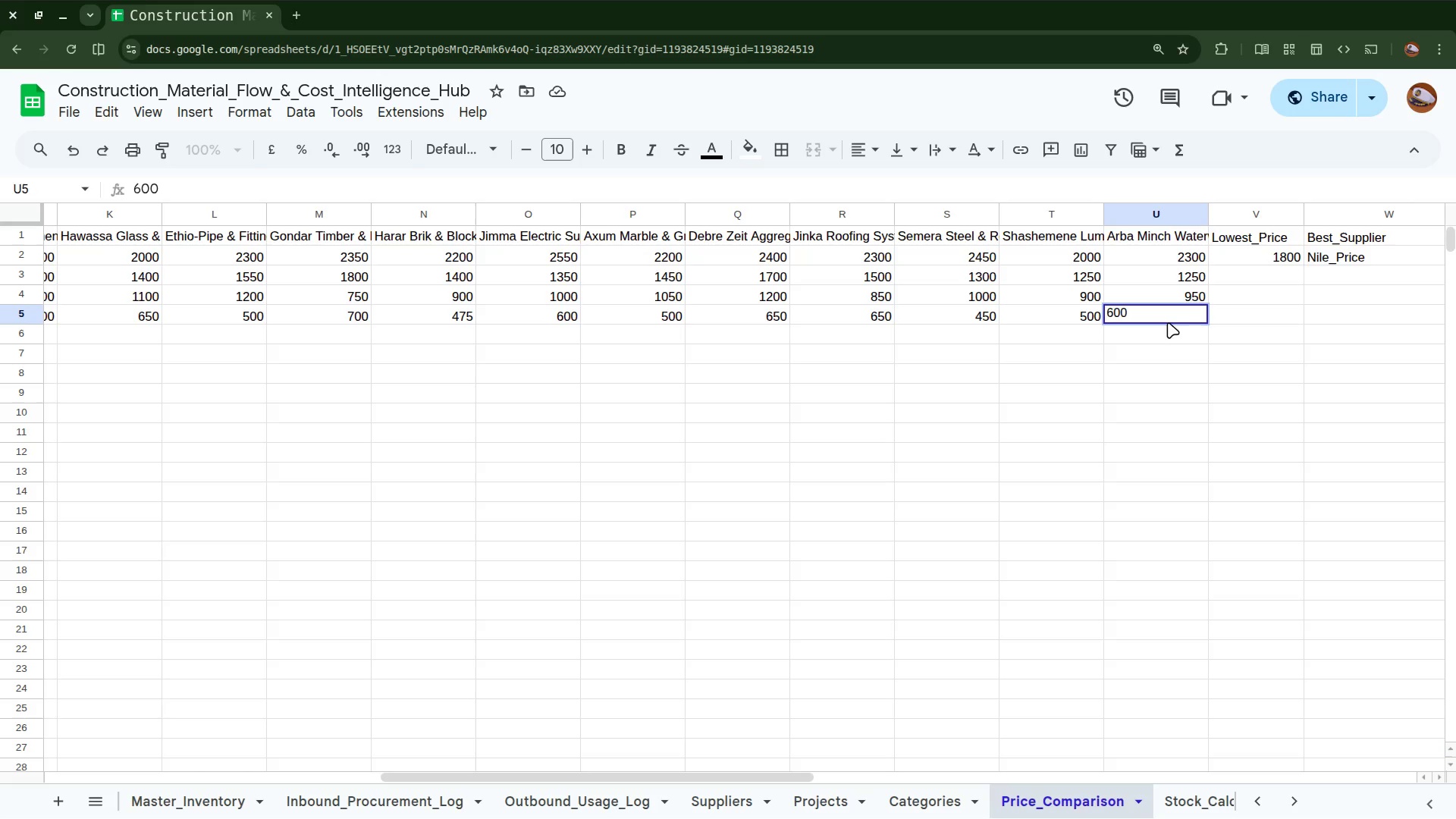 
left_click([1169, 329])
 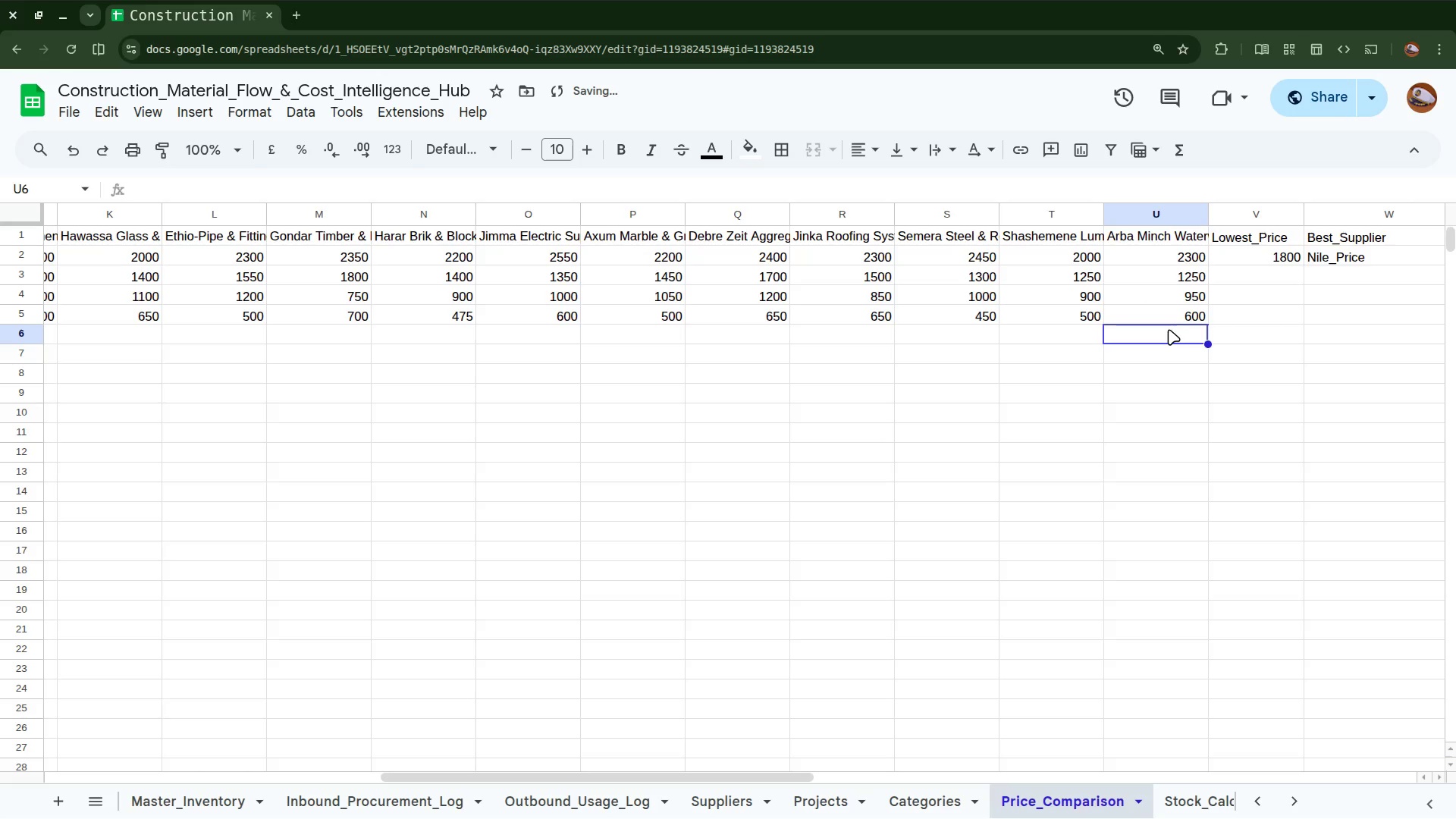 
scroll: coordinate [1169, 329], scroll_direction: up, amount: 24.0
 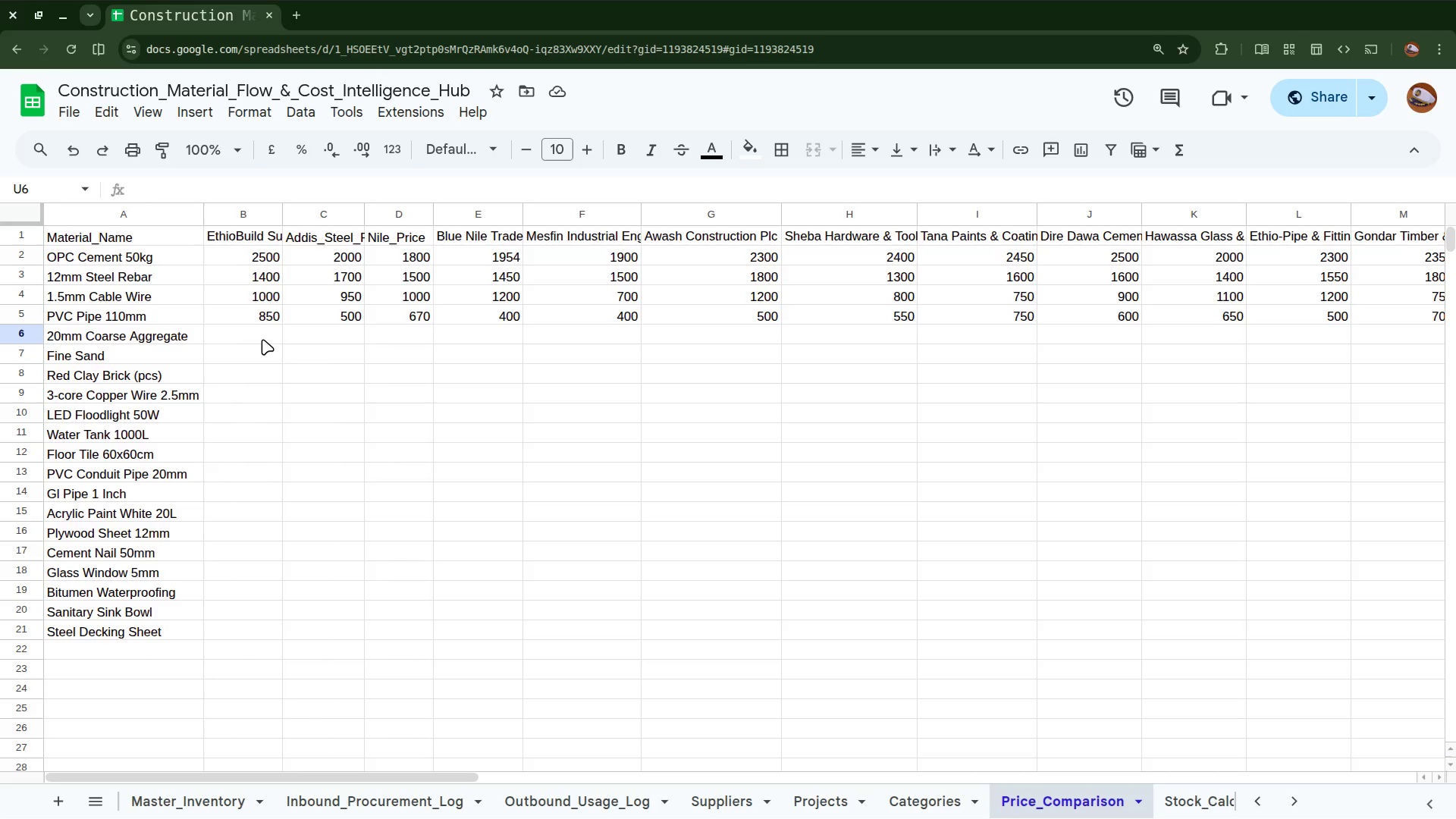 
wait(5.13)
 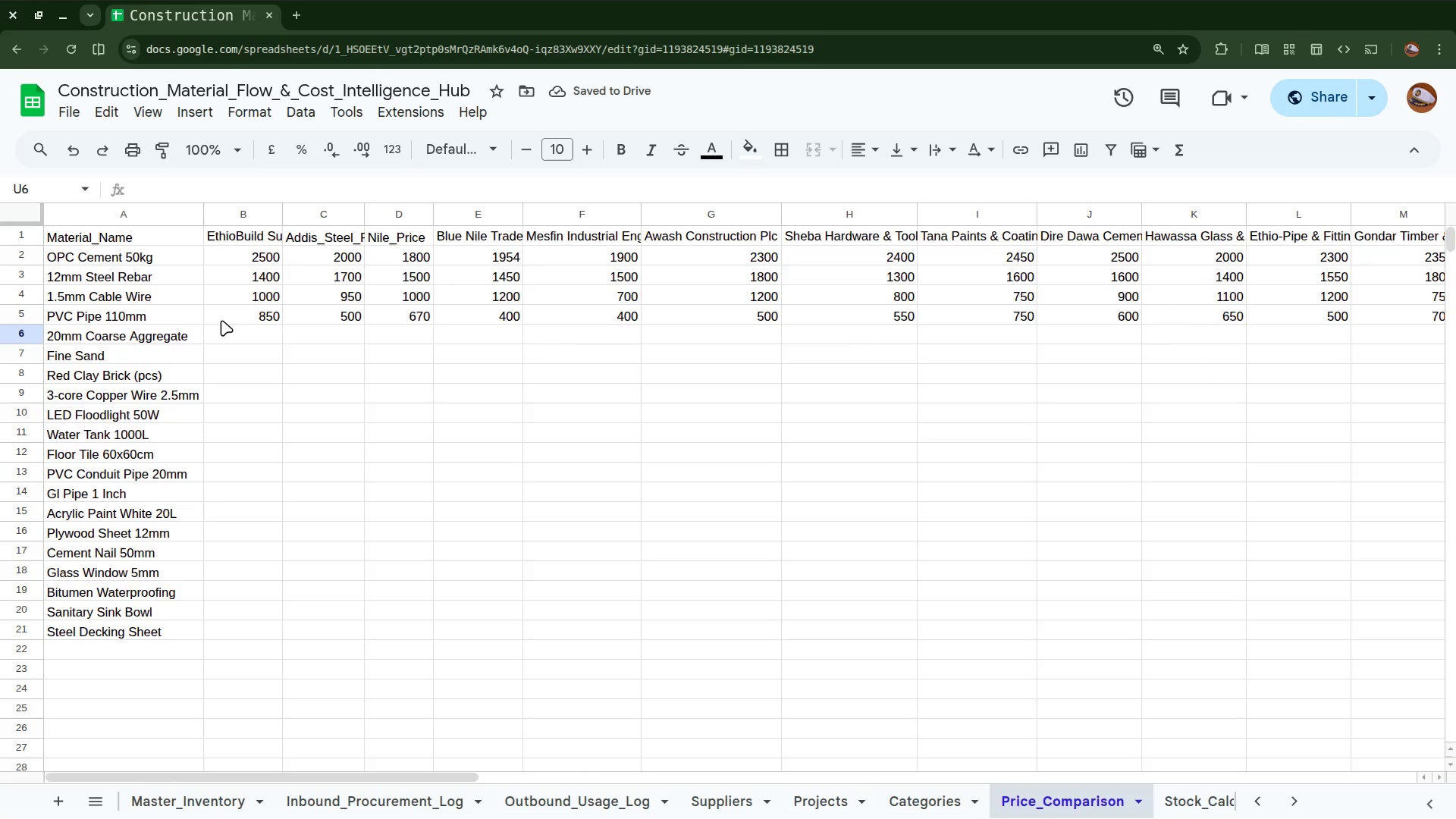 
left_click([266, 331])
 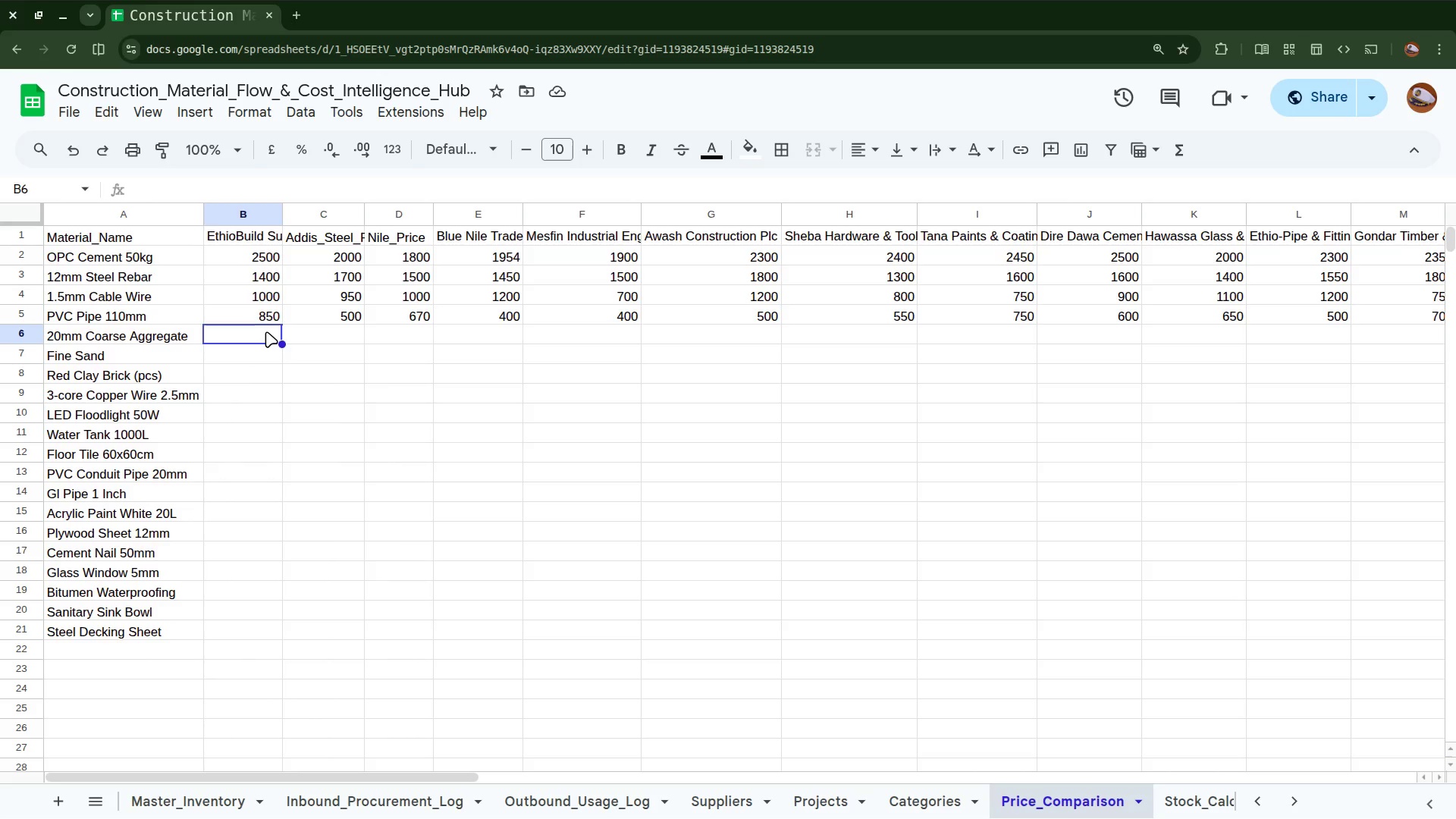 
wait(11.66)
 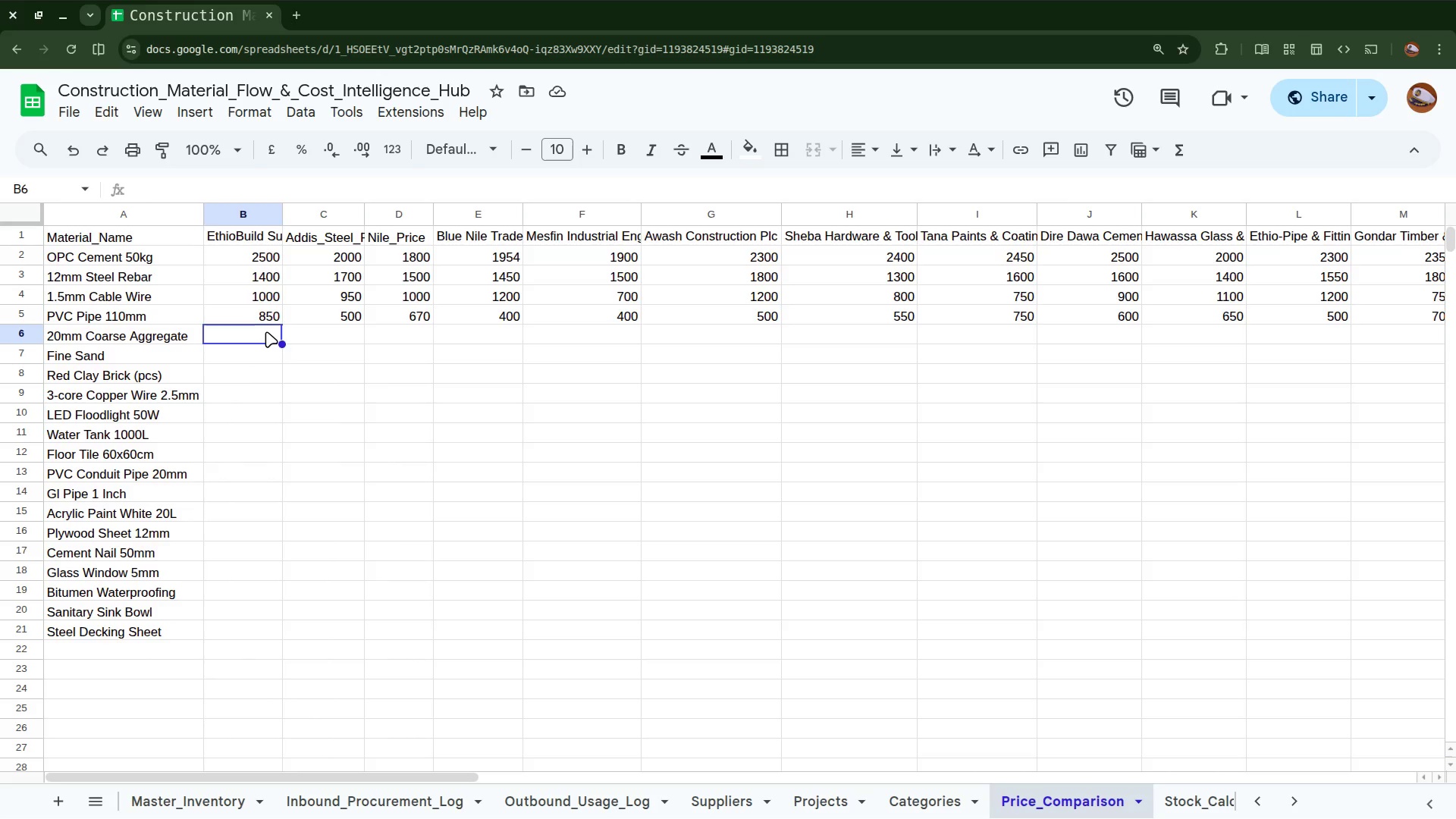 
type(250)
 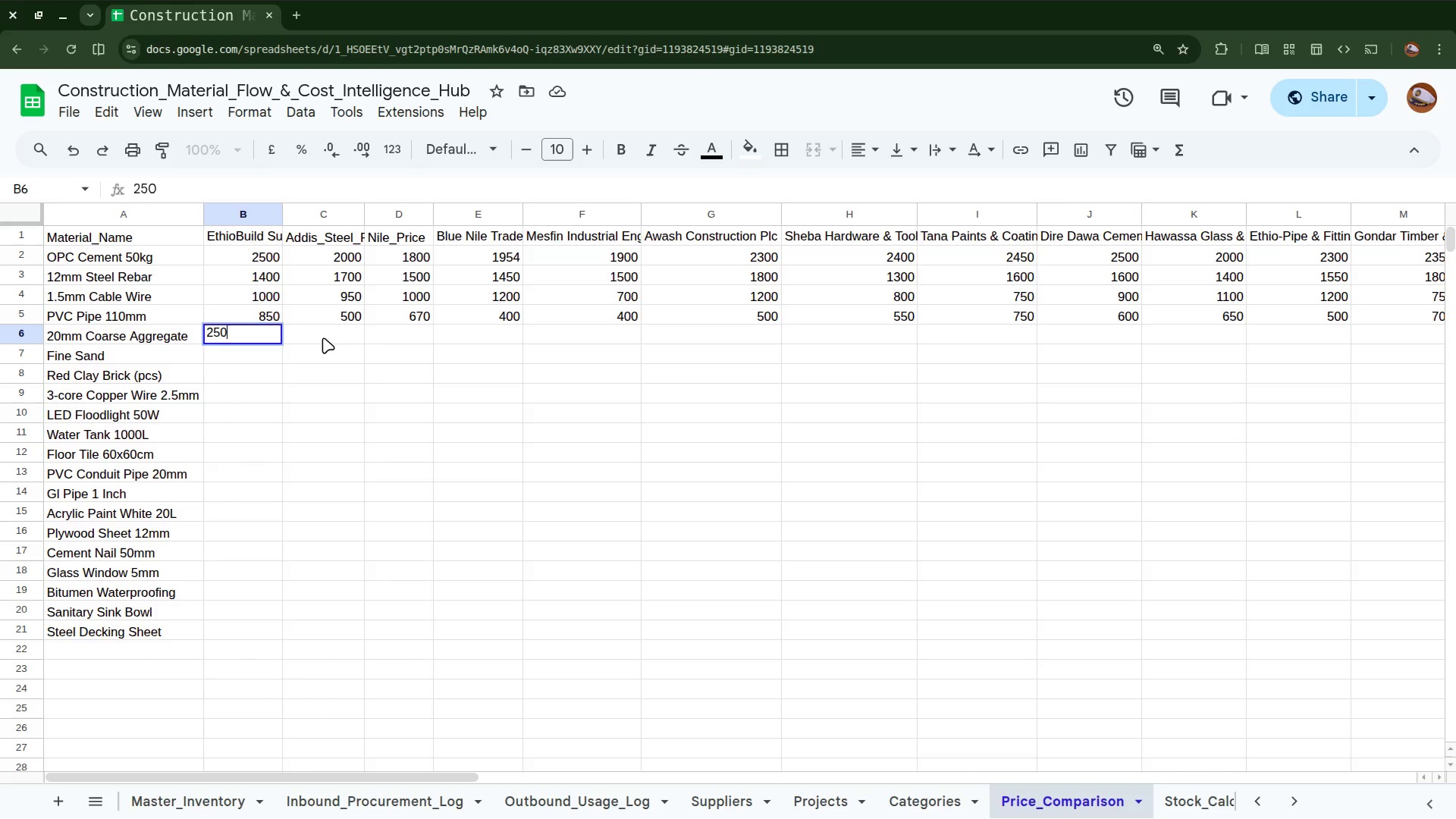 
left_click([323, 335])
 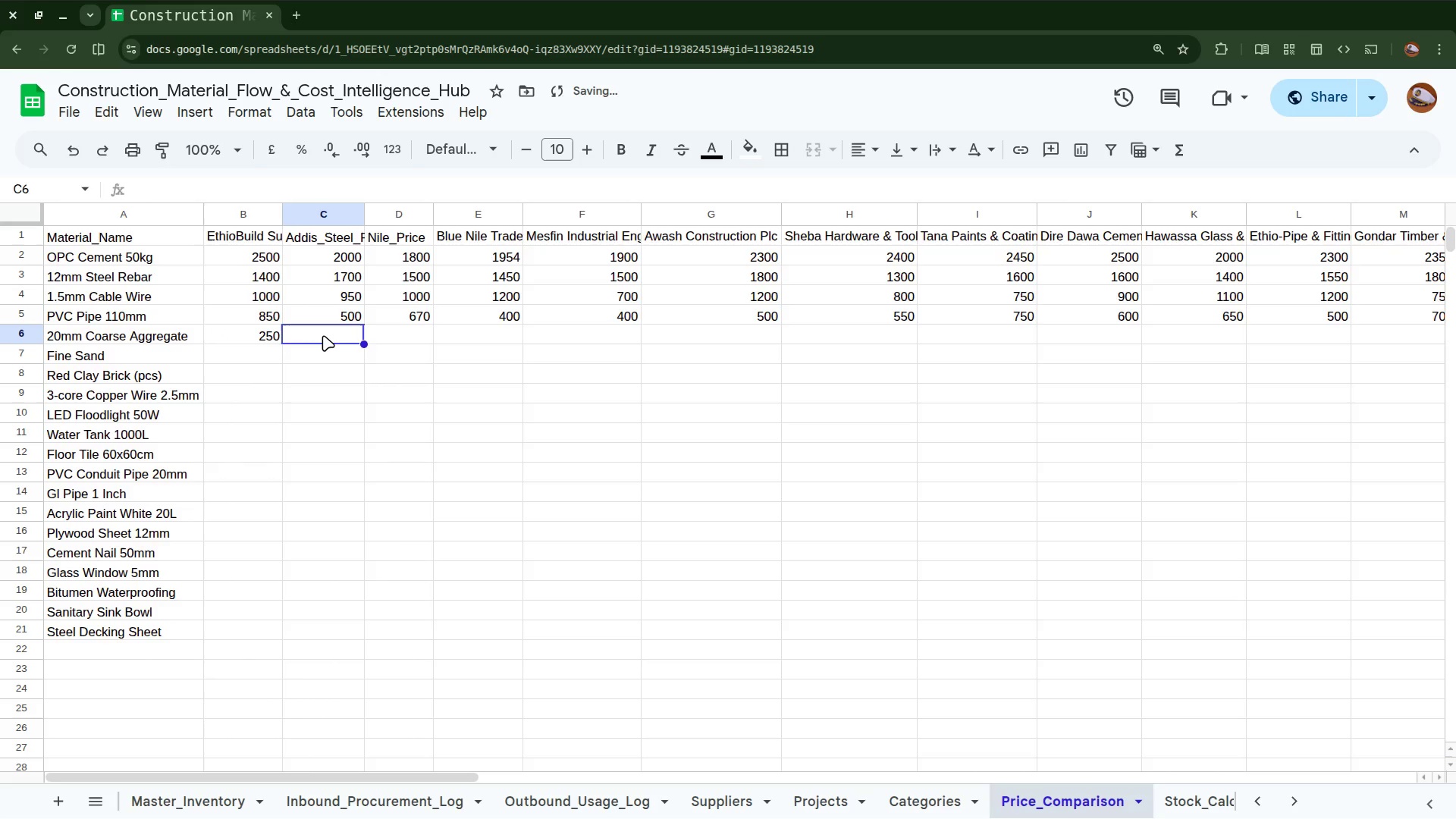 
type(250)
 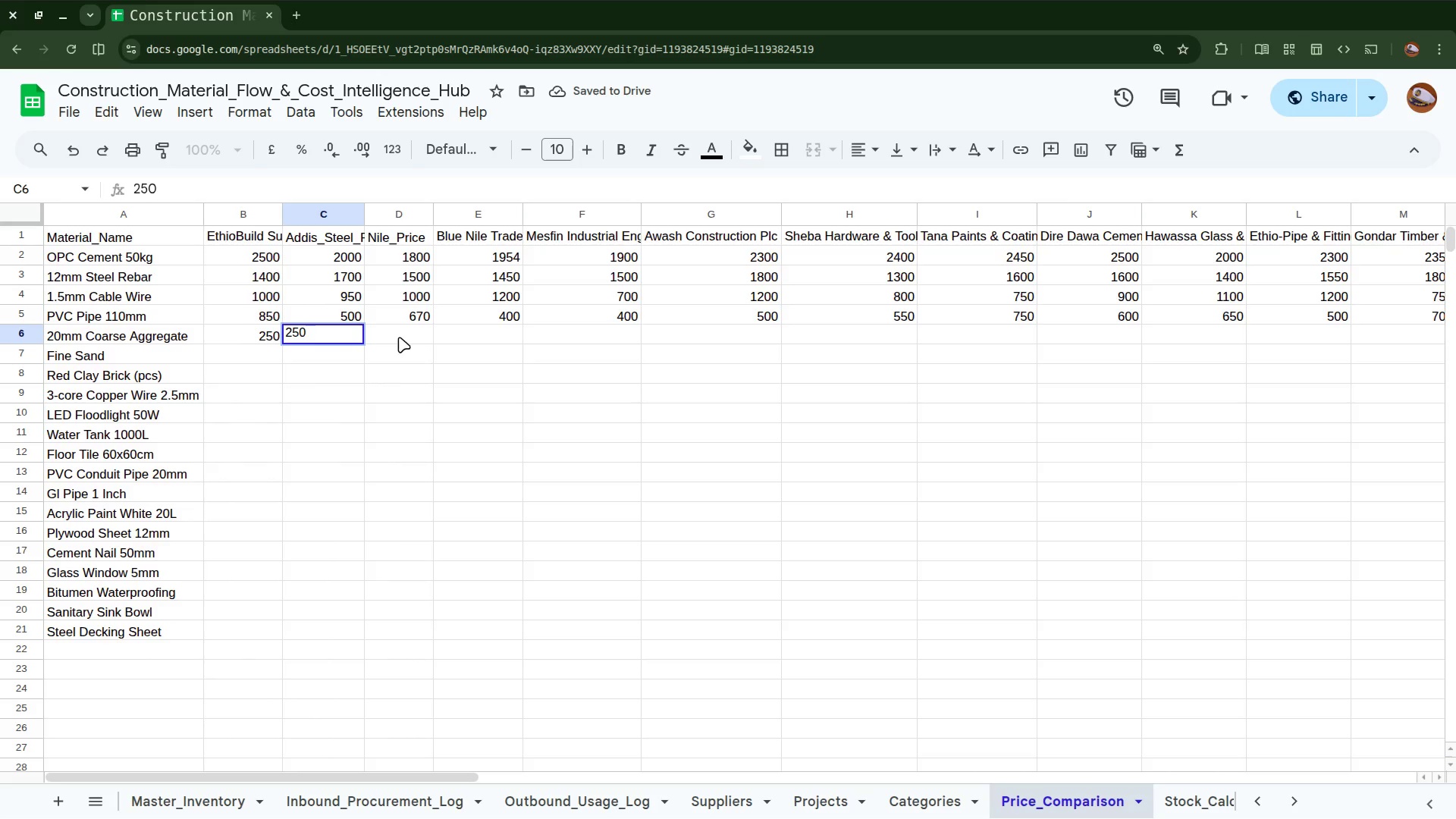 
left_click([399, 333])
 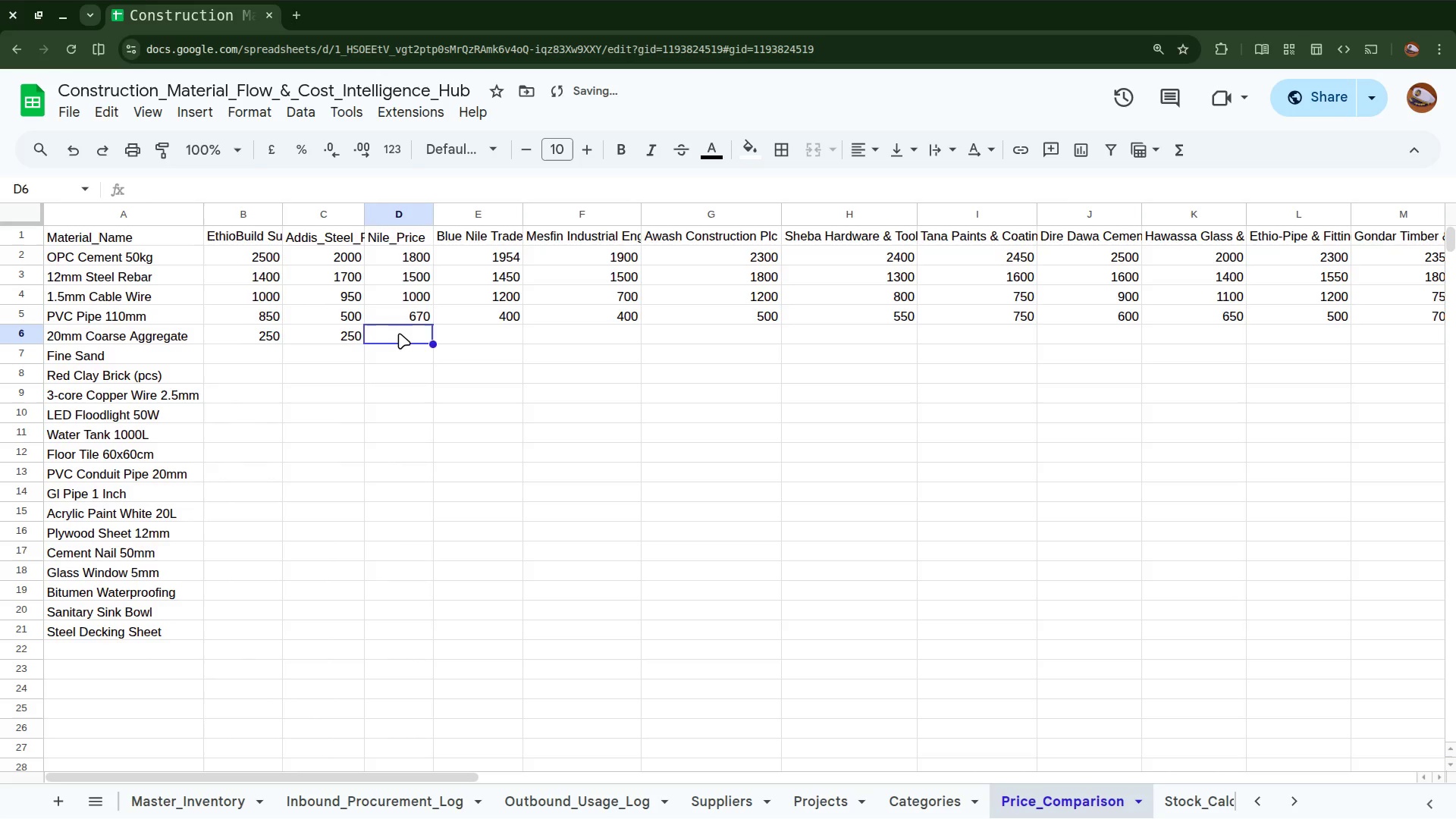 
type(300)
 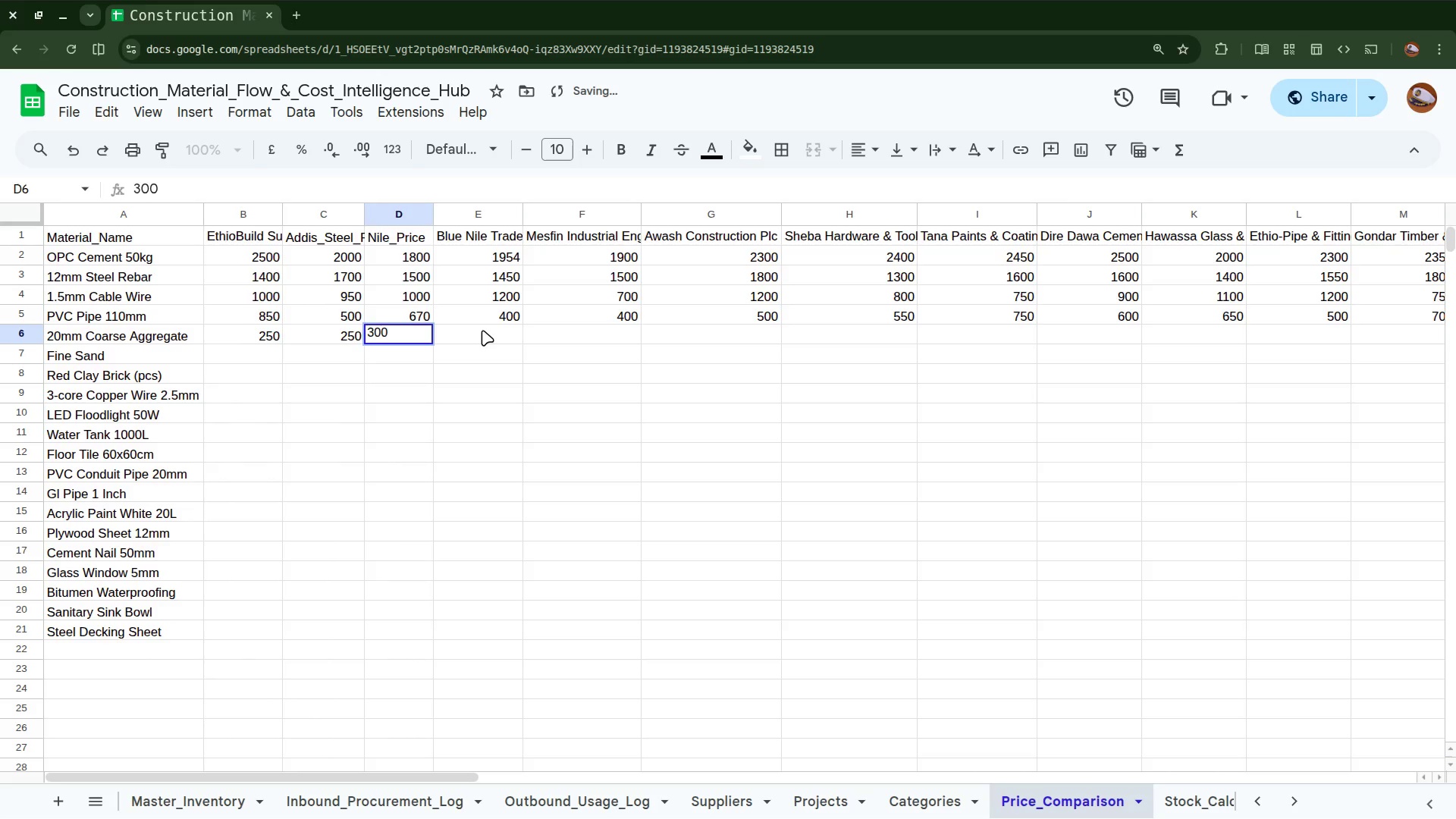 
left_click([482, 330])
 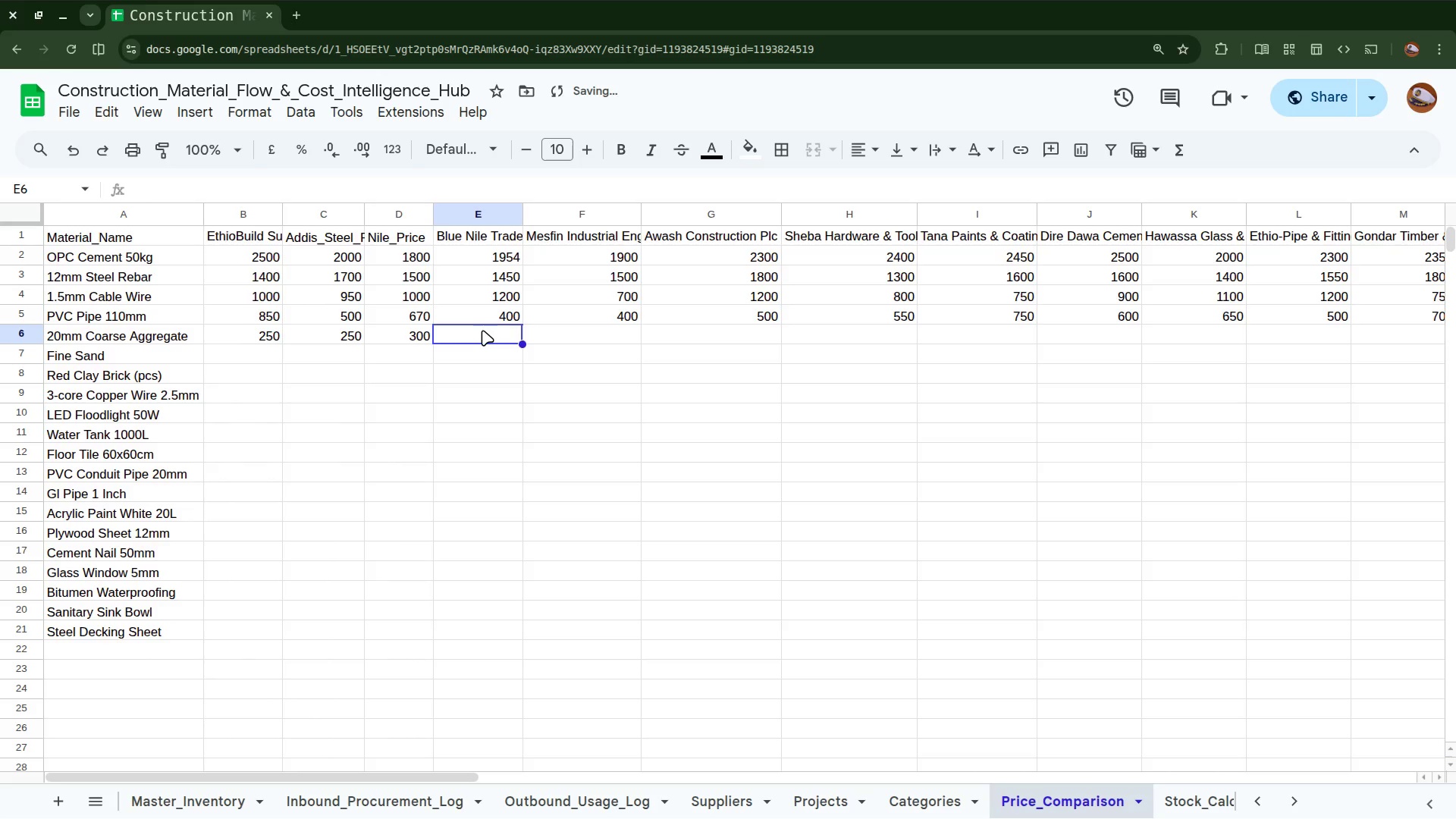 
type(6)
key(Backspace)
type(400)
 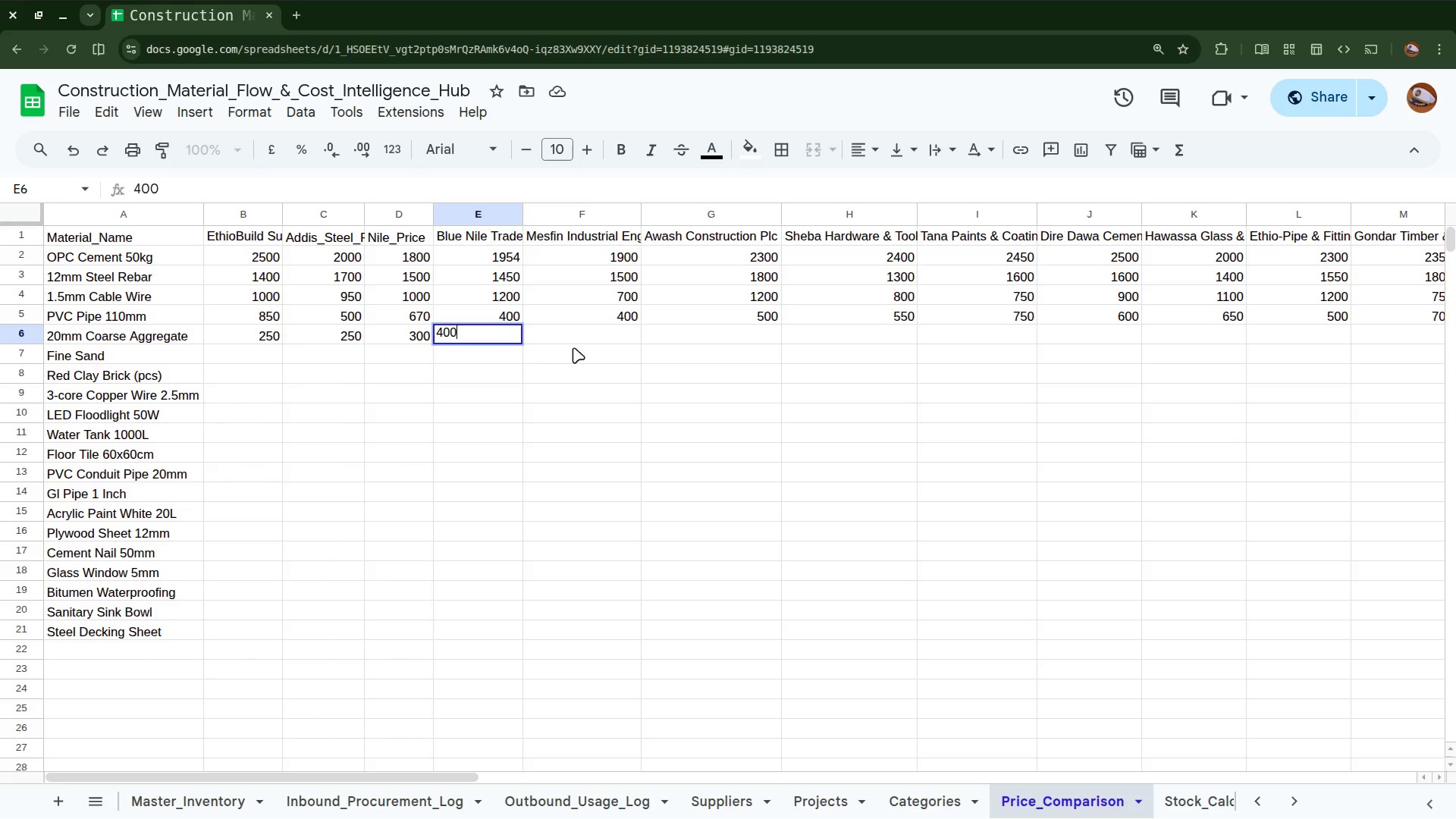 
left_click([578, 334])
 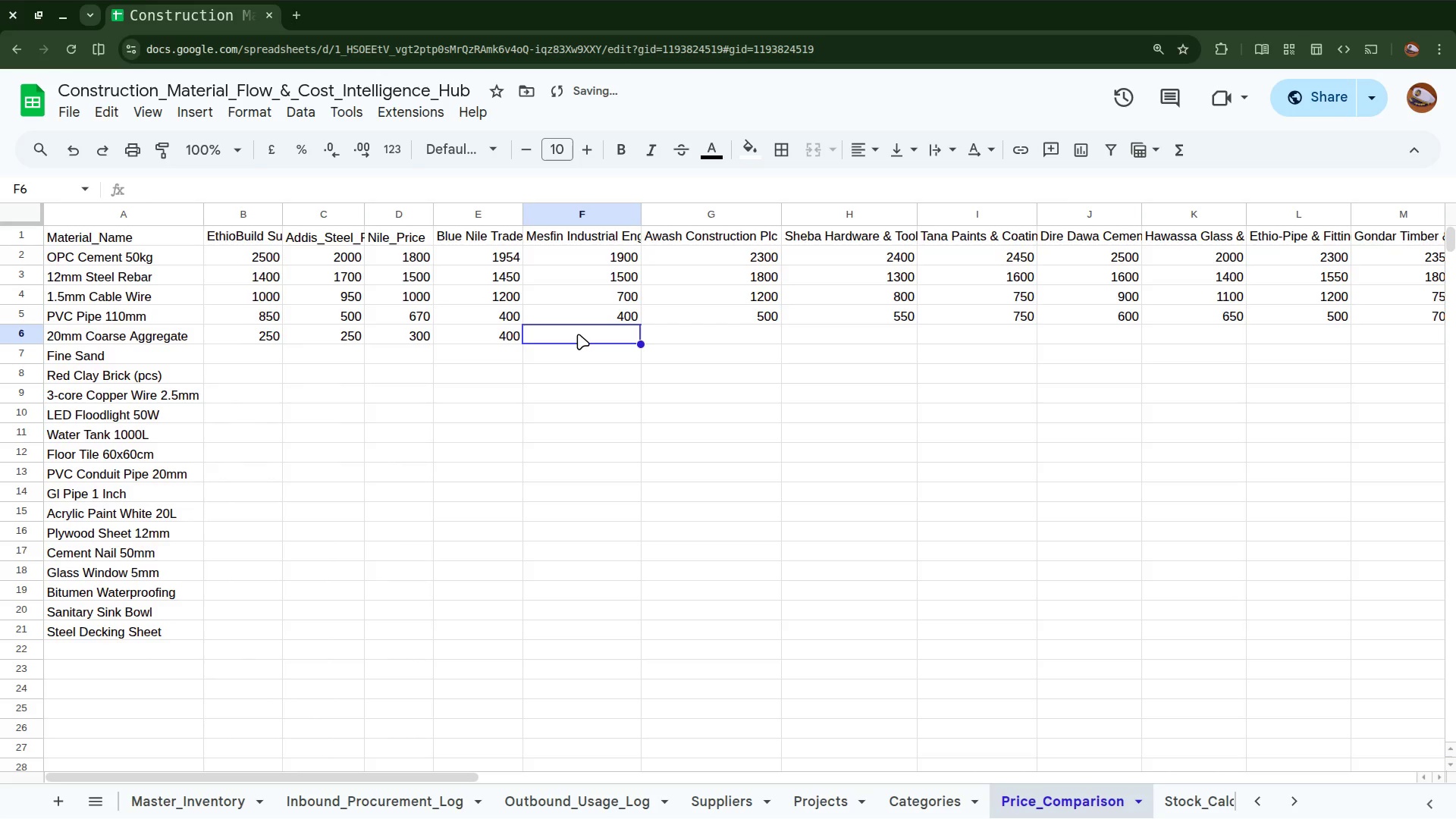 
type(200)
 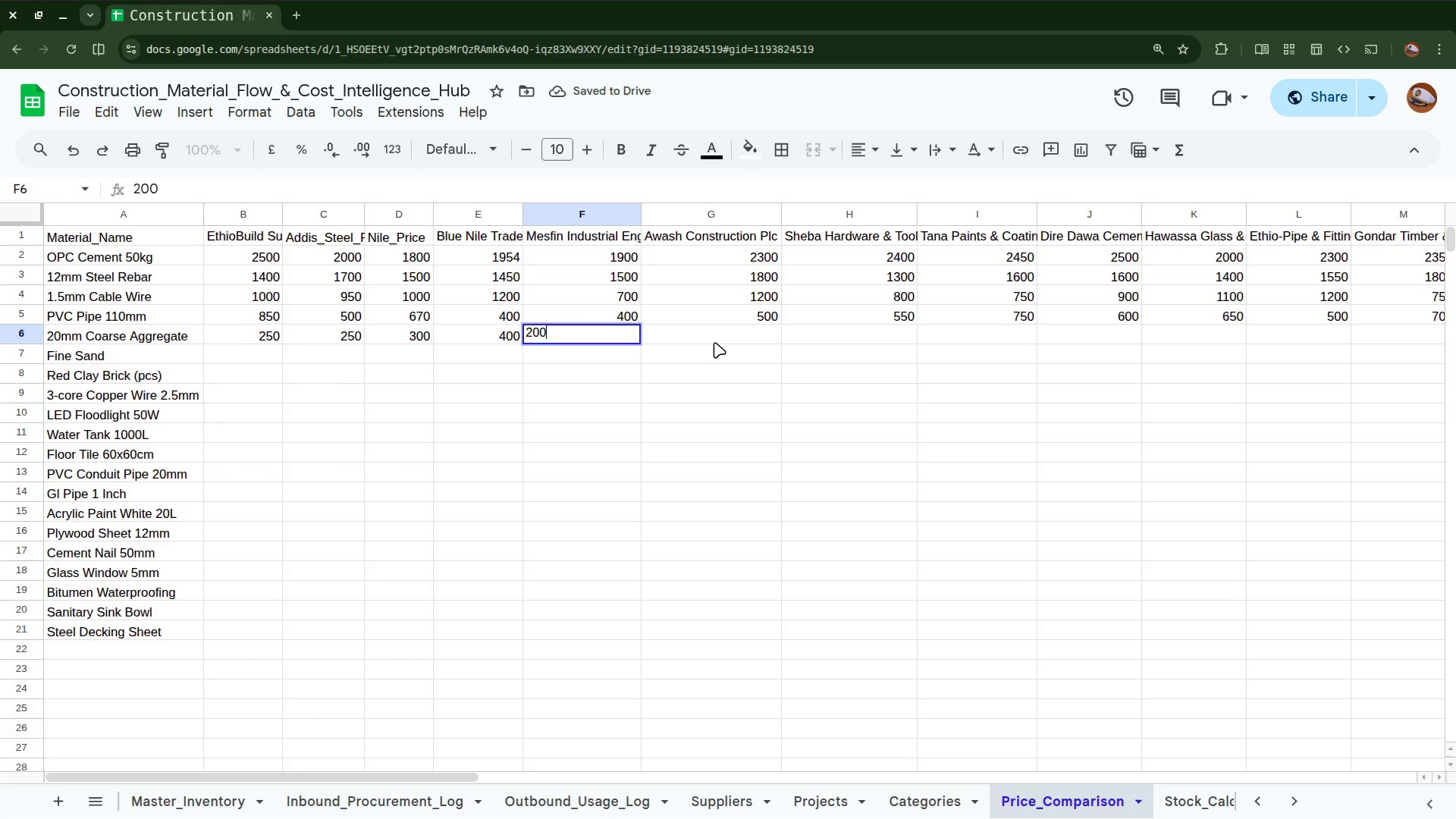 
left_click([714, 341])
 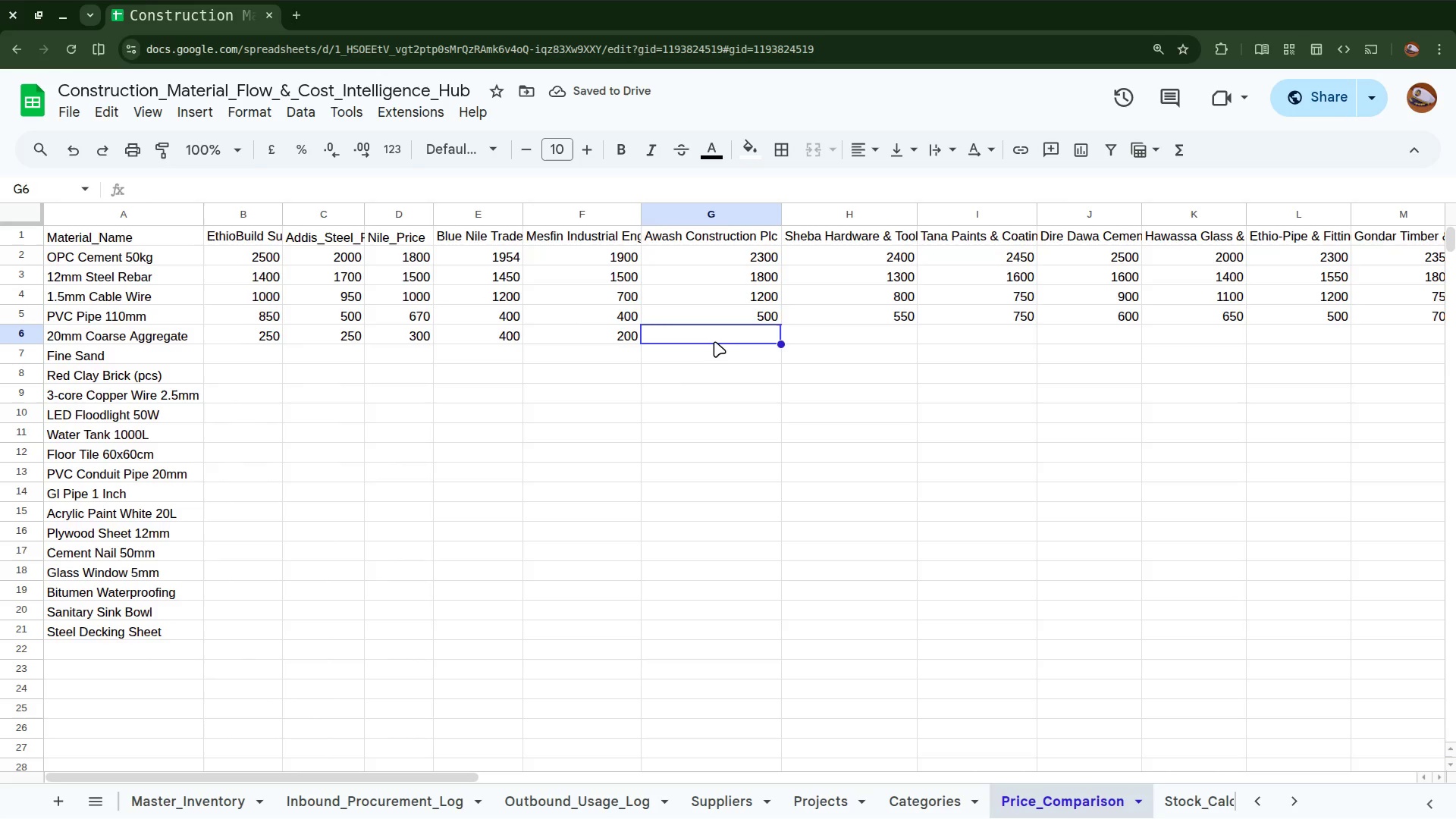 
type(570)
 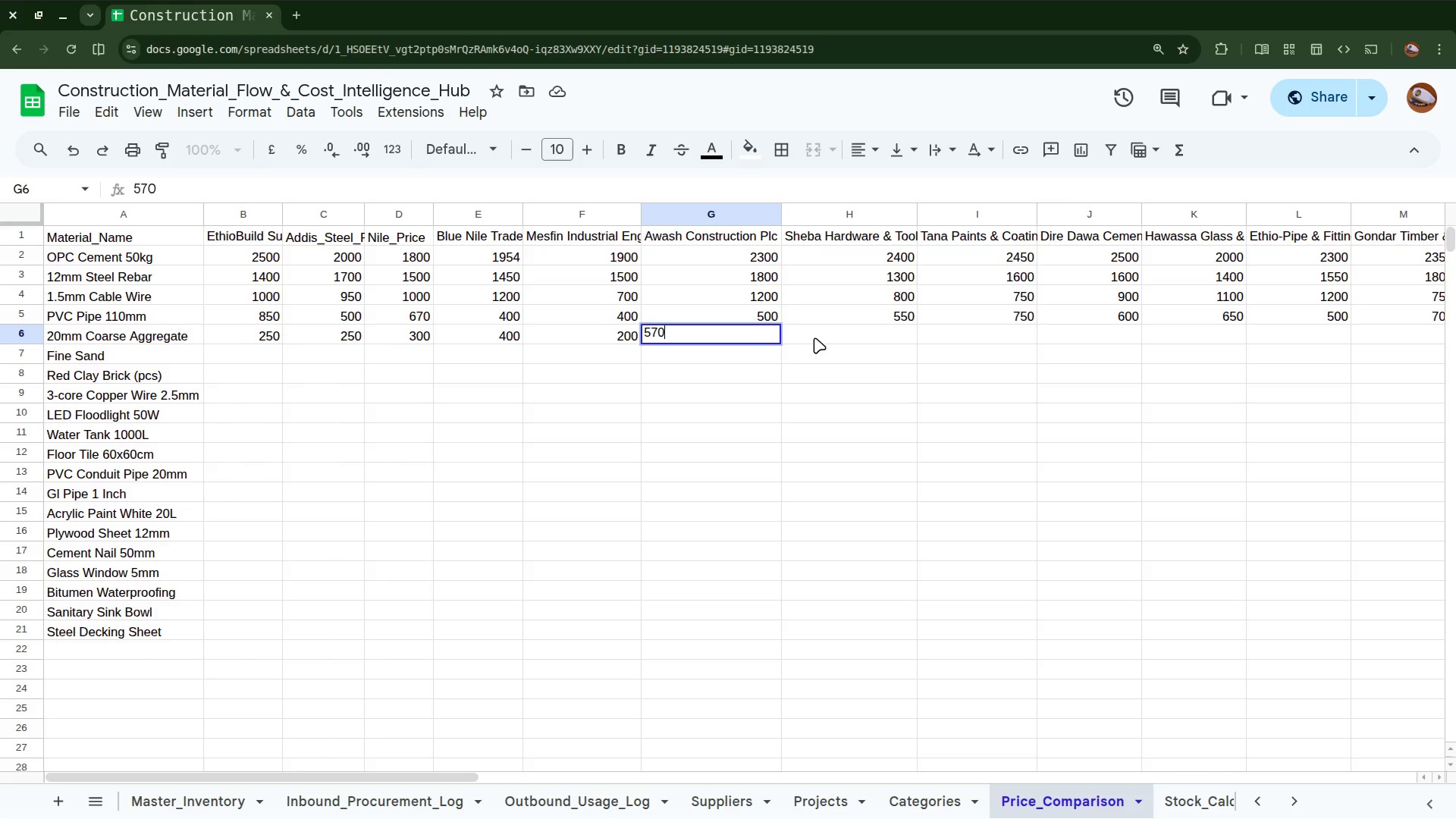 
left_click([817, 336])
 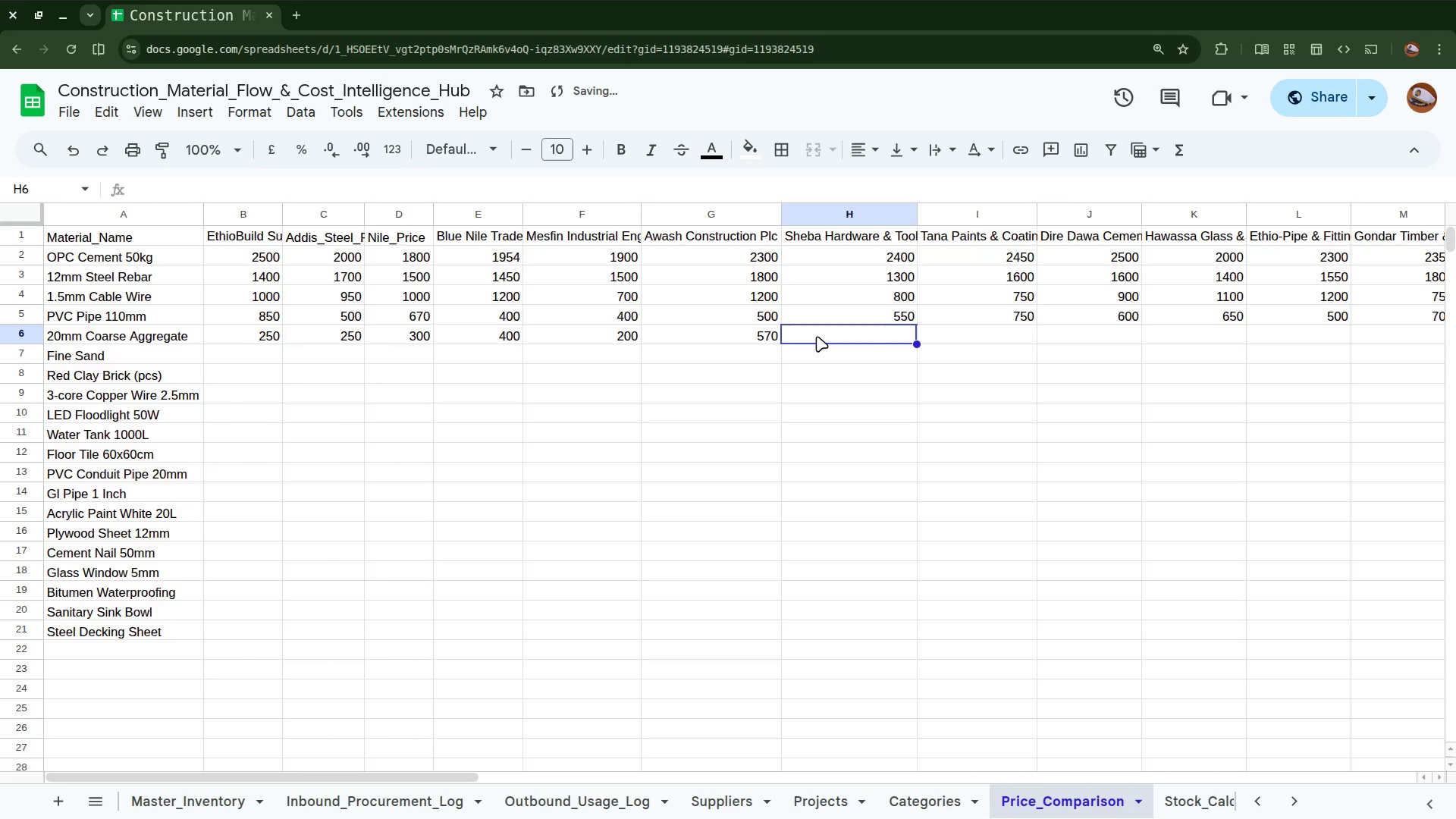 
type(300)
 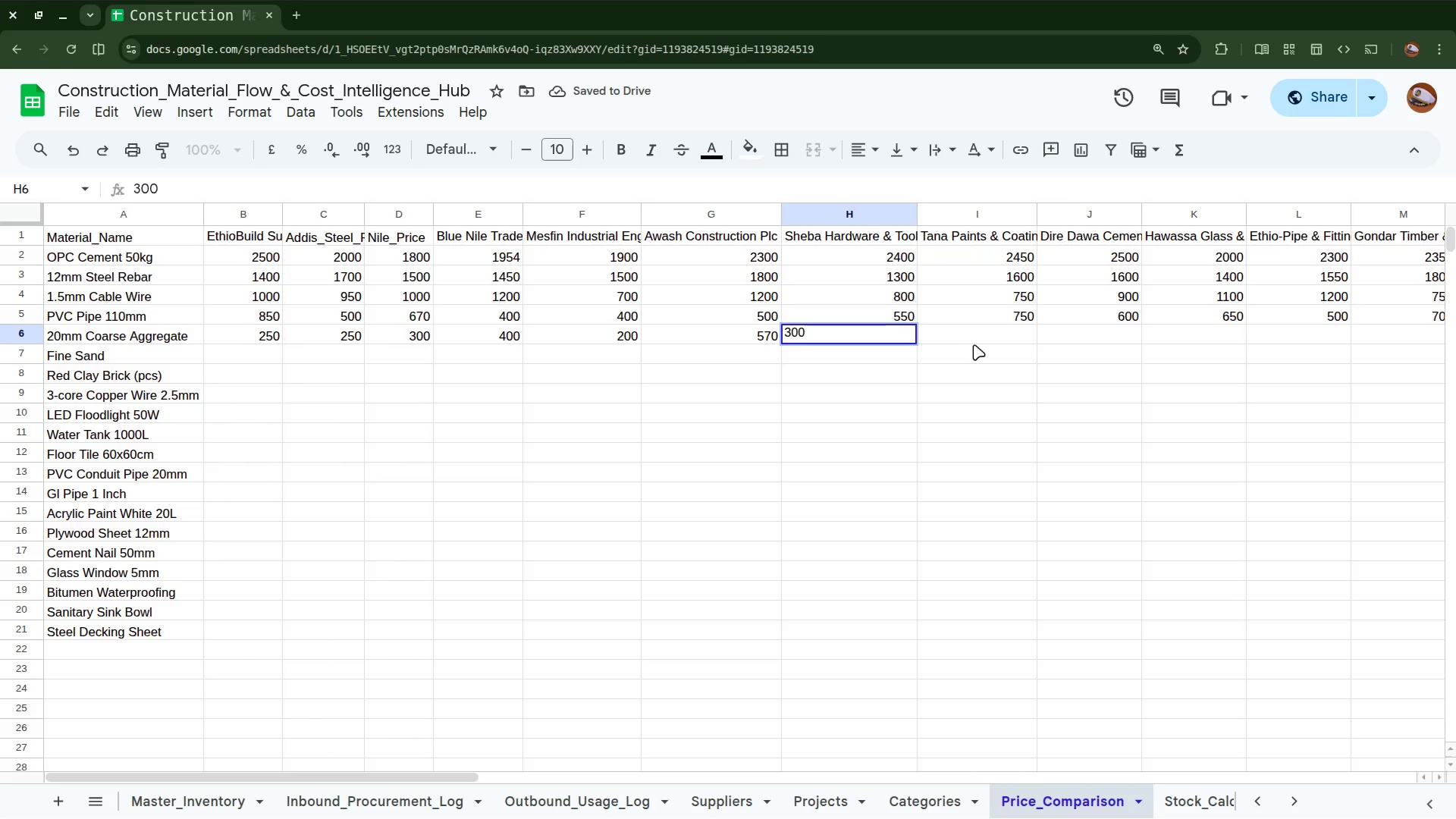 
left_click([962, 340])
 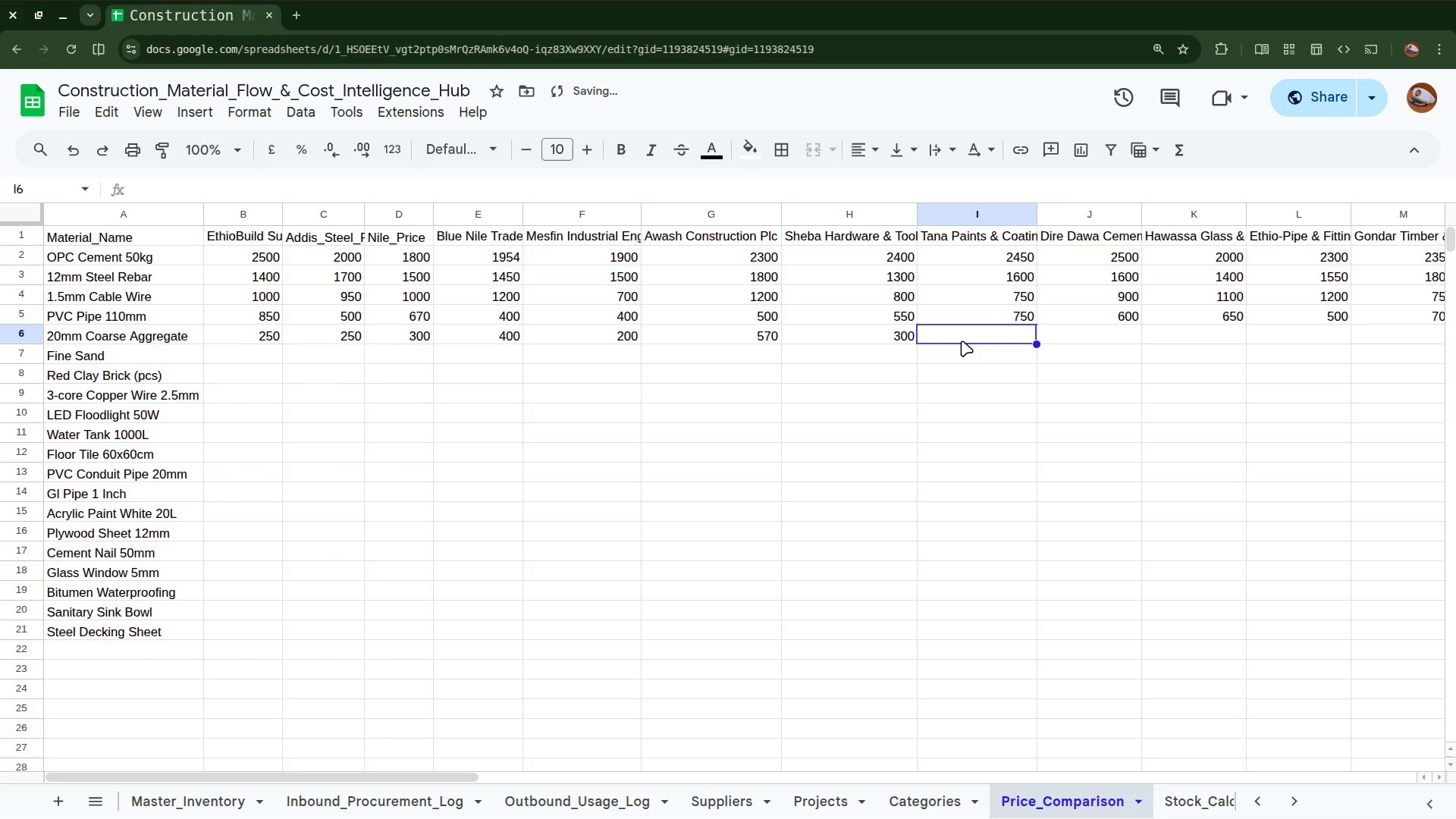 
type(750)
 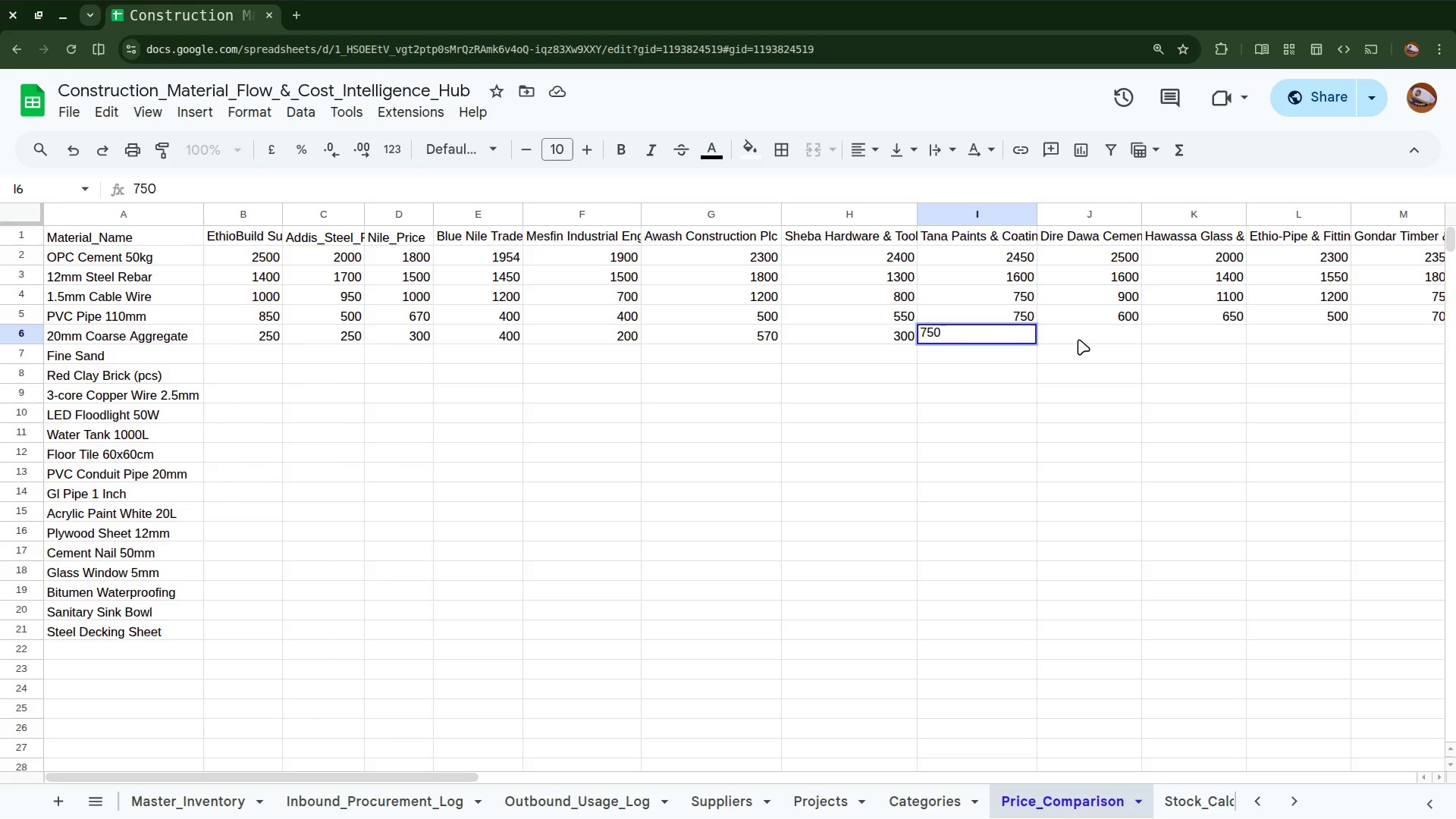 
left_click([1078, 337])
 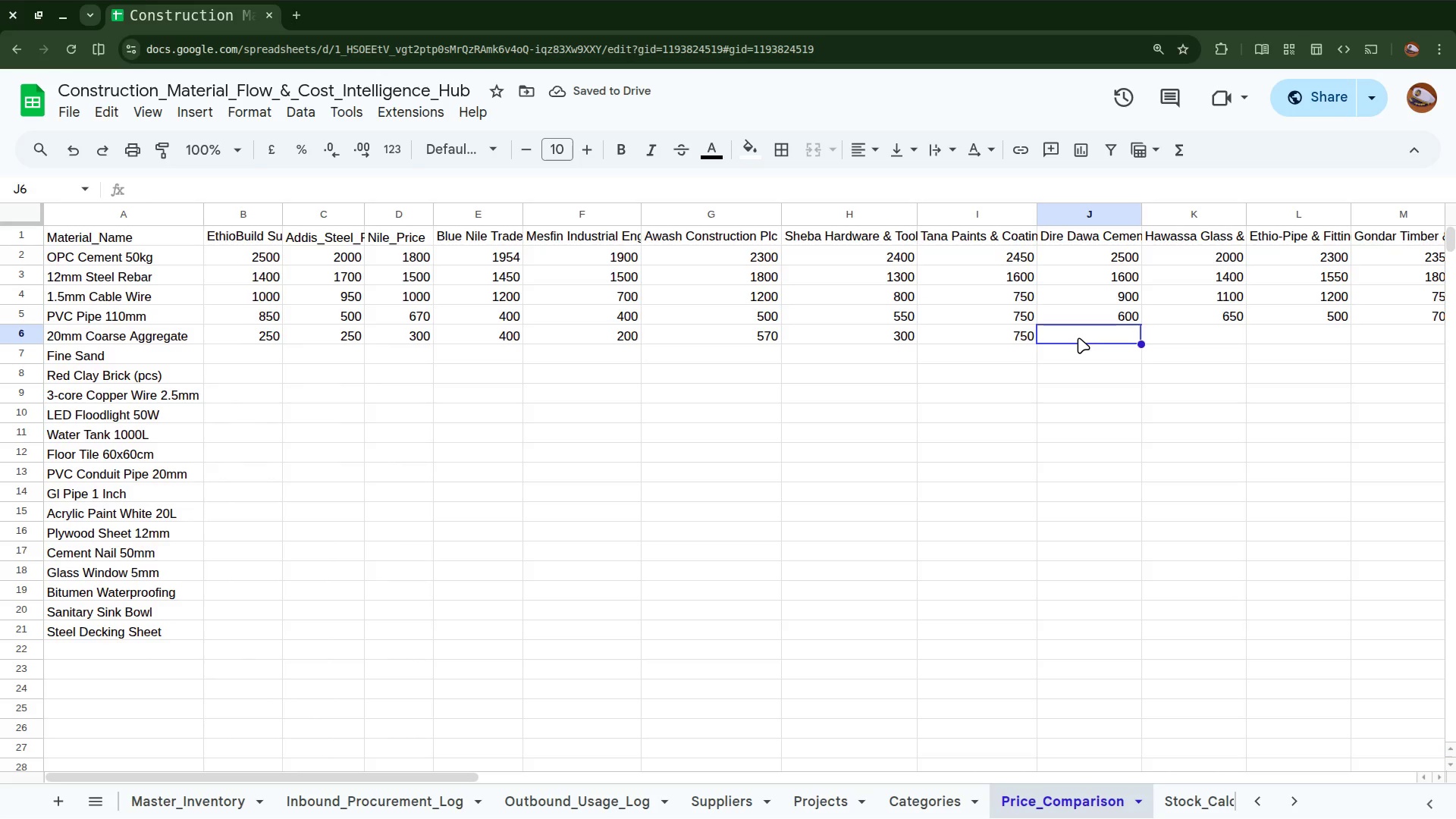 
wait(5.01)
 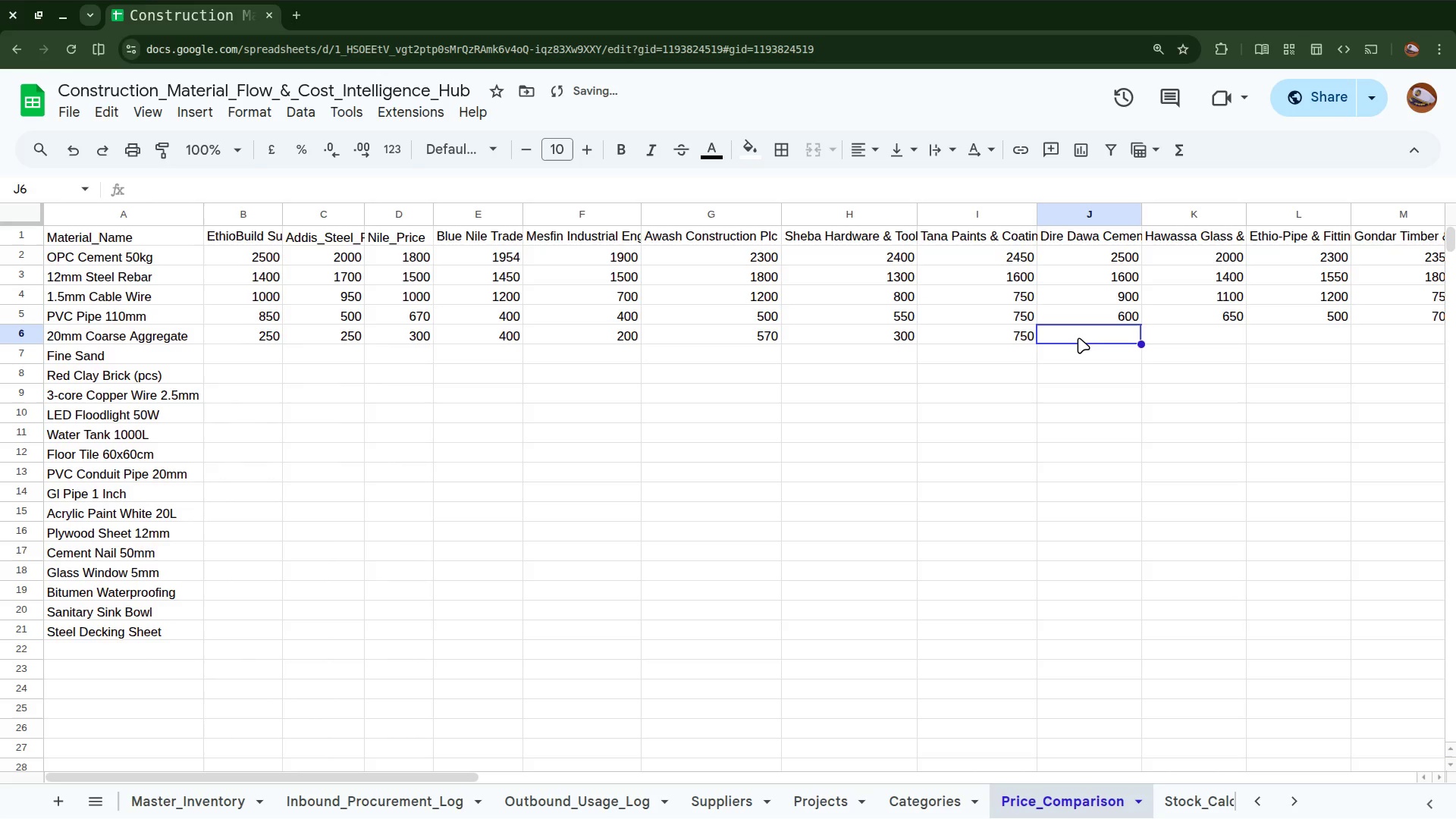 
type(2500)
key(Backspace)
 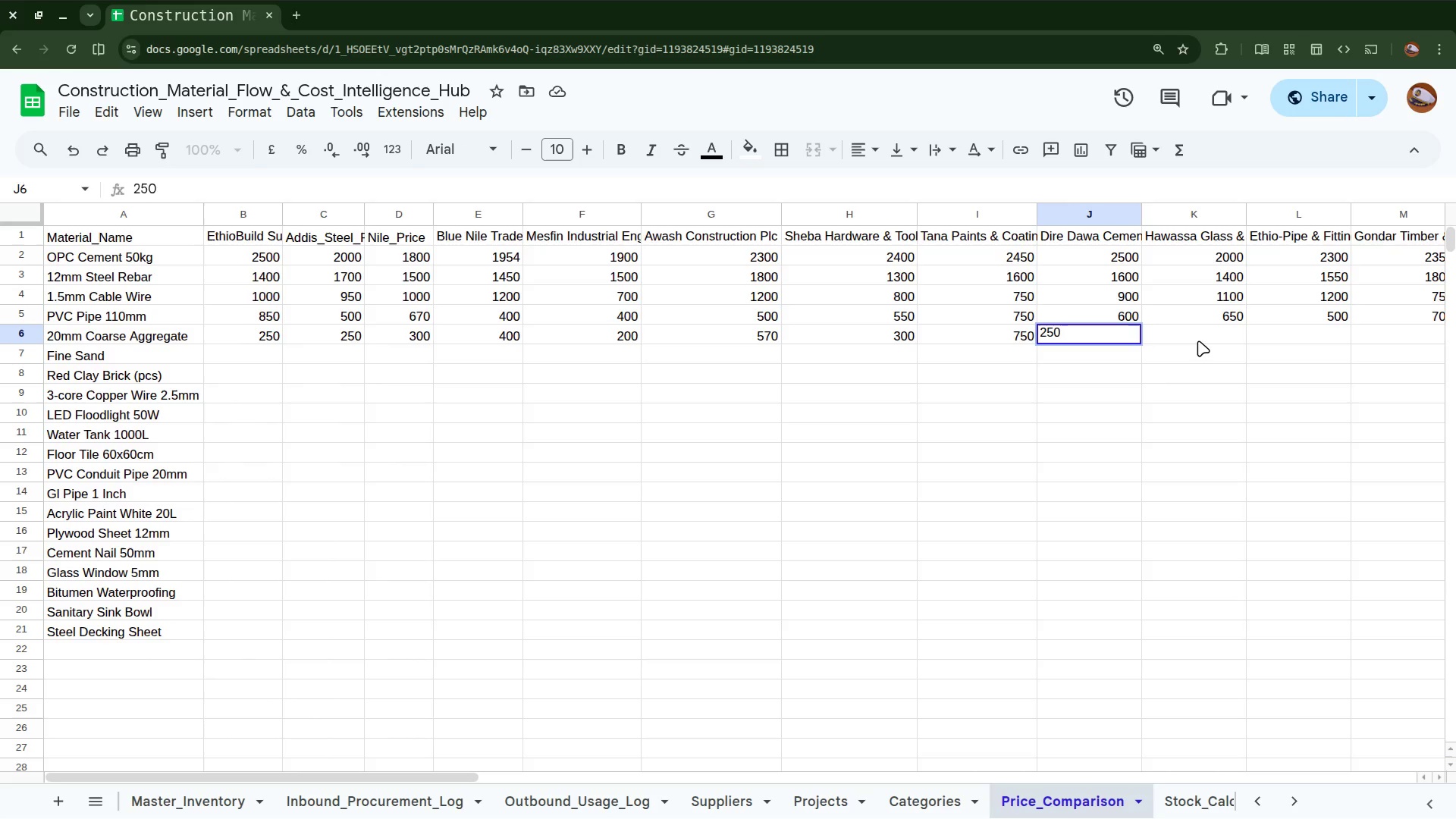 
left_click([1198, 337])
 